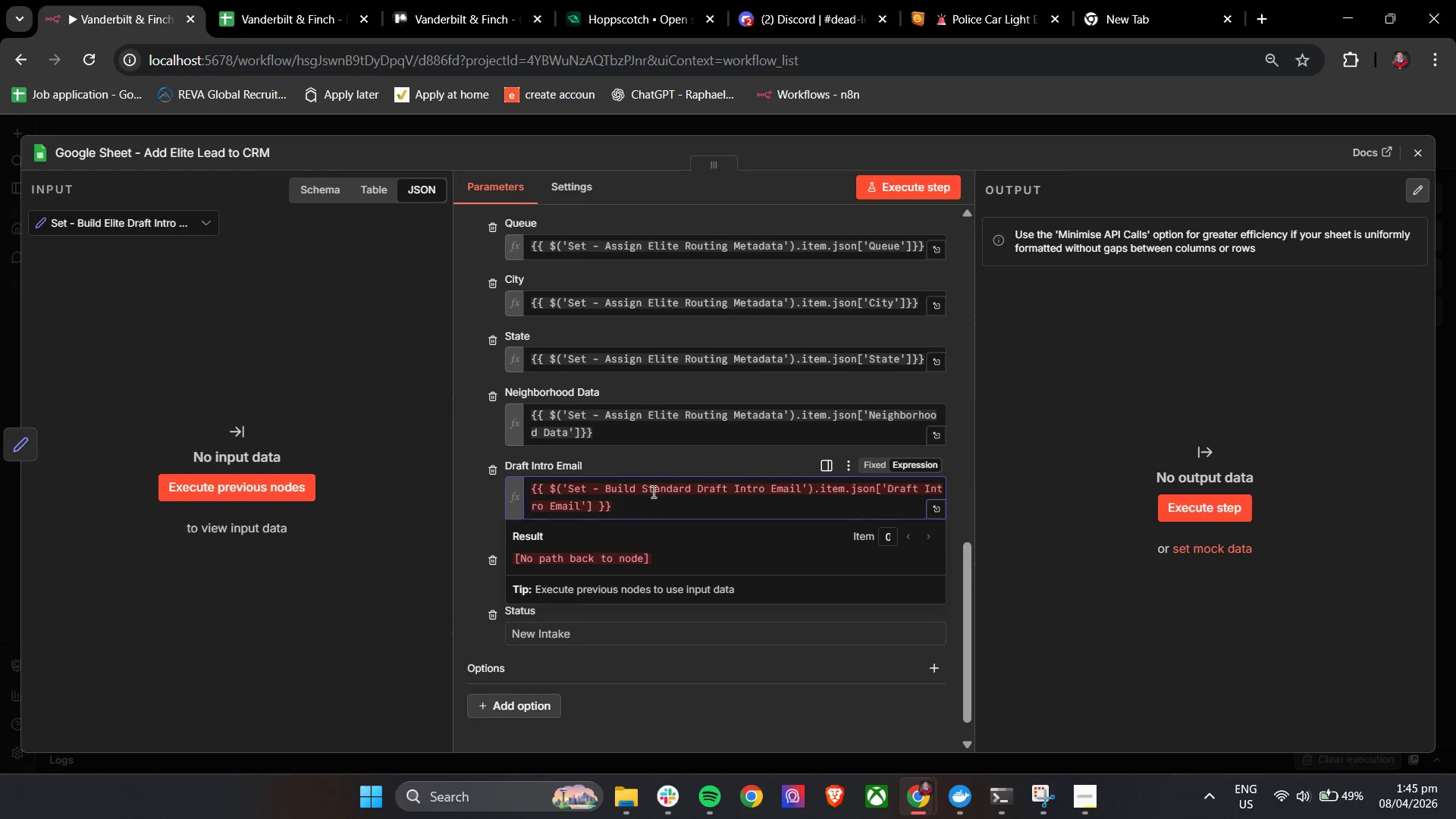 
double_click([652, 491])
 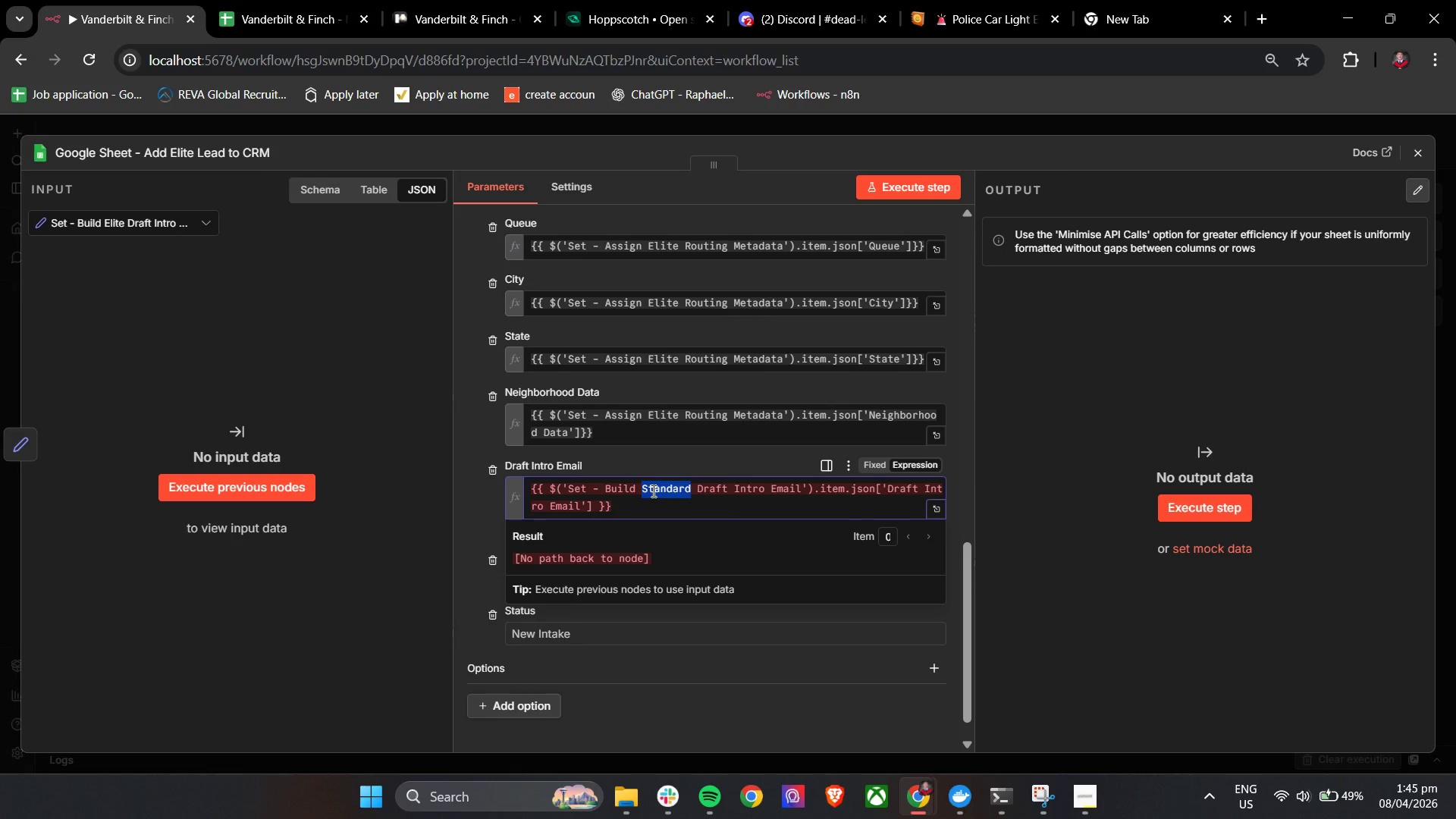 
key(Shift+E)
 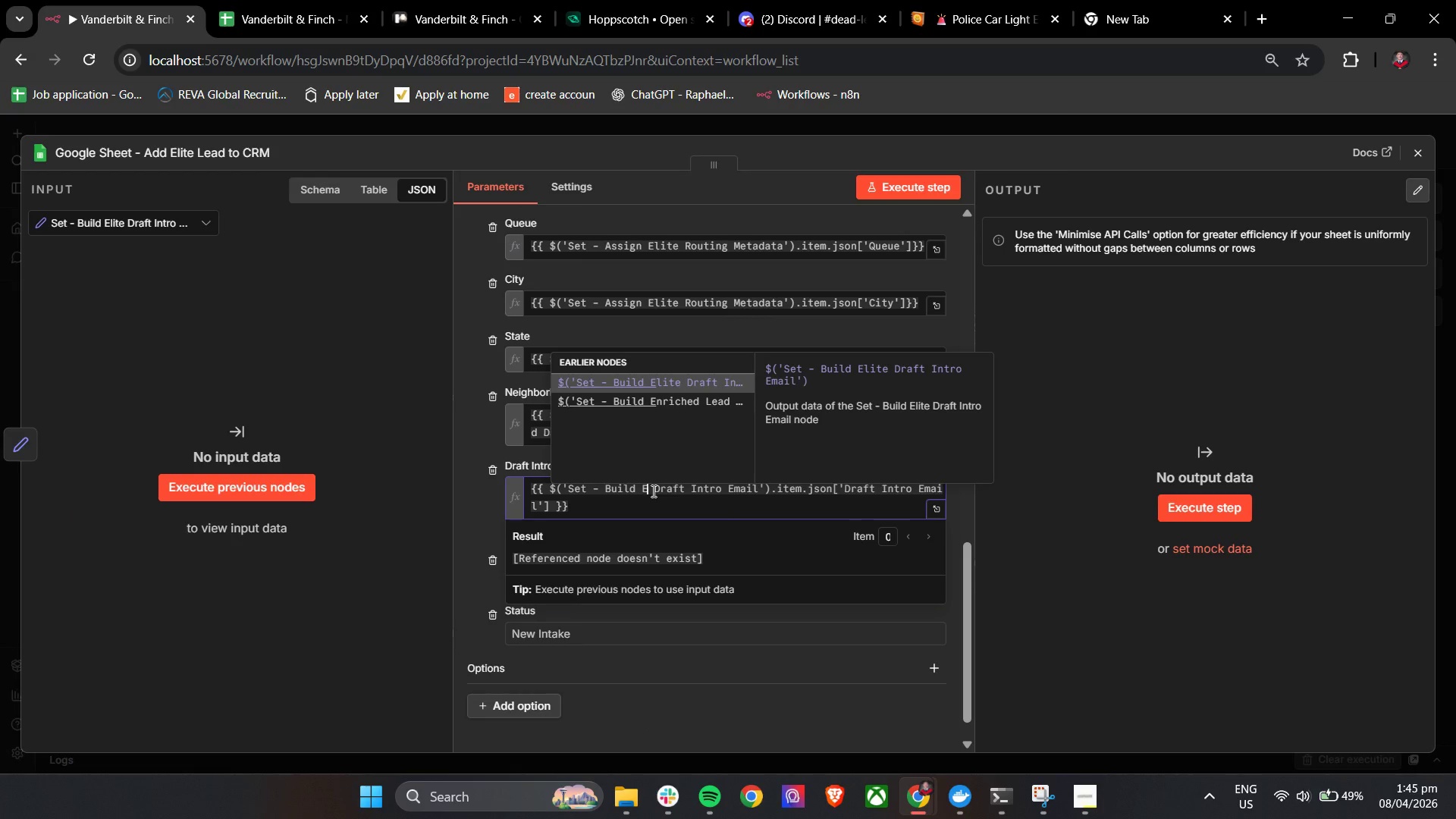 
type(lite)
 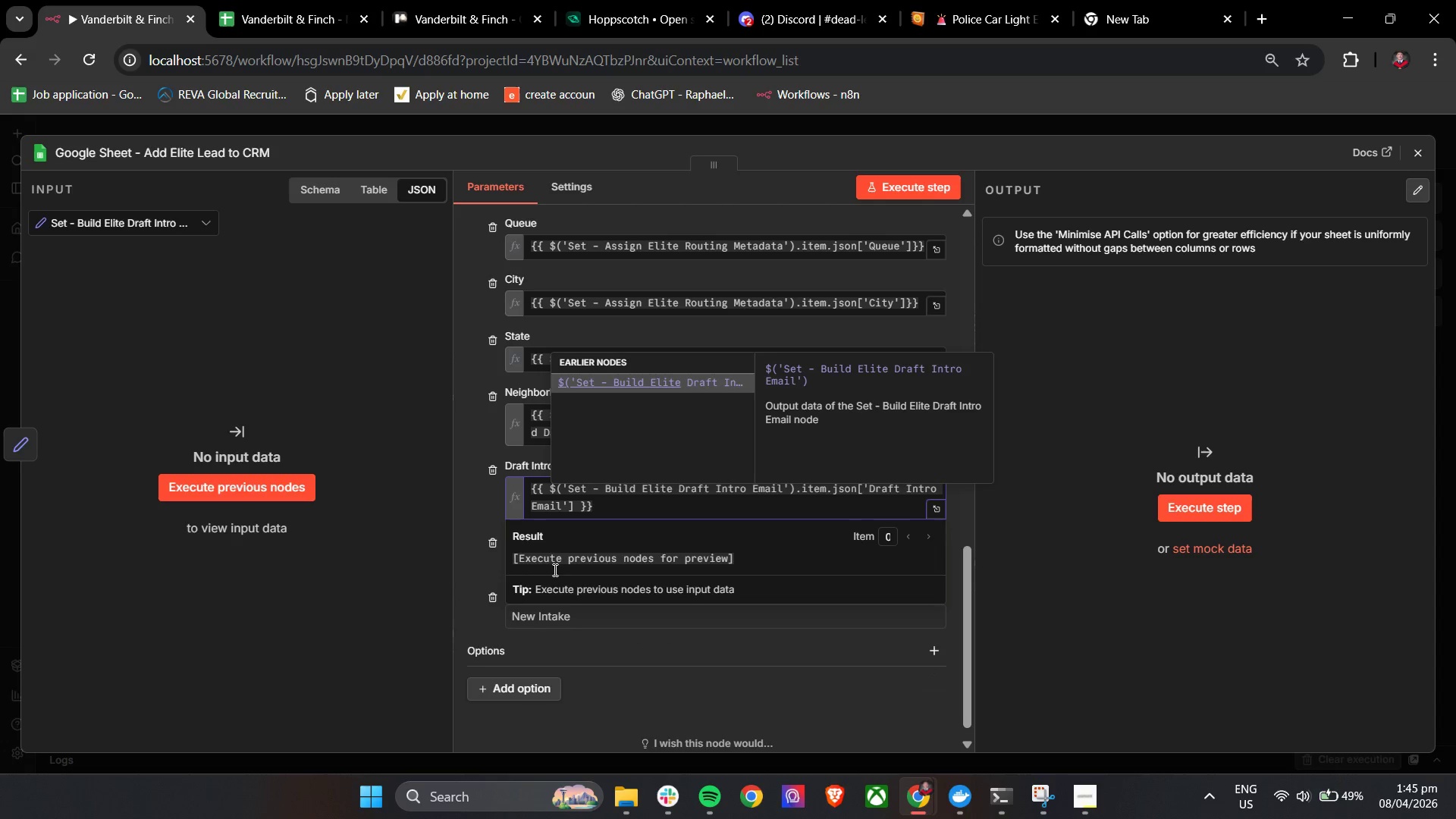 
left_click([490, 488])
 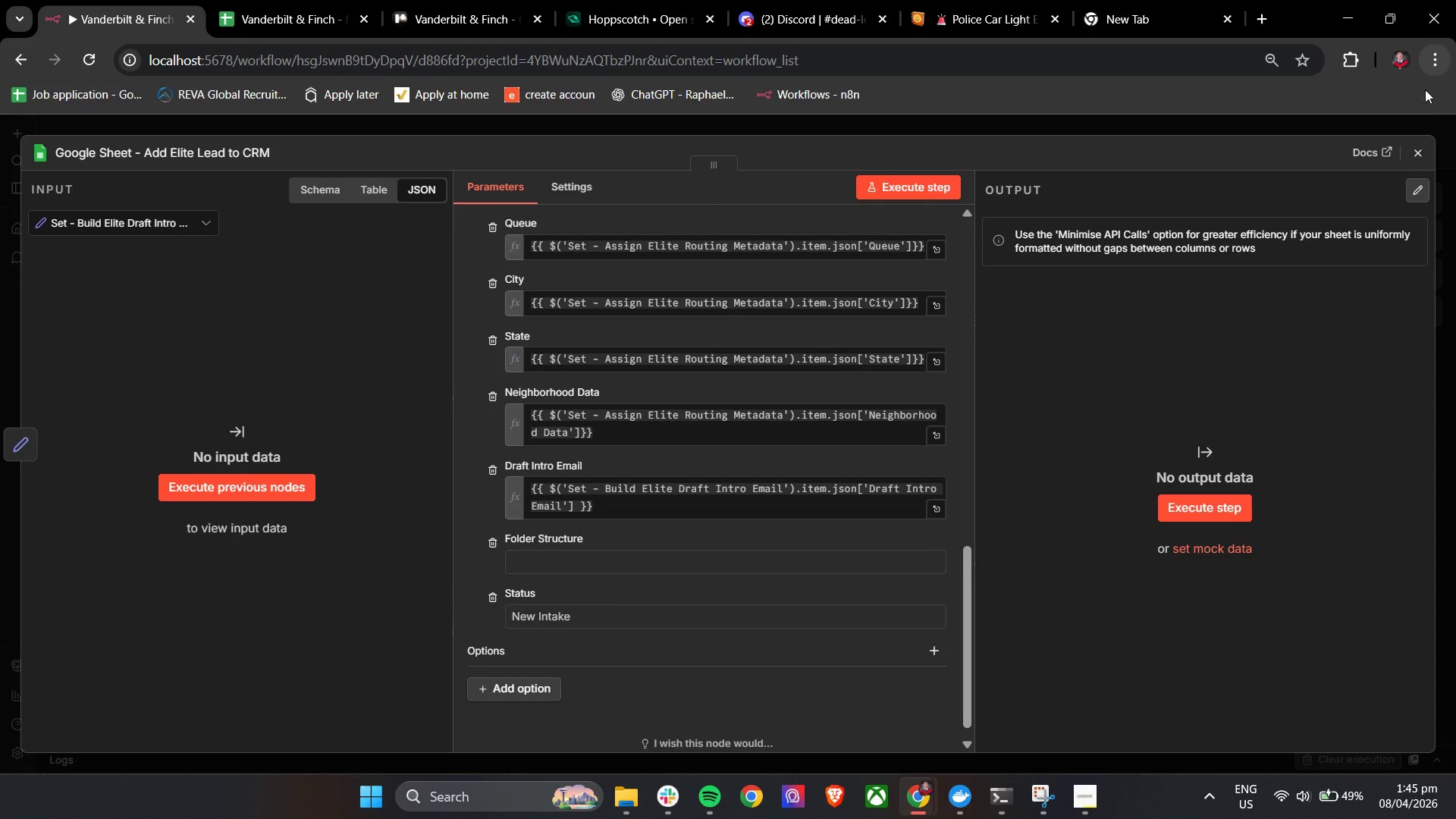 
left_click([1421, 147])
 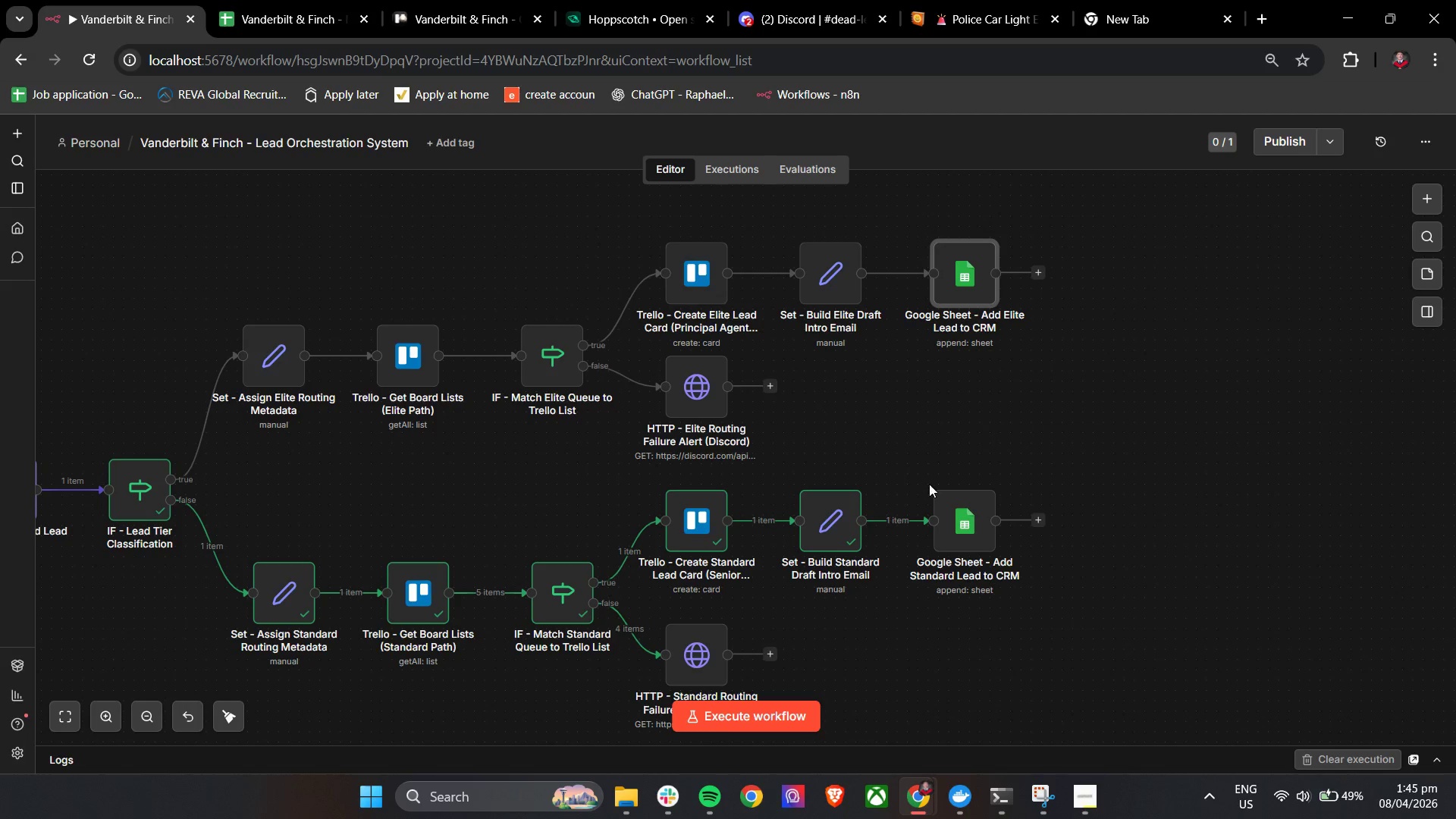 
double_click([951, 507])
 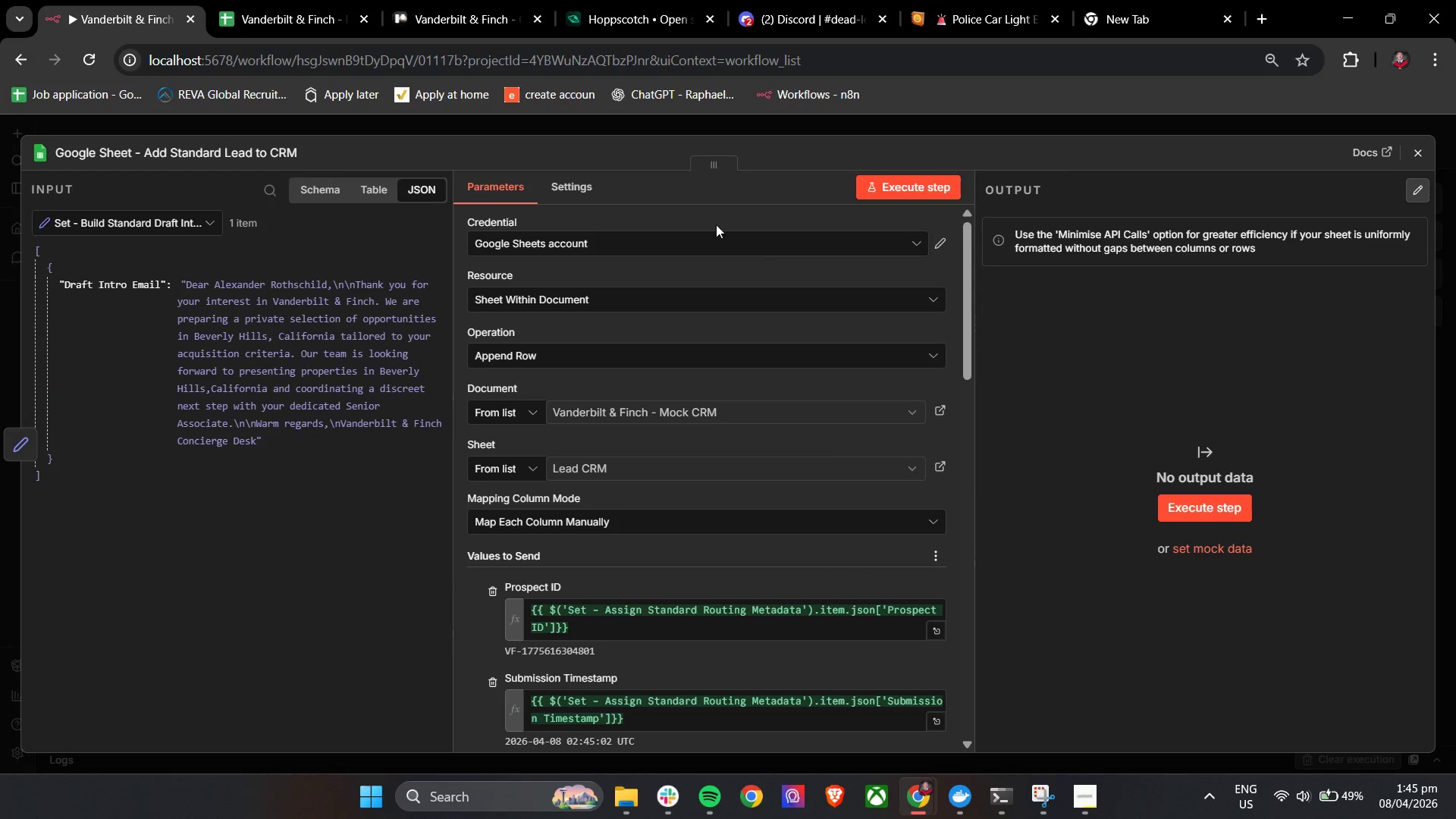 
left_click([282, 0])
 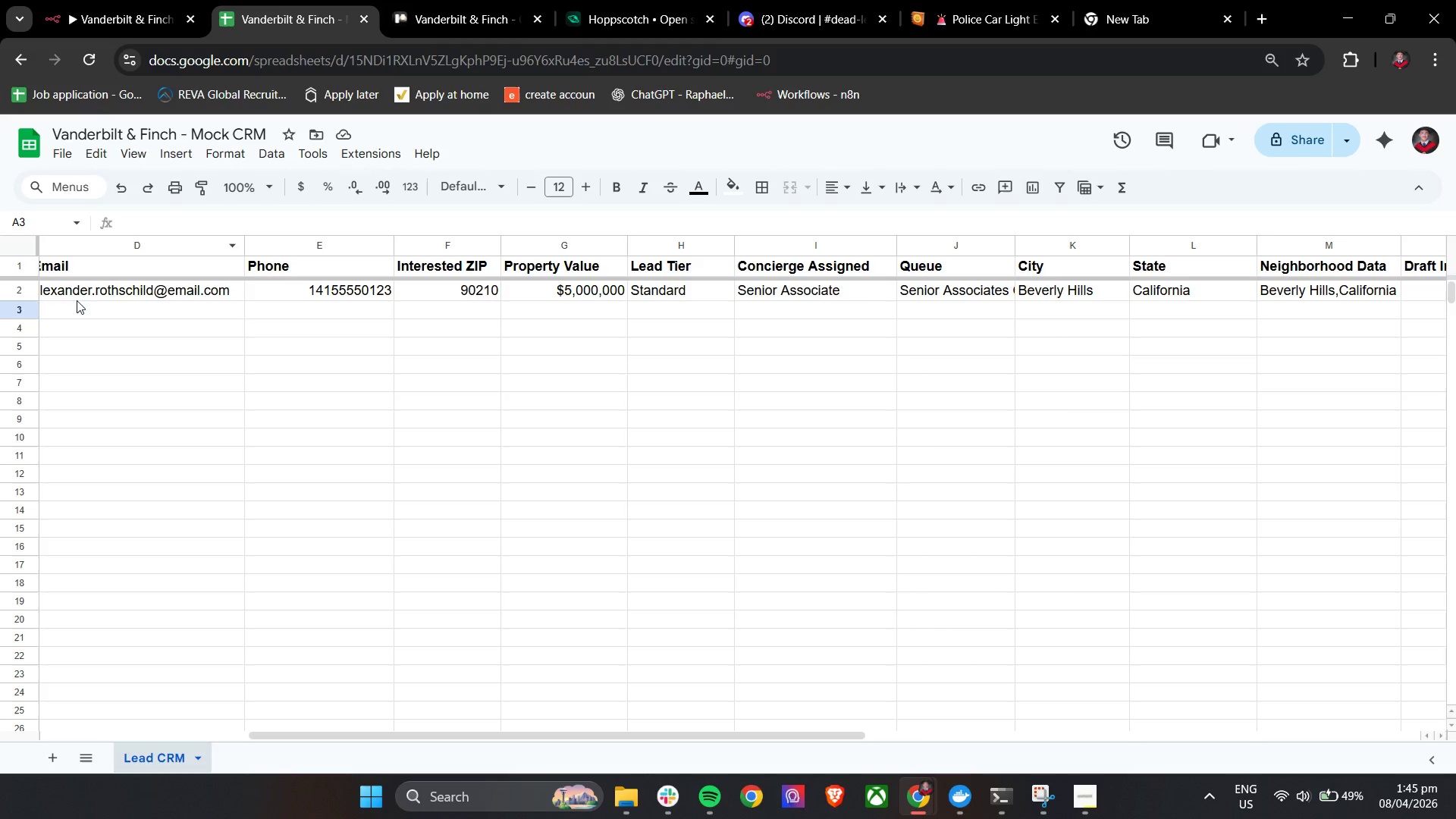 
left_click([26, 290])
 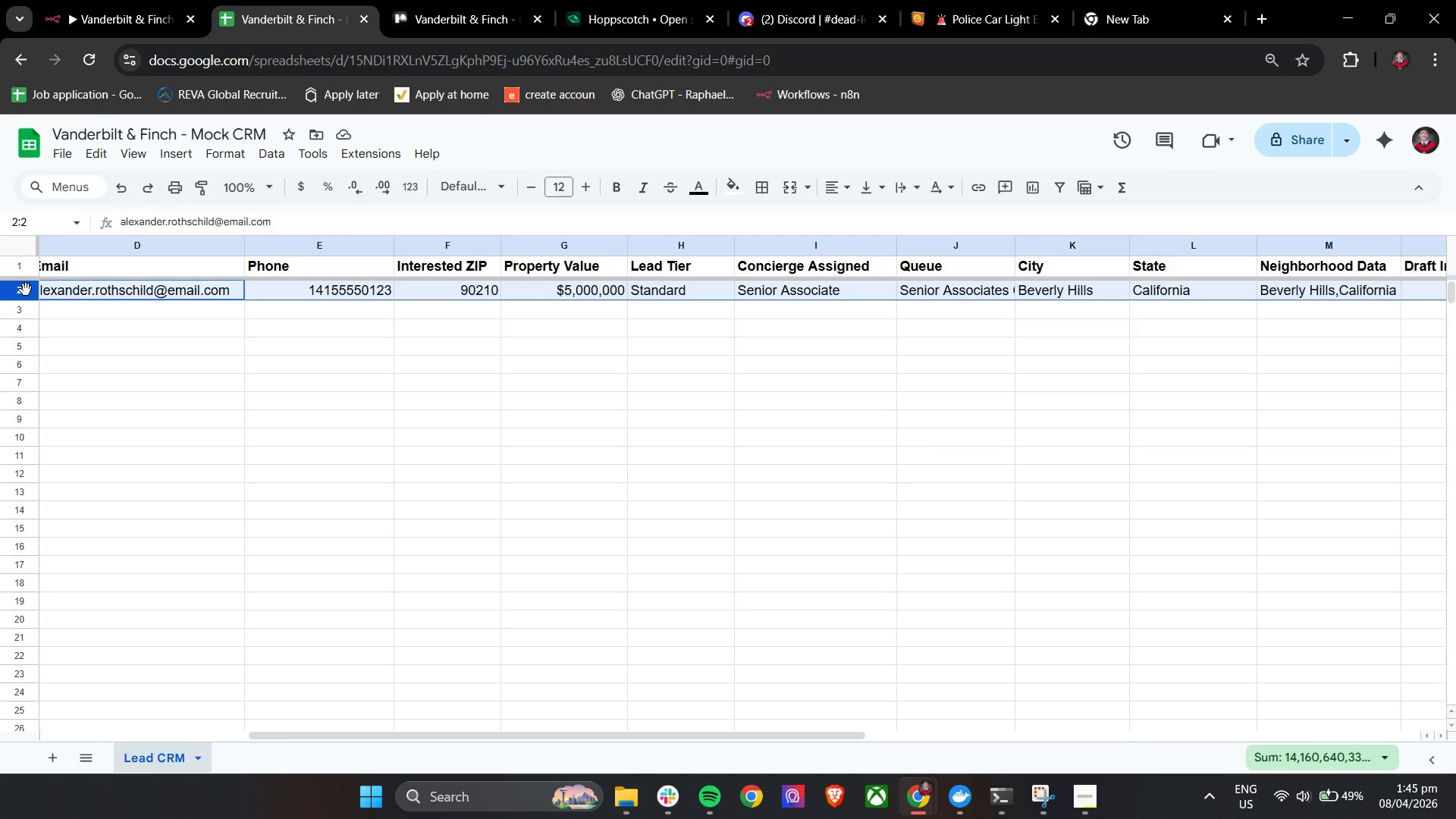 
key(Backspace)
 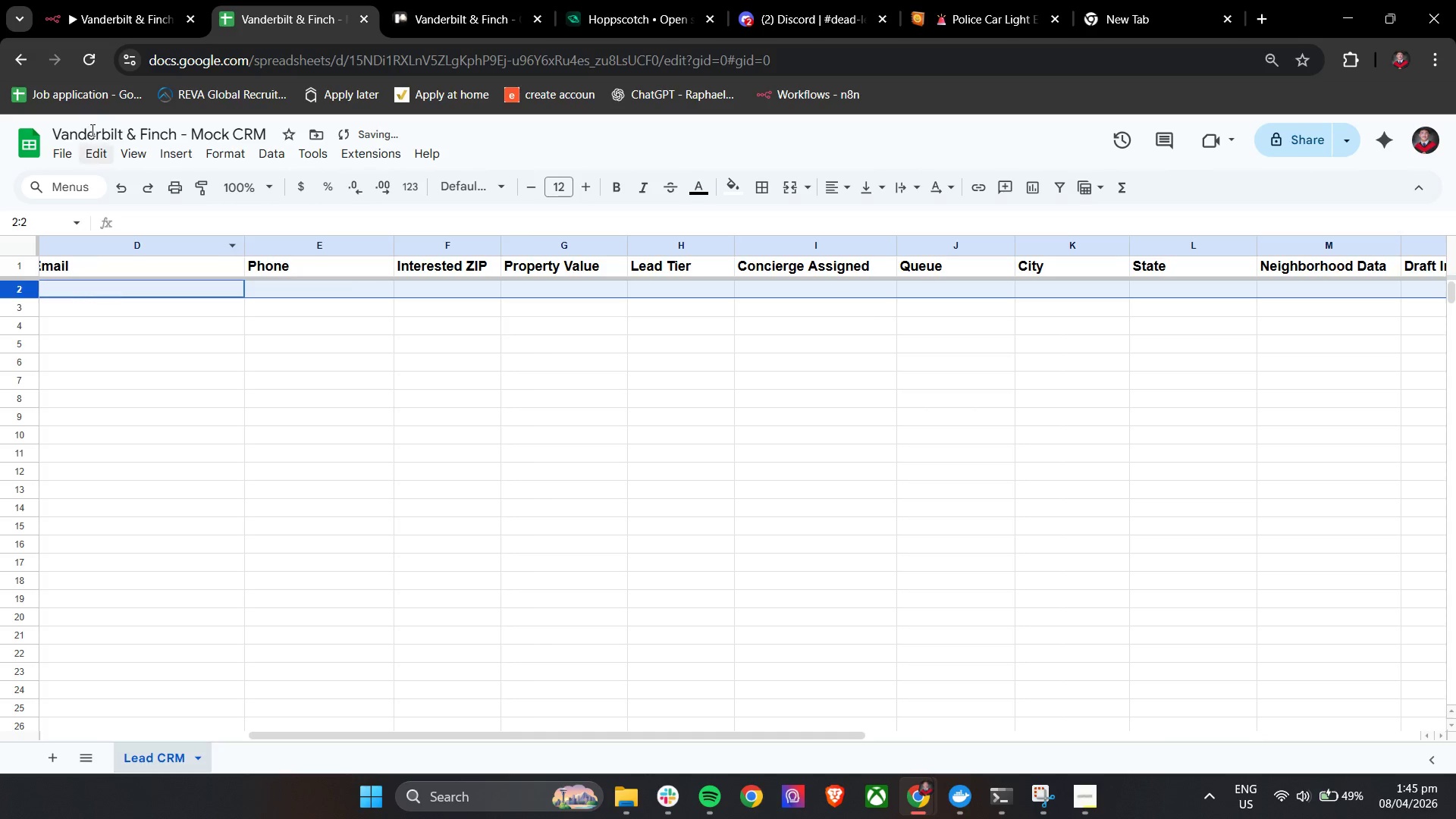 
left_click([112, 0])
 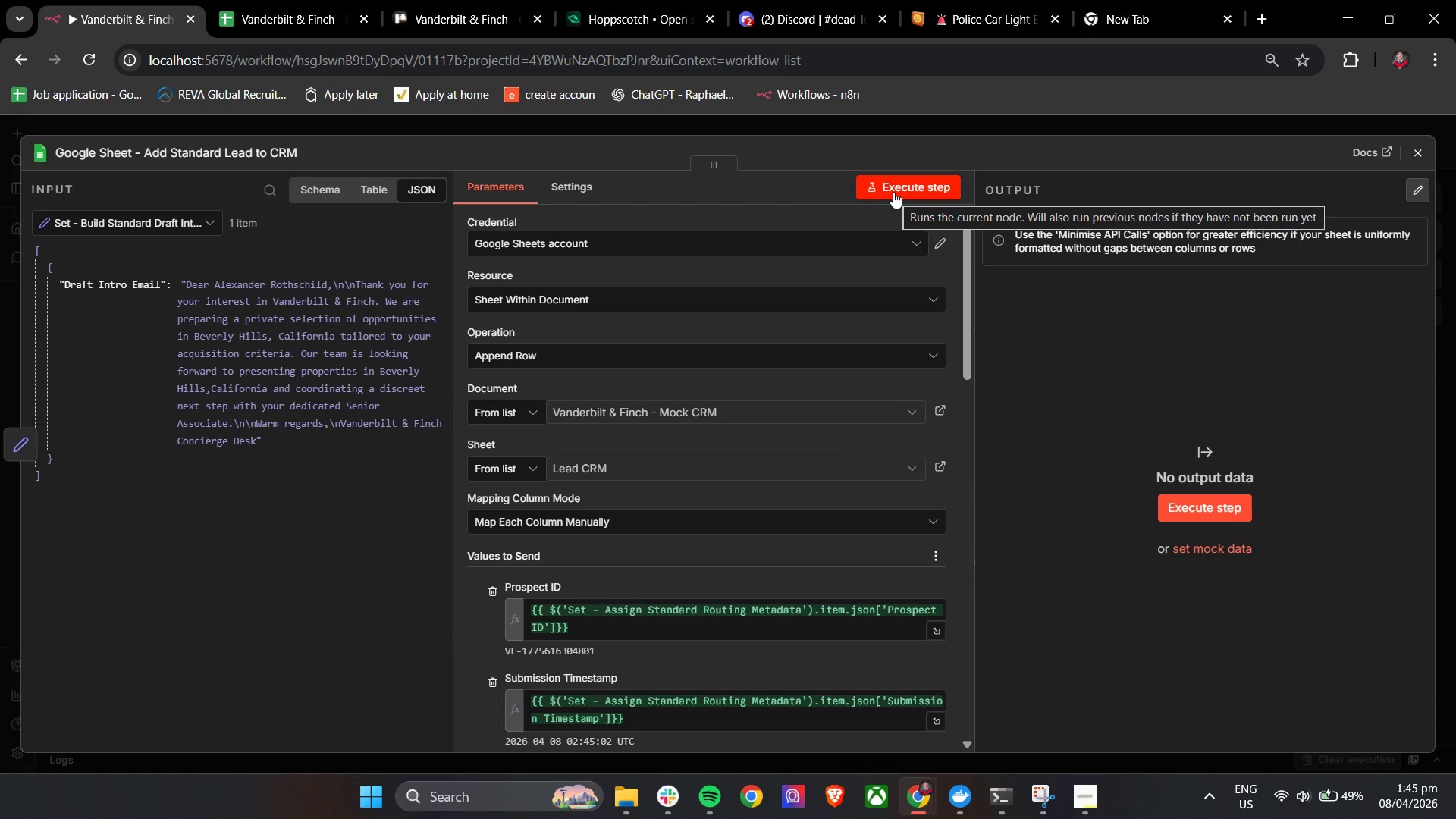 
left_click([893, 192])
 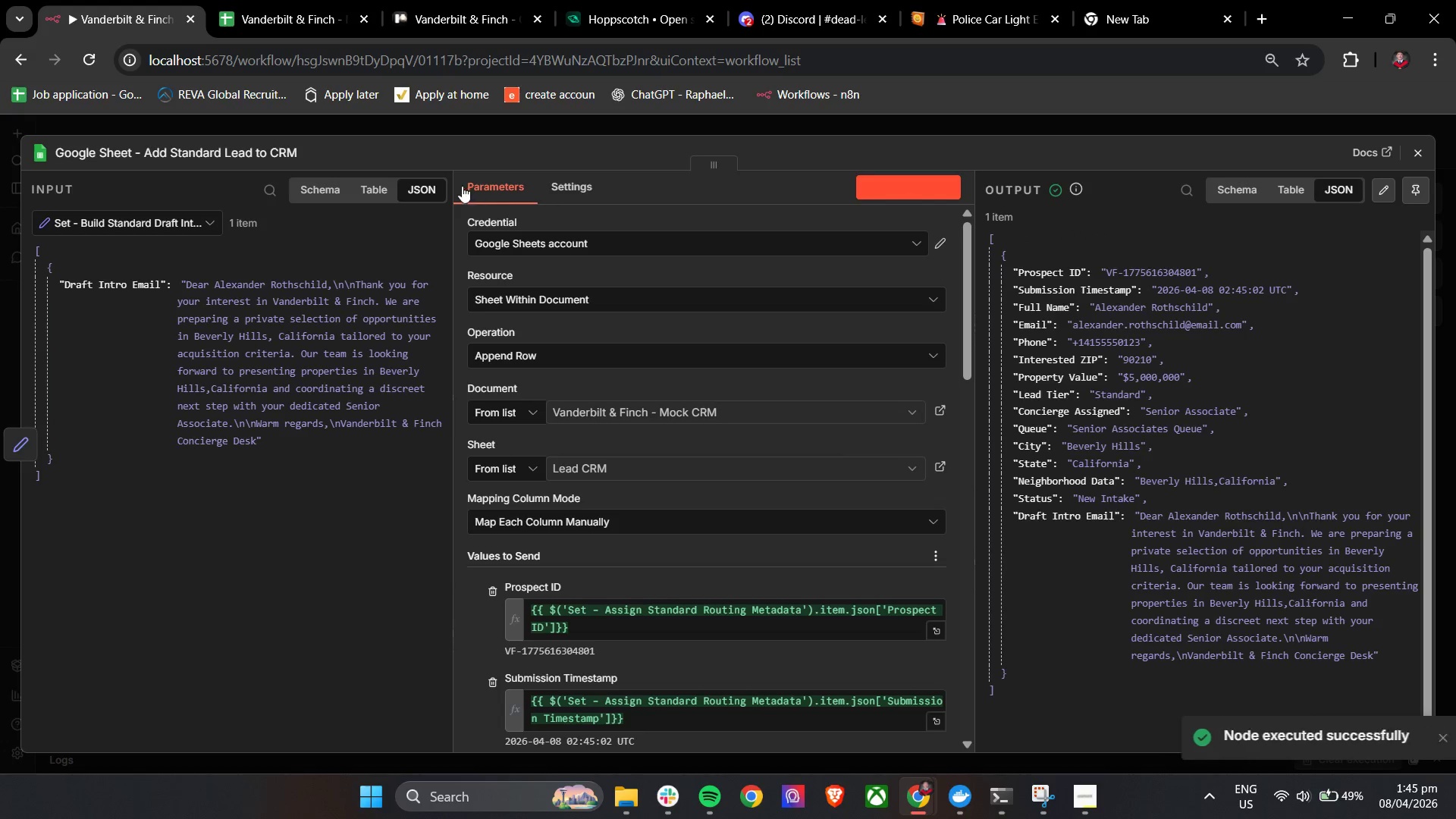 
left_click([307, 31])
 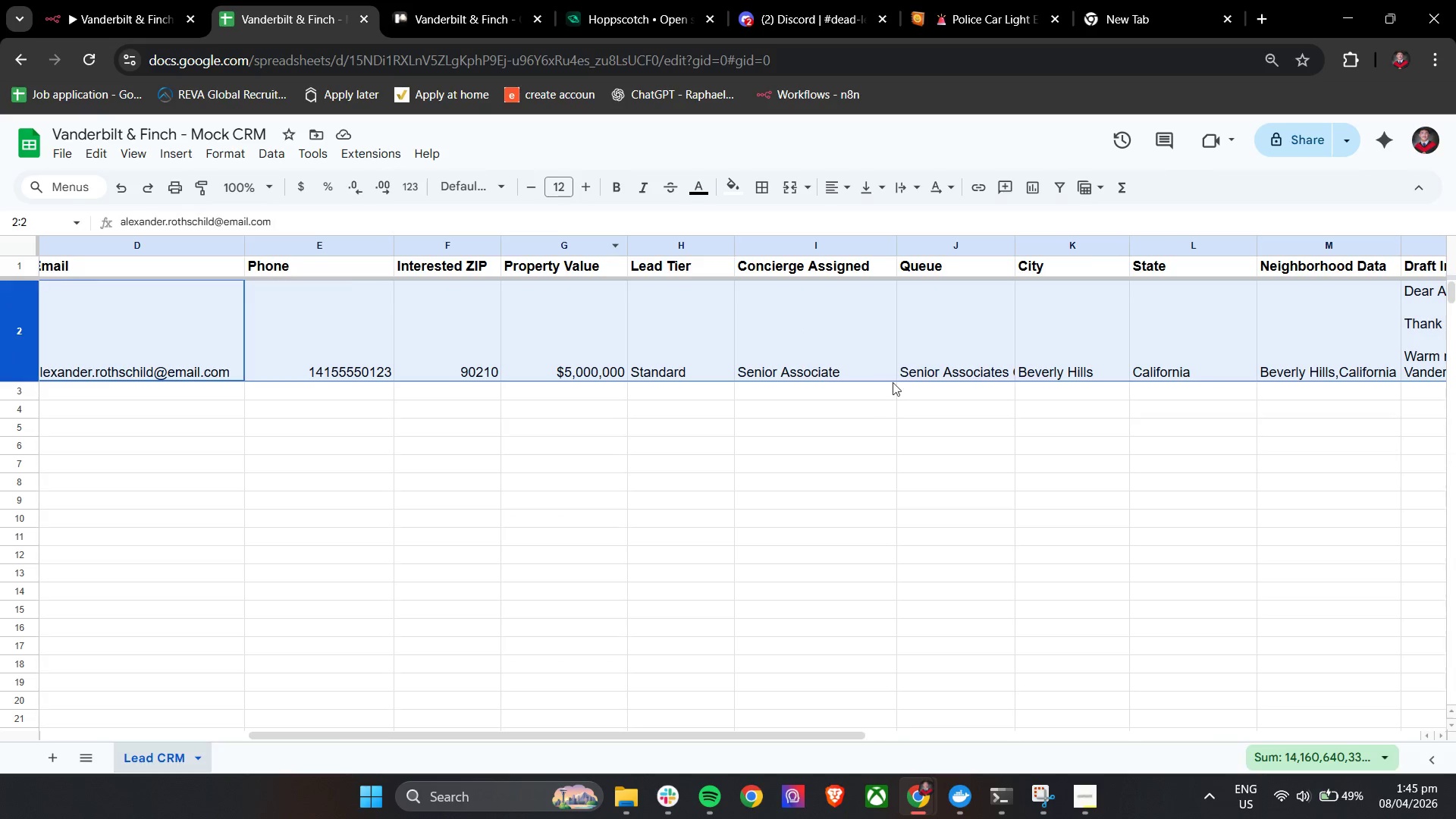 
hold_key(key=ShiftLeft, duration=1.0)
scroll: coordinate [864, 403], scroll_direction: down, amount: 9.0
 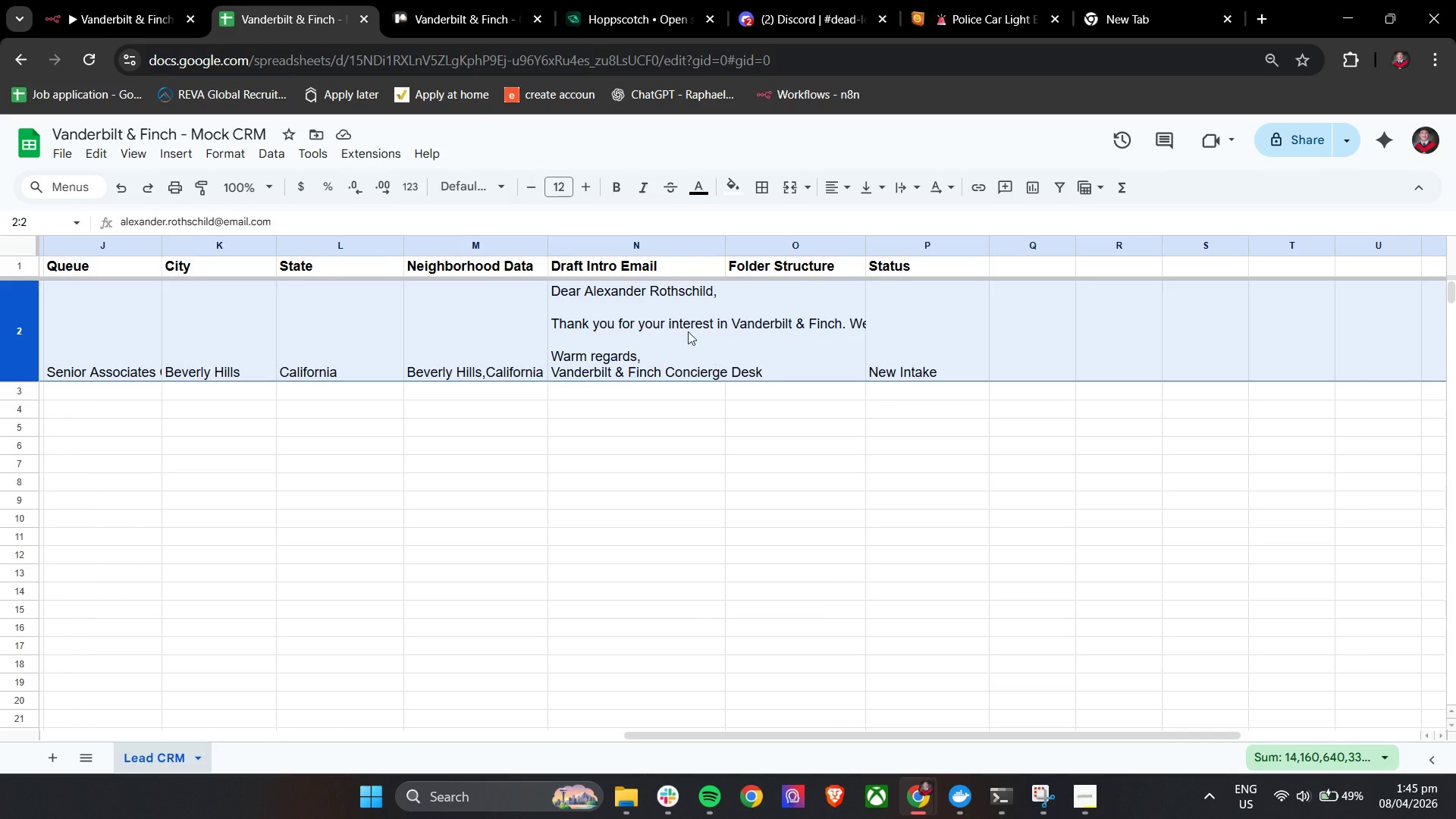 
left_click([675, 328])
 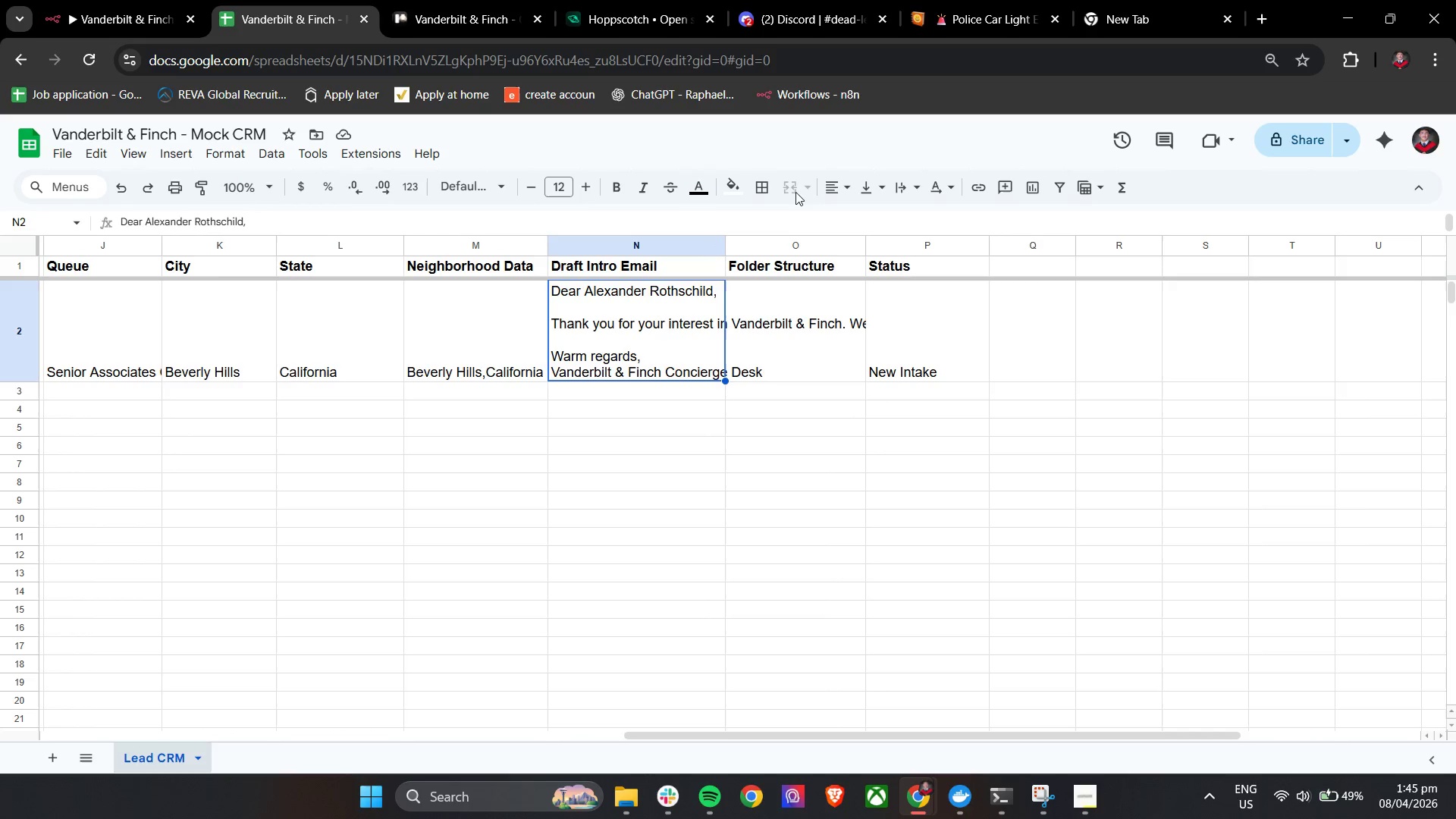 
left_click([906, 193])
 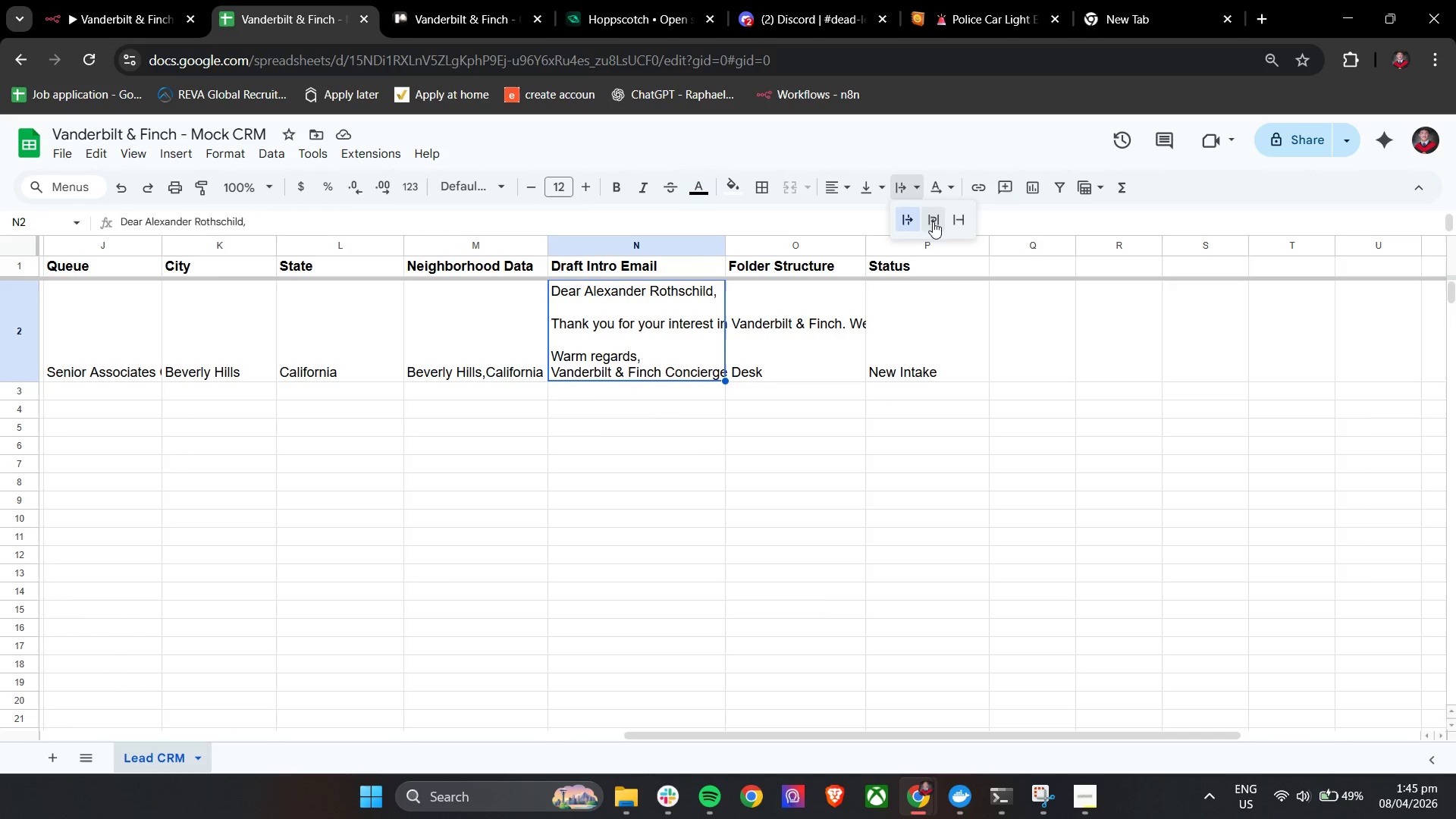 
left_click([937, 224])
 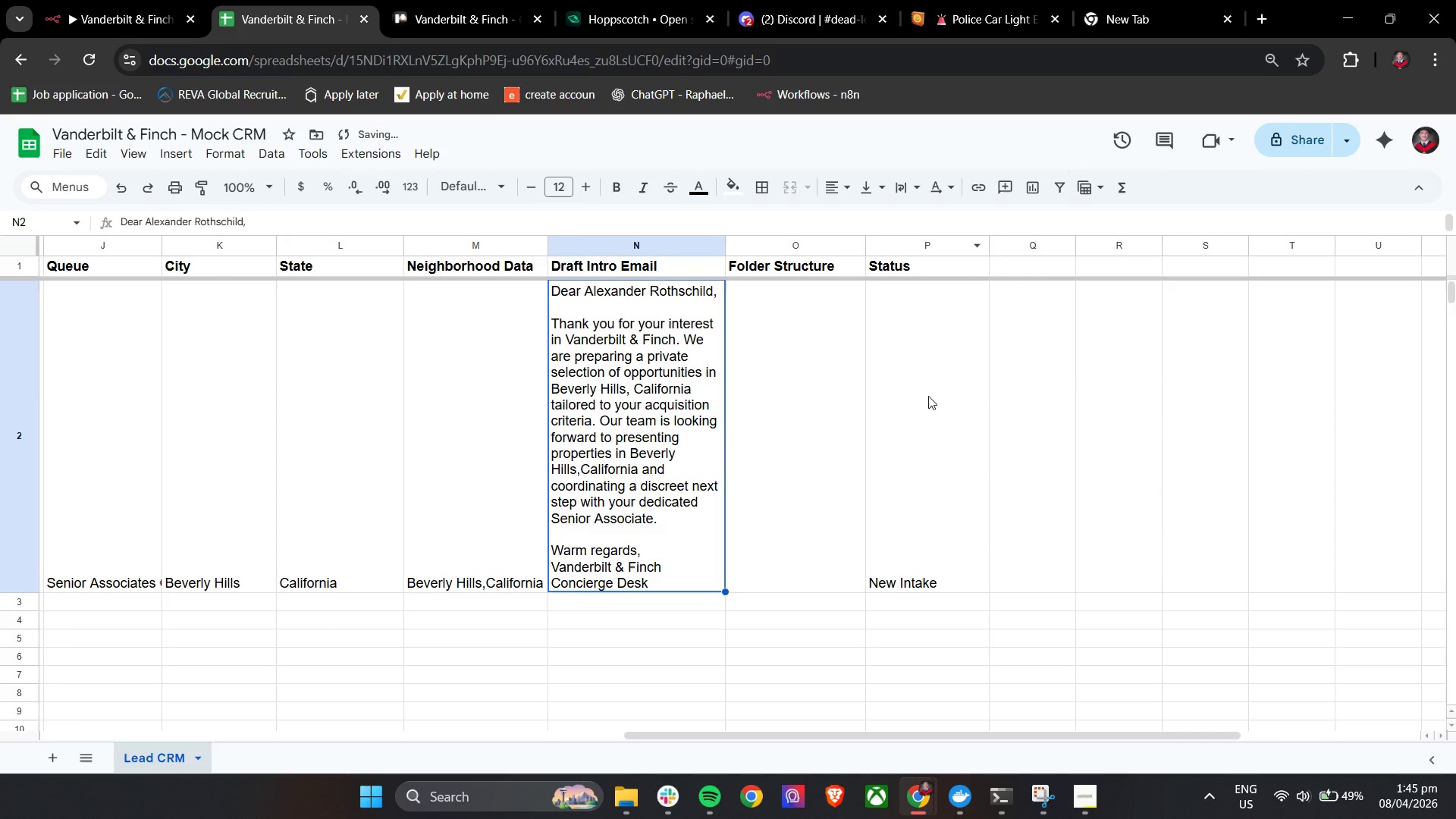 
left_click([918, 451])
 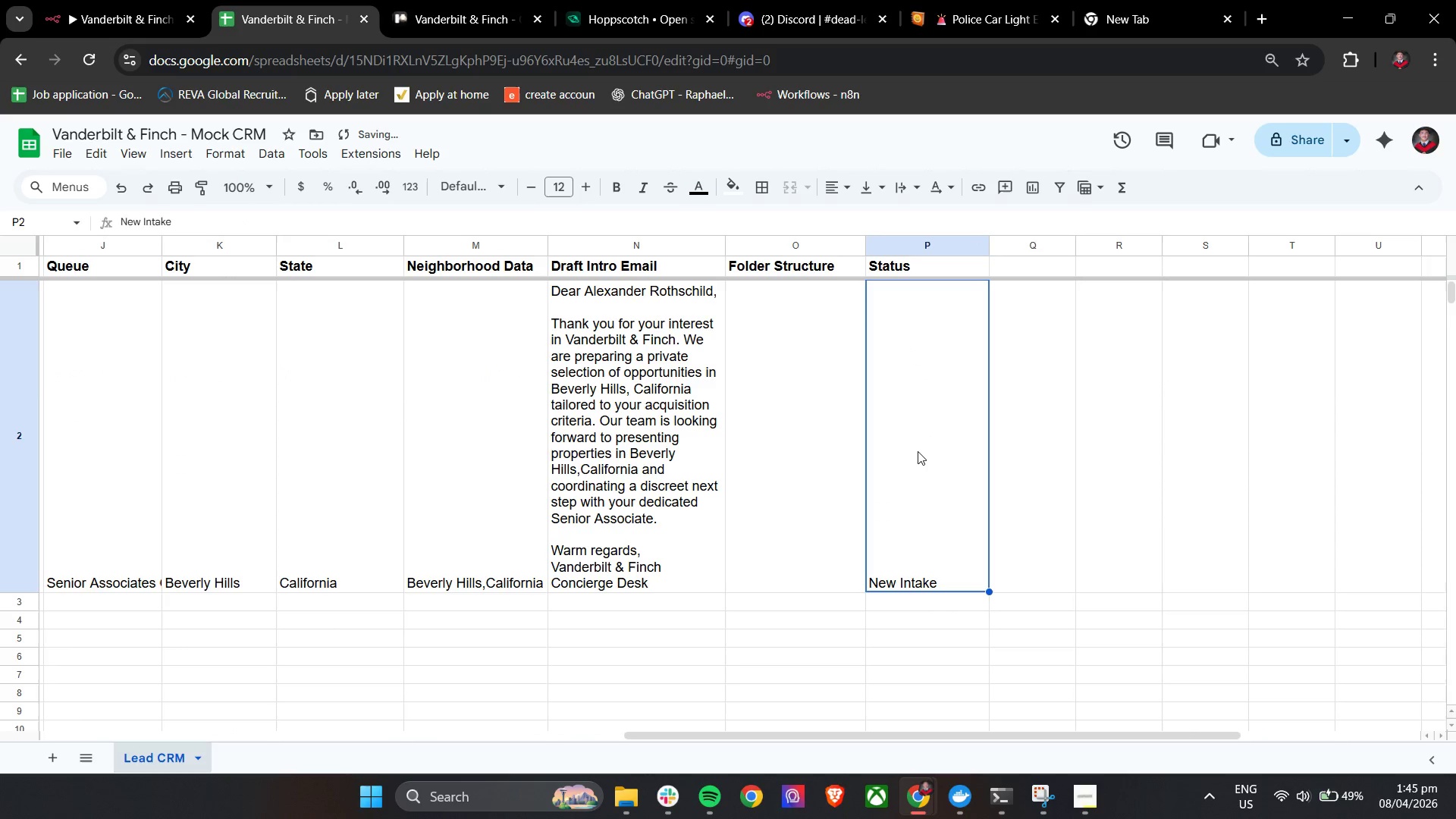 
hold_key(key=ShiftLeft, duration=1.51)
scroll: coordinate [918, 451], scroll_direction: up, amount: 5.0
 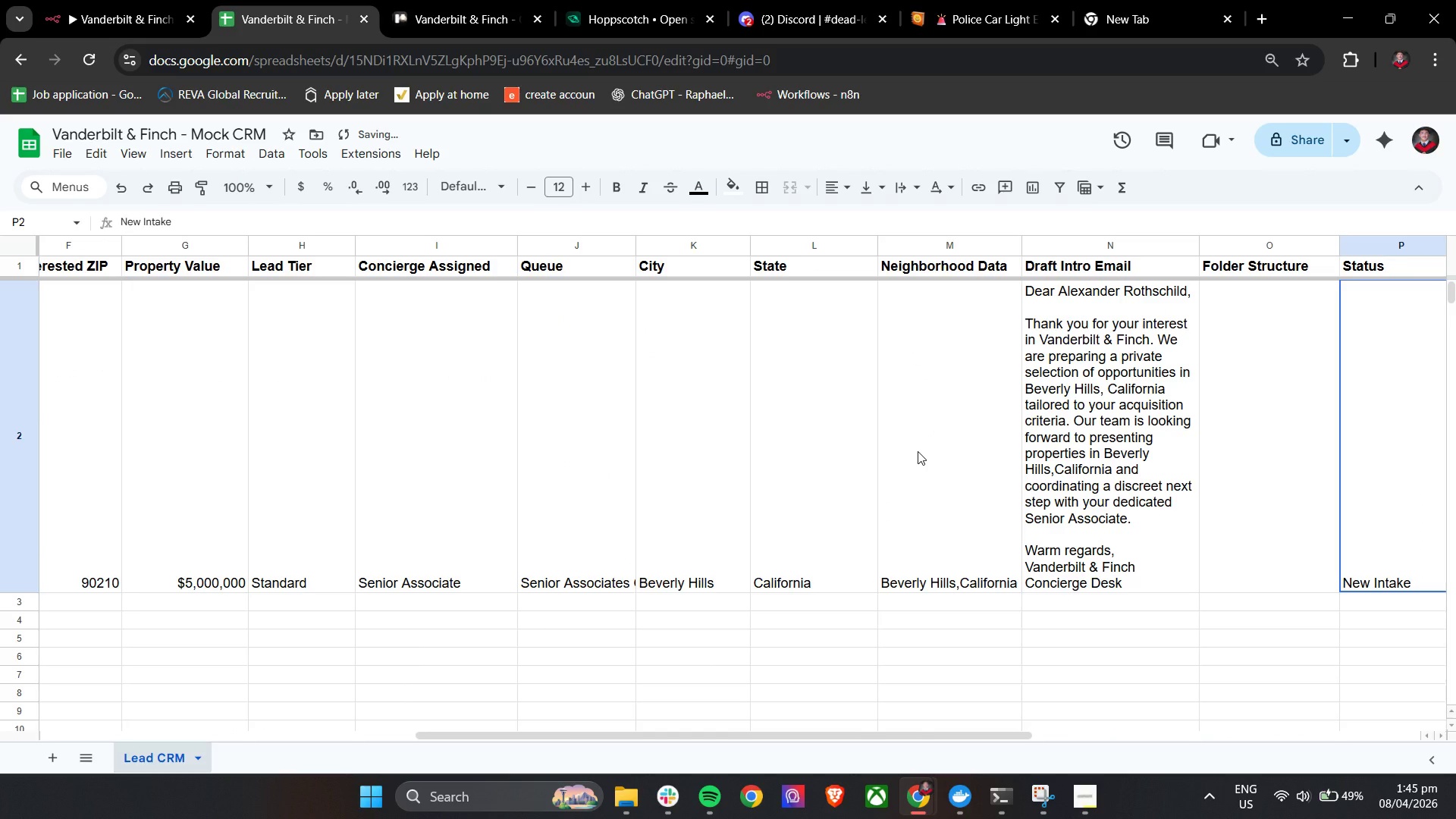 
hold_key(key=ShiftLeft, duration=1.5)
hold_key(key=ShiftLeft, duration=1.52)
scroll: coordinate [918, 451], scroll_direction: down, amount: 4.0
 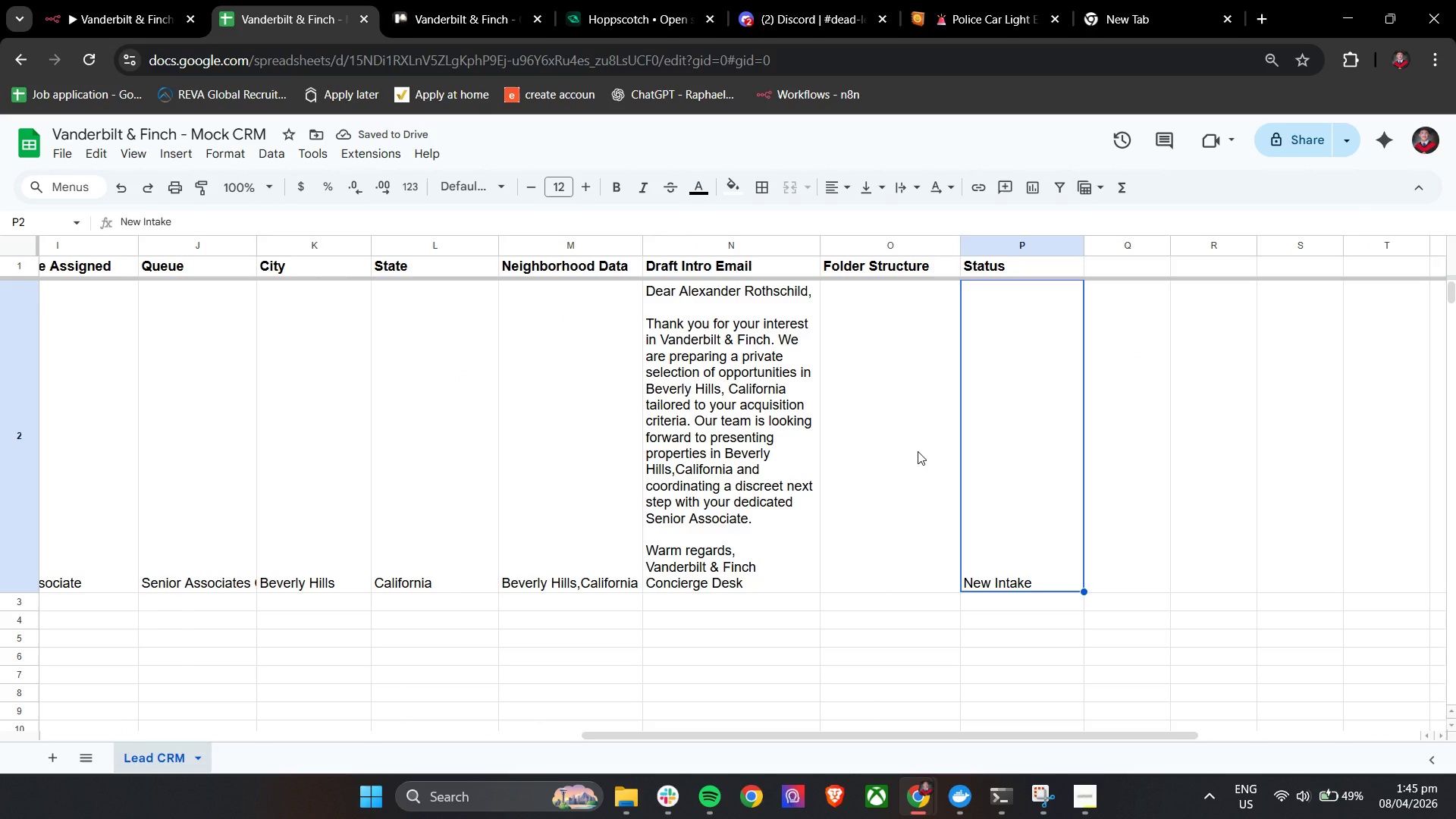 
hold_key(key=ShiftLeft, duration=0.75)
scroll: coordinate [918, 451], scroll_direction: up, amount: 2.0
 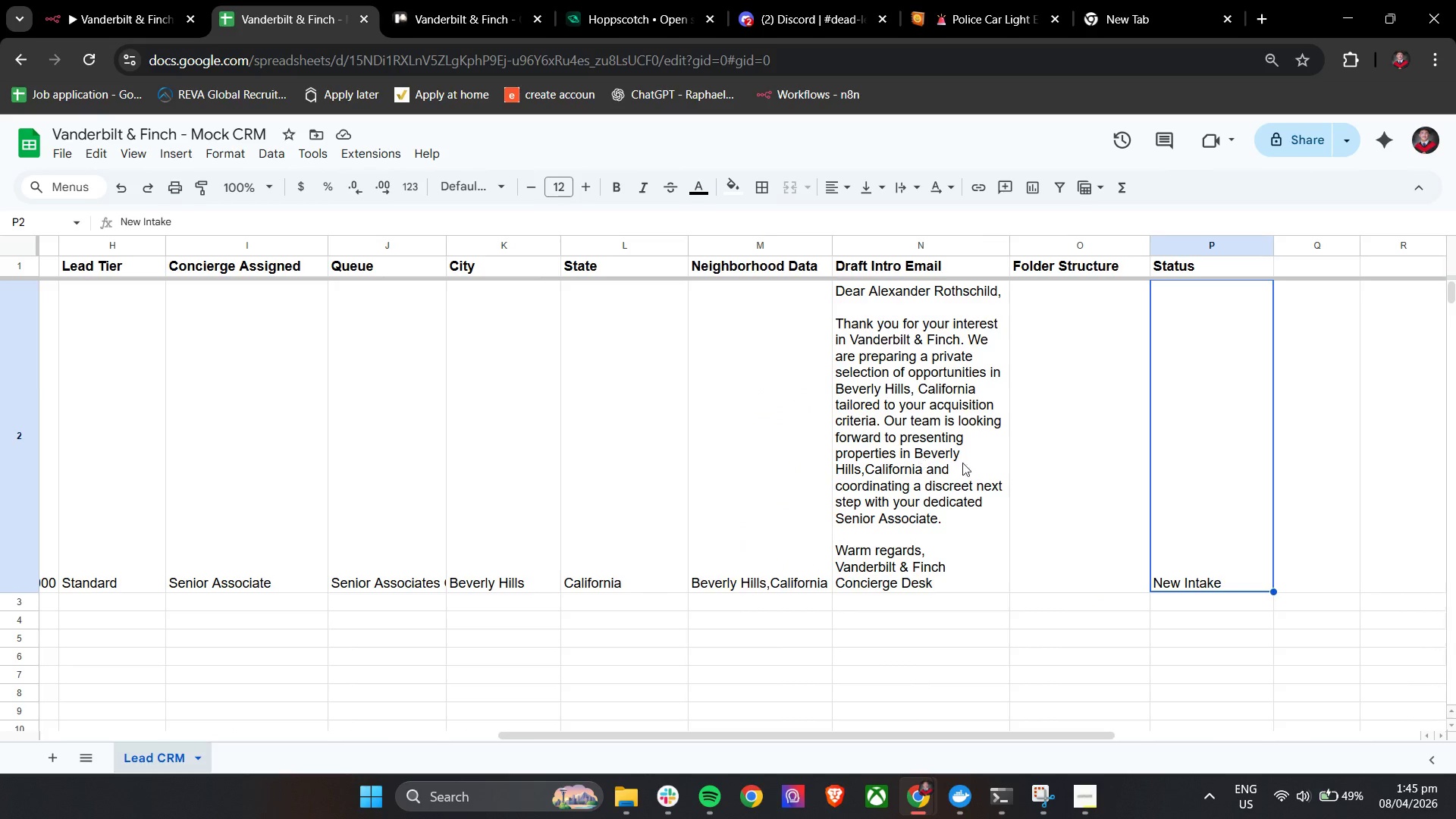 
left_click([1067, 478])
 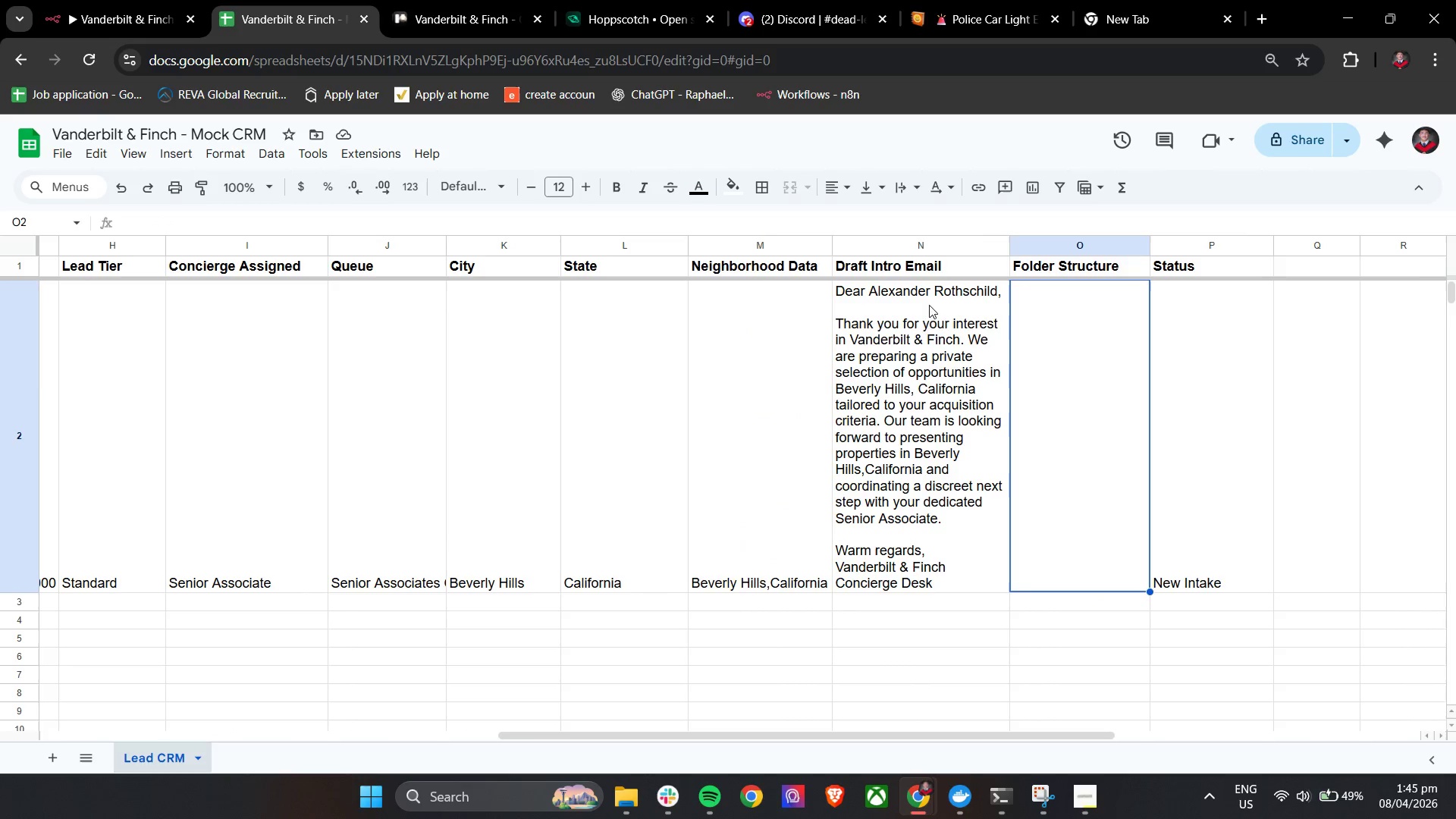 
left_click([923, 345])
 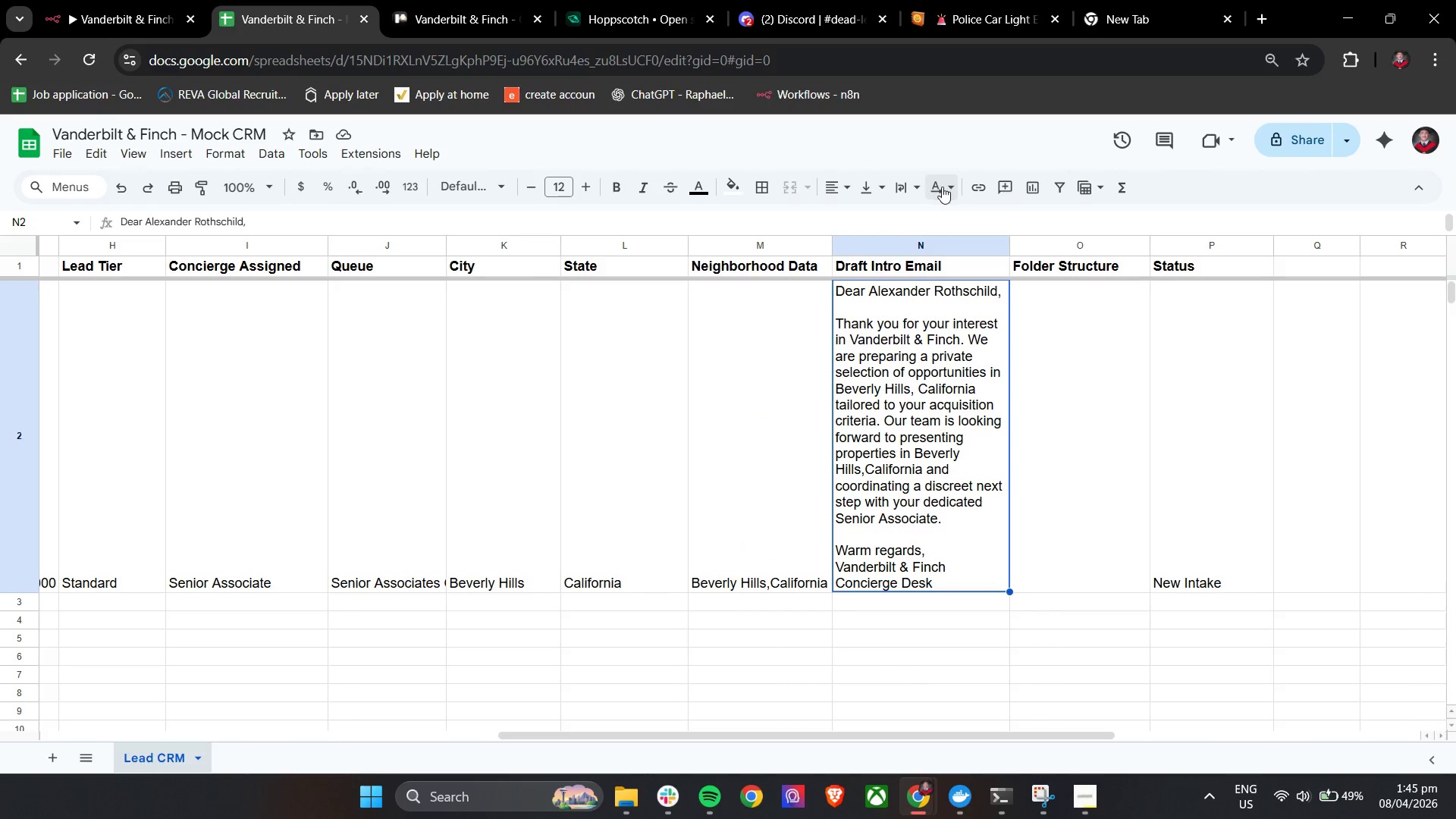 
left_click([913, 187])
 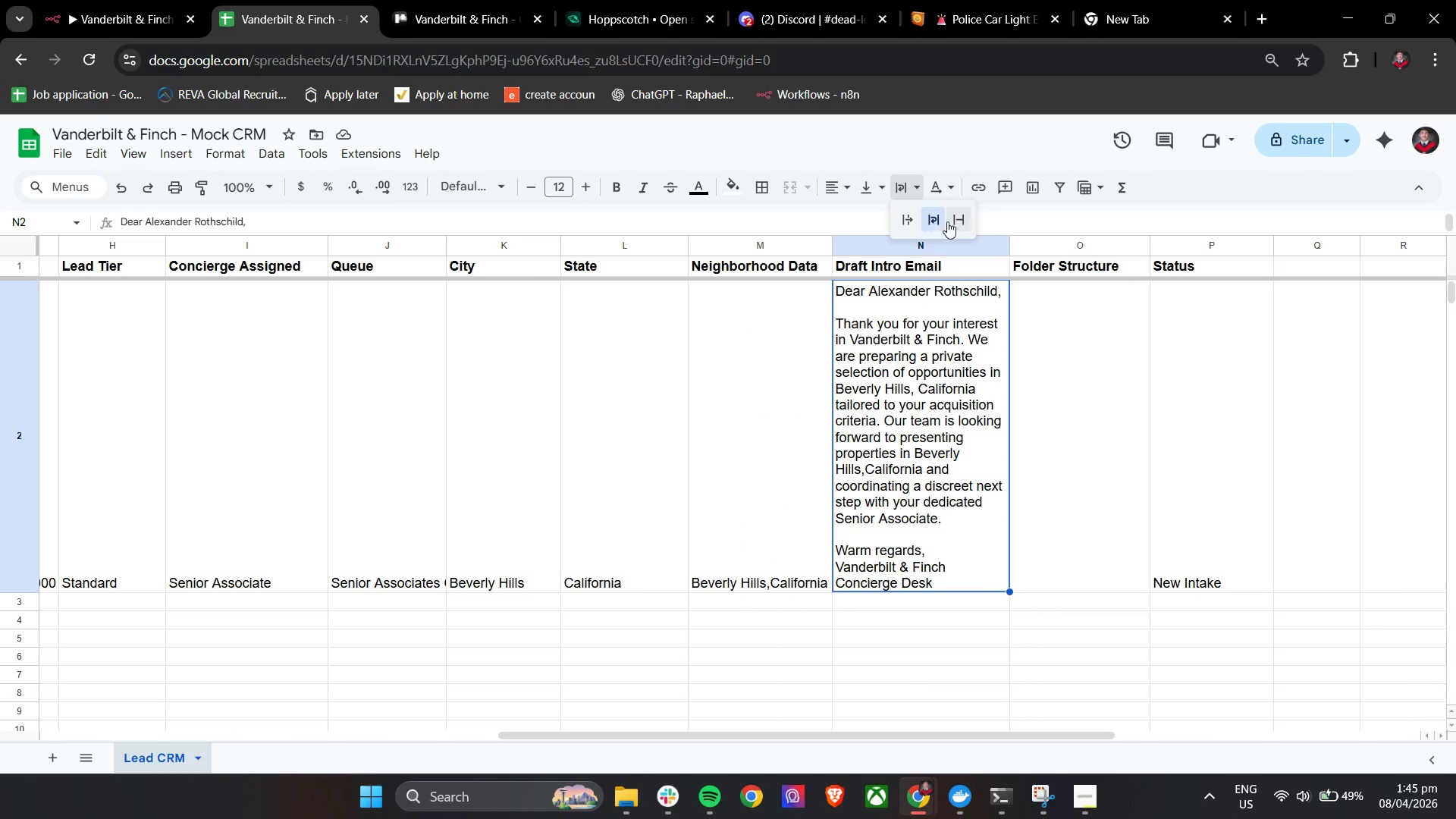 
left_click([952, 221])
 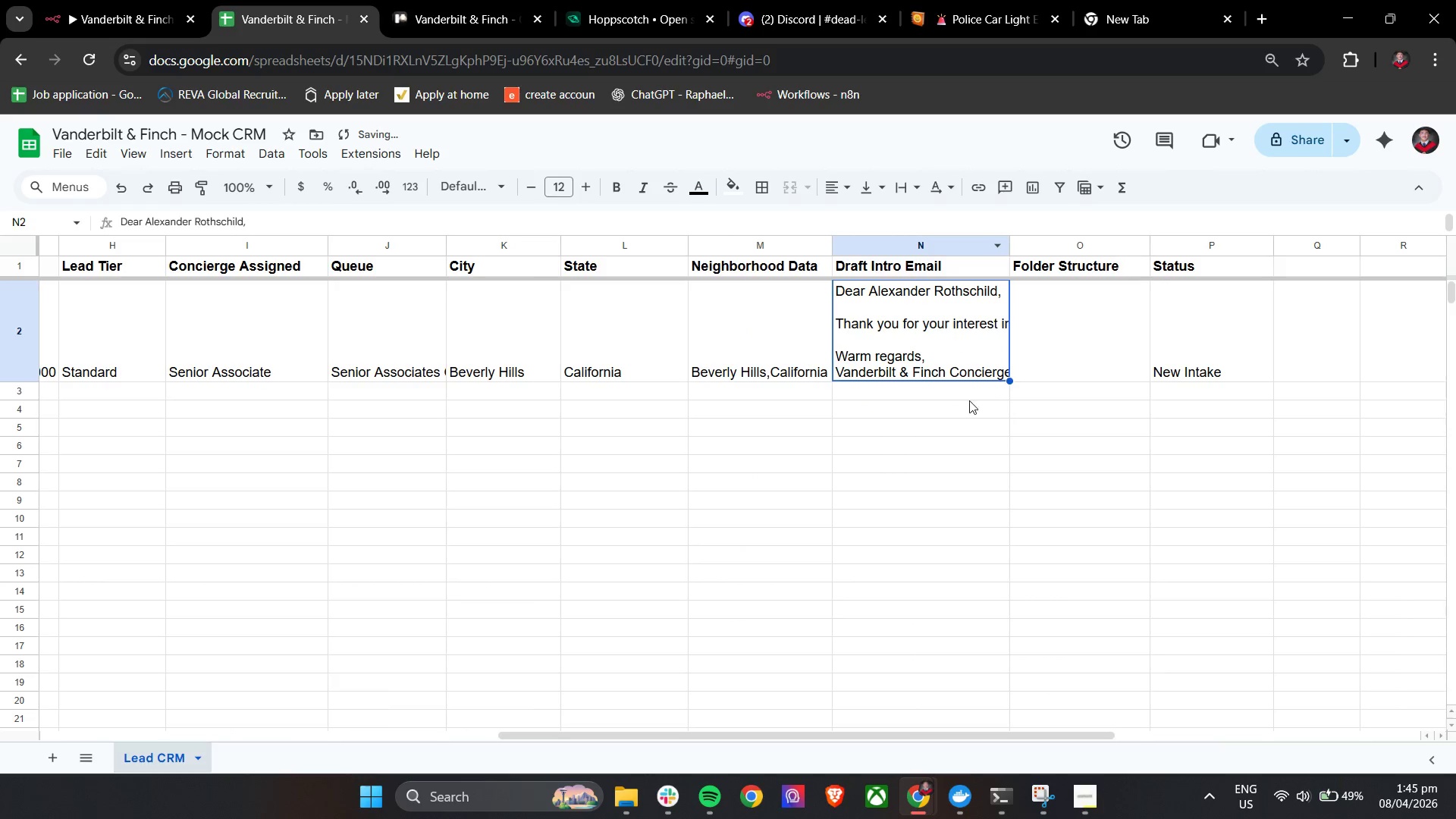 
hold_key(key=ShiftLeft, duration=0.69)
 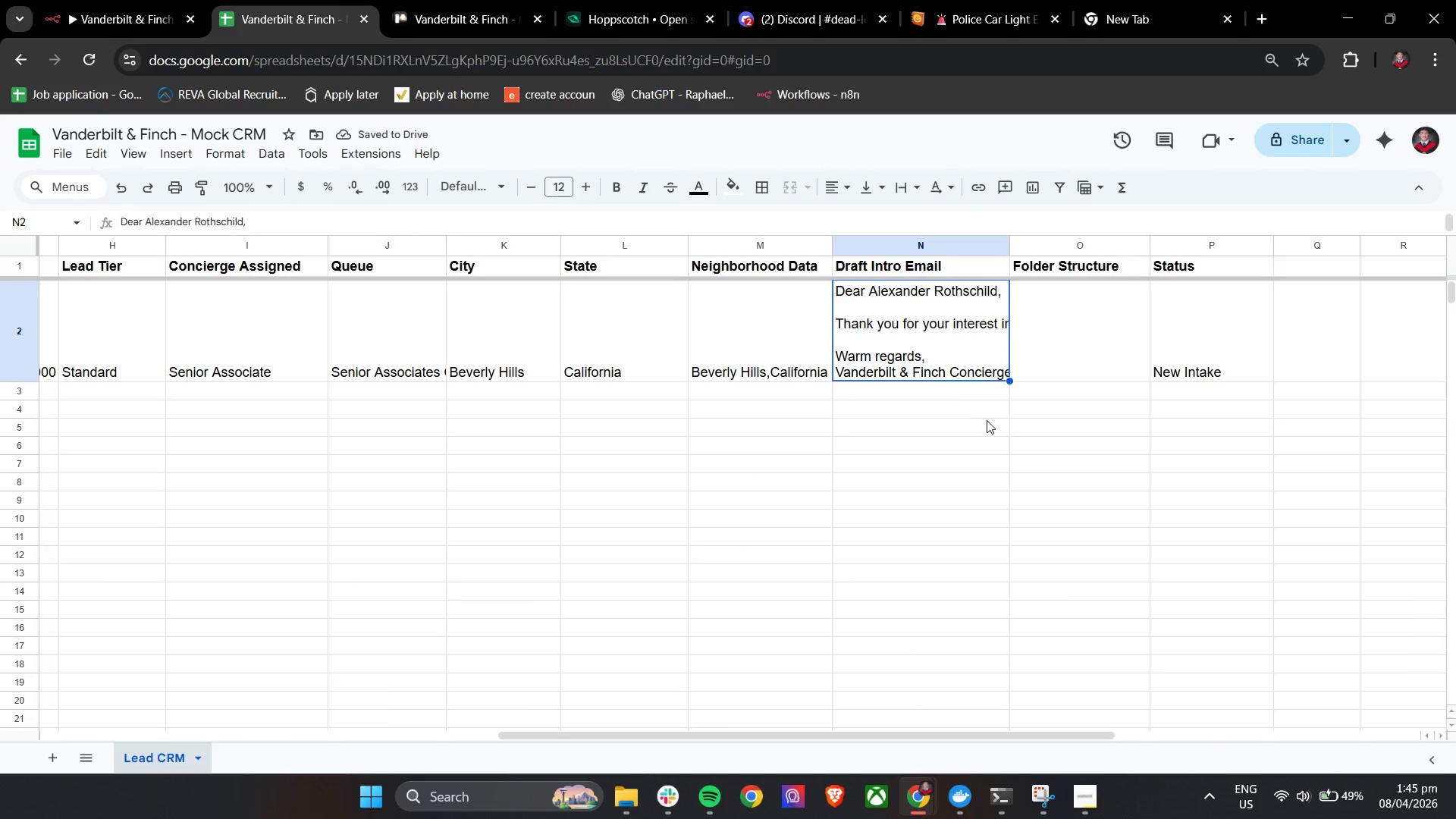 
left_click([987, 420])
 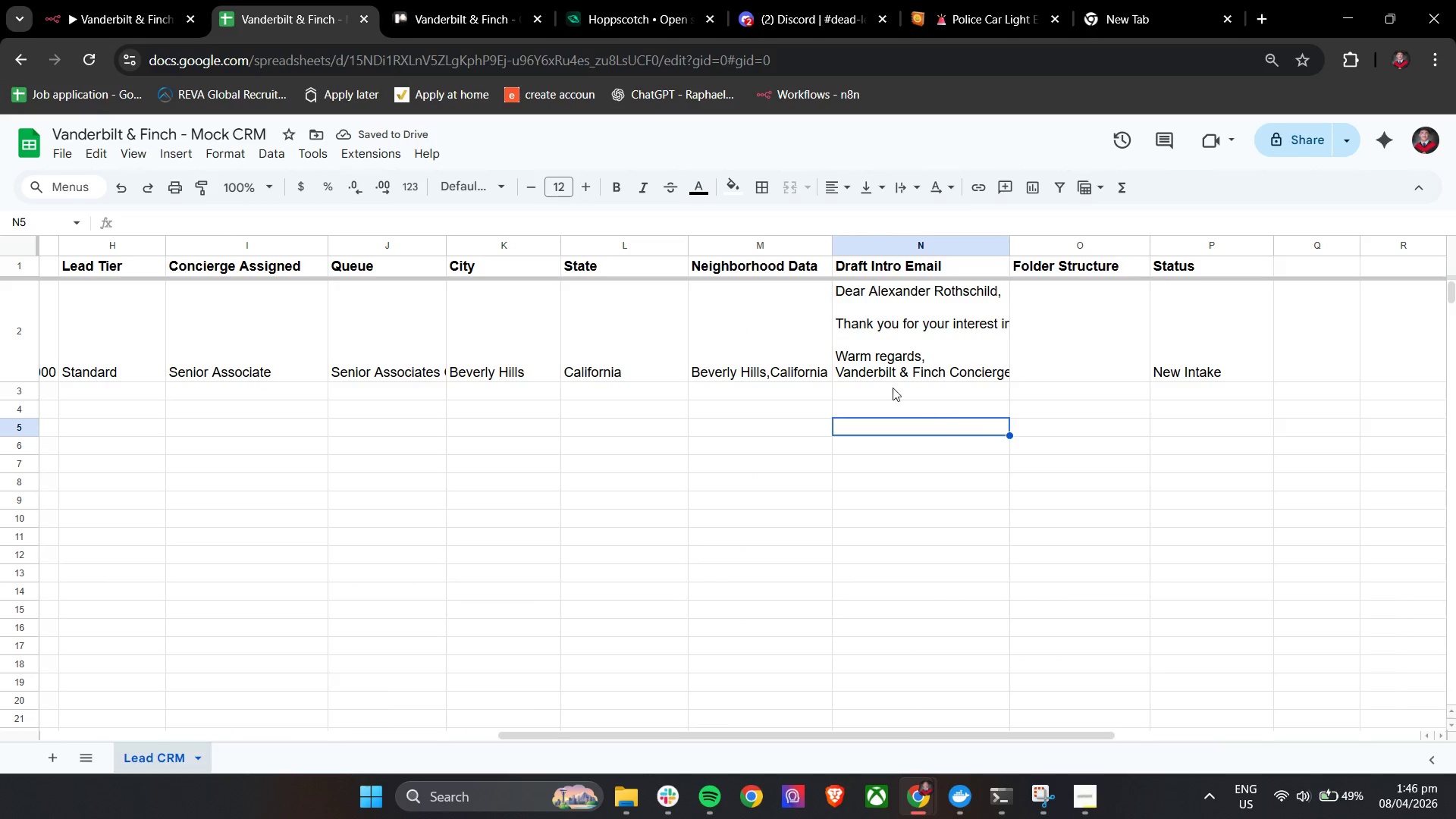 
hold_key(key=ShiftLeft, duration=1.5)
 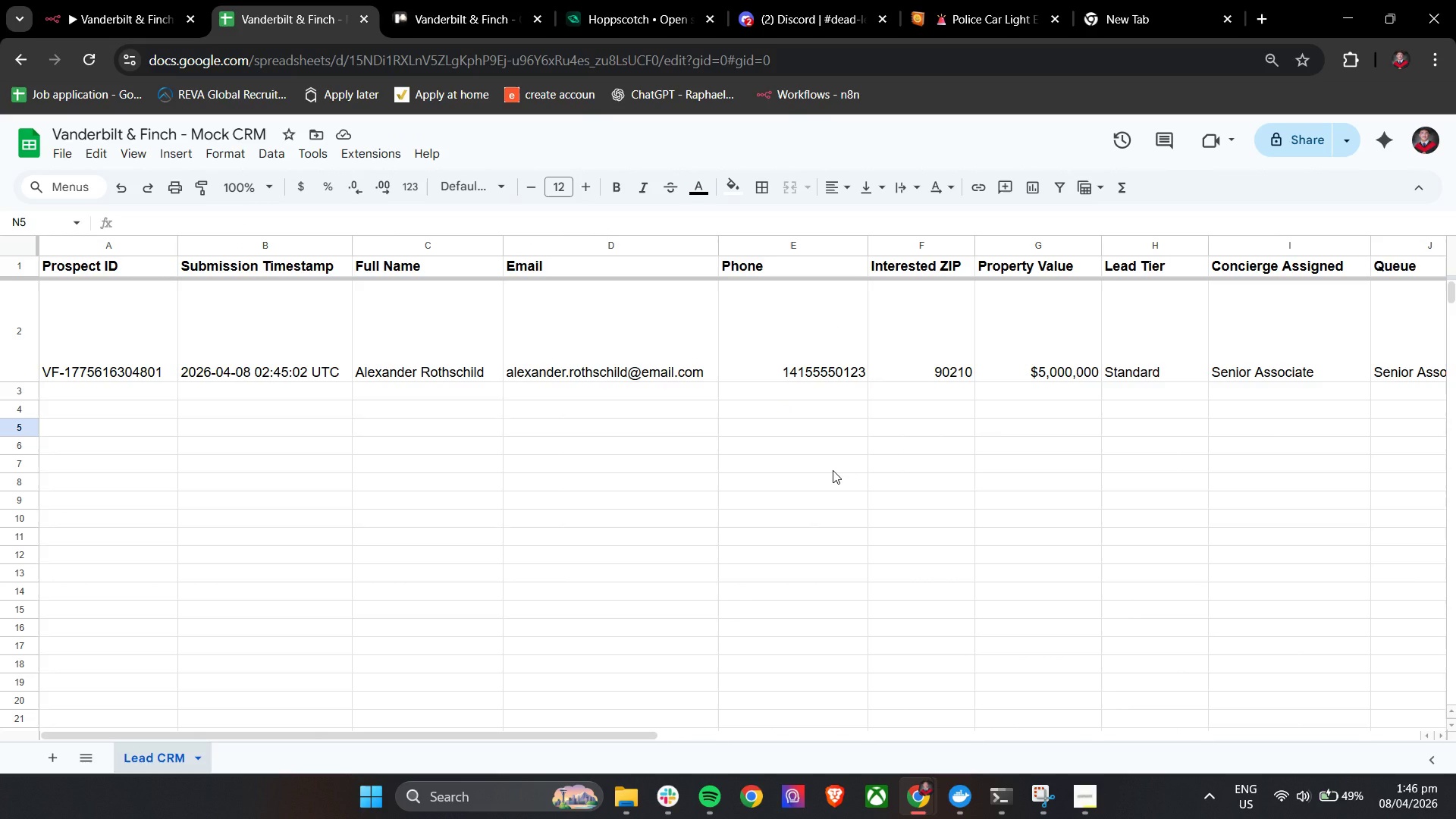 
key(Shift+ShiftLeft)
 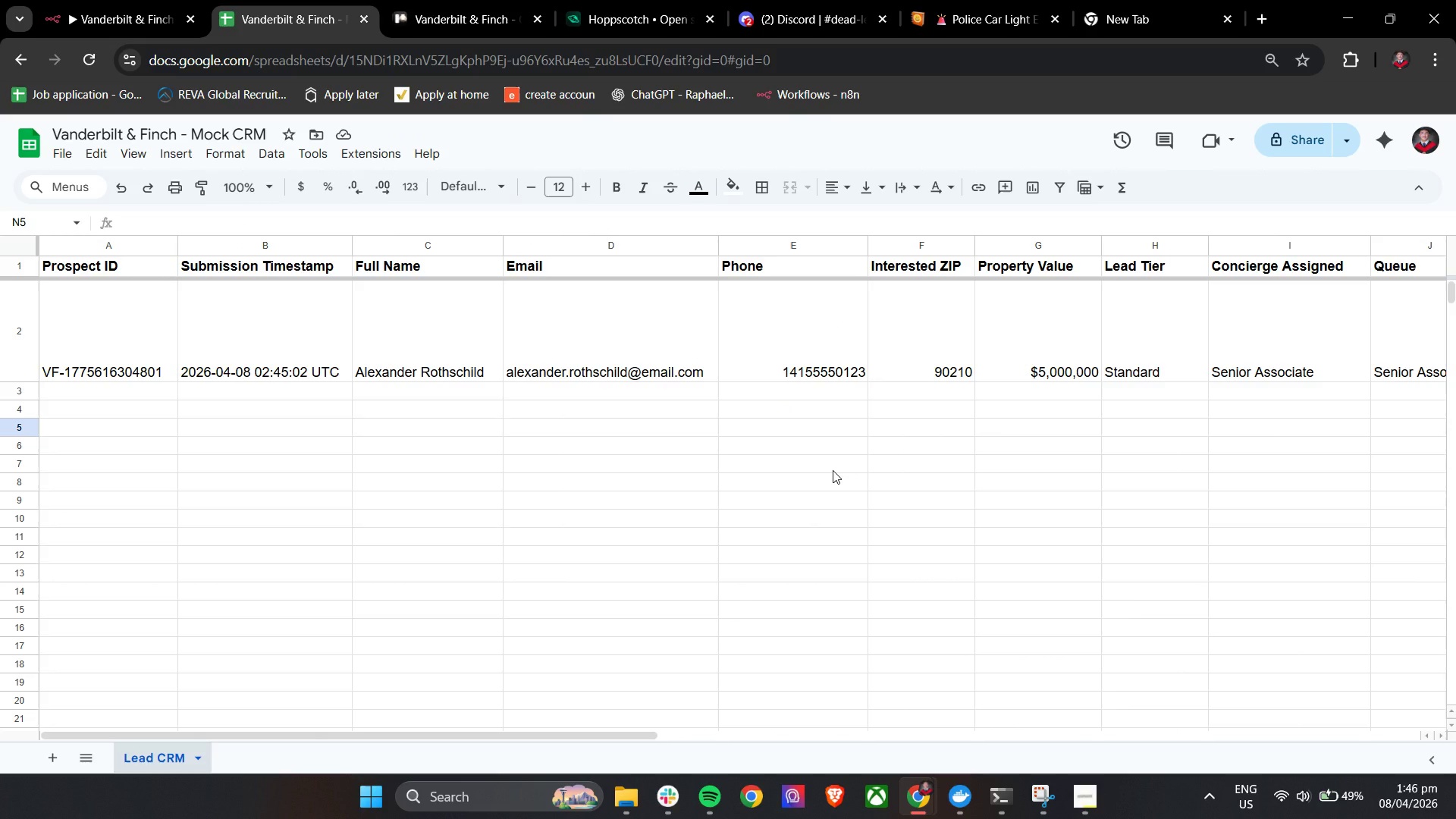 
key(Shift+ShiftLeft)
 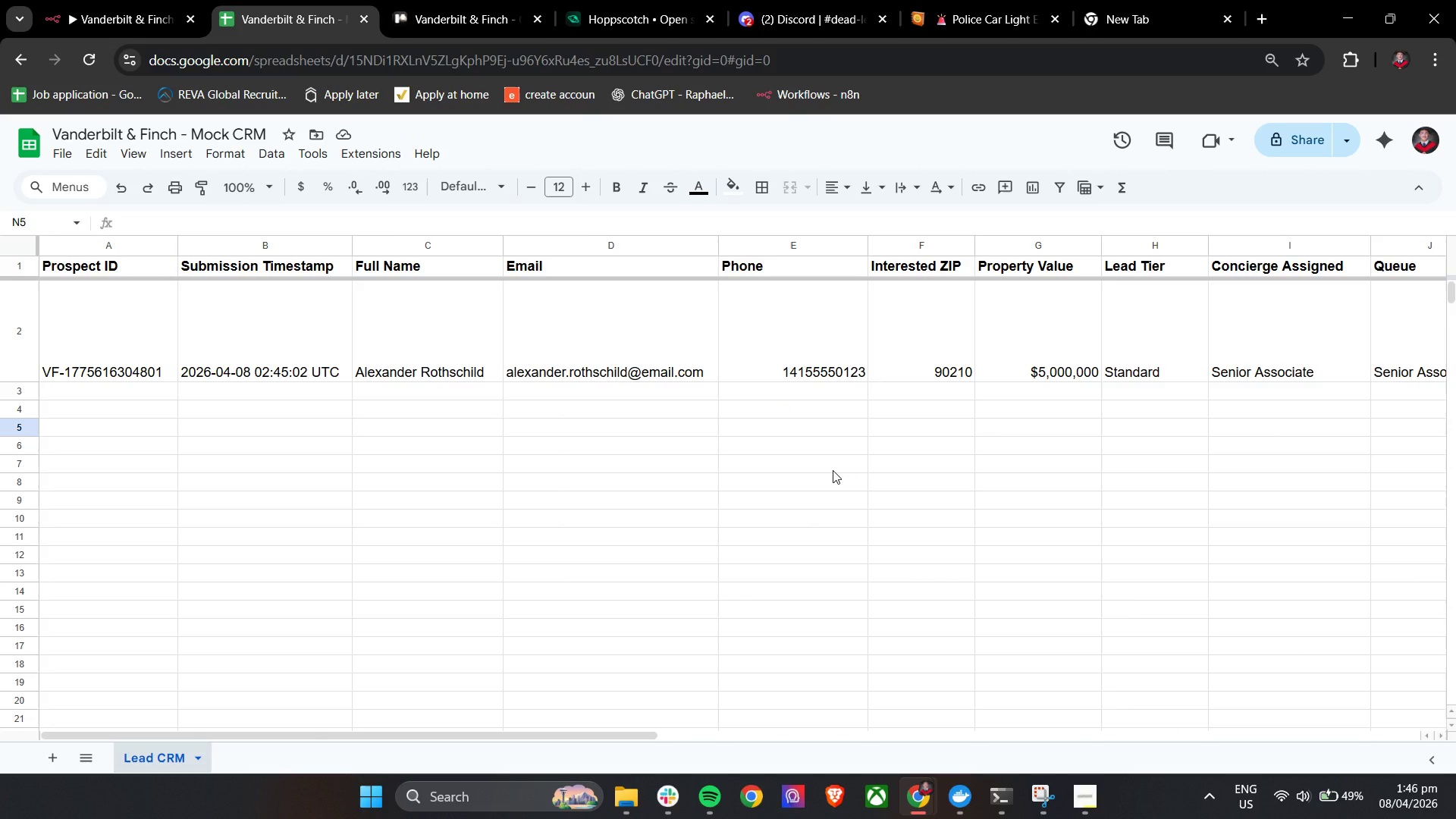 
scroll: coordinate [833, 470], scroll_direction: up, amount: 27.0
 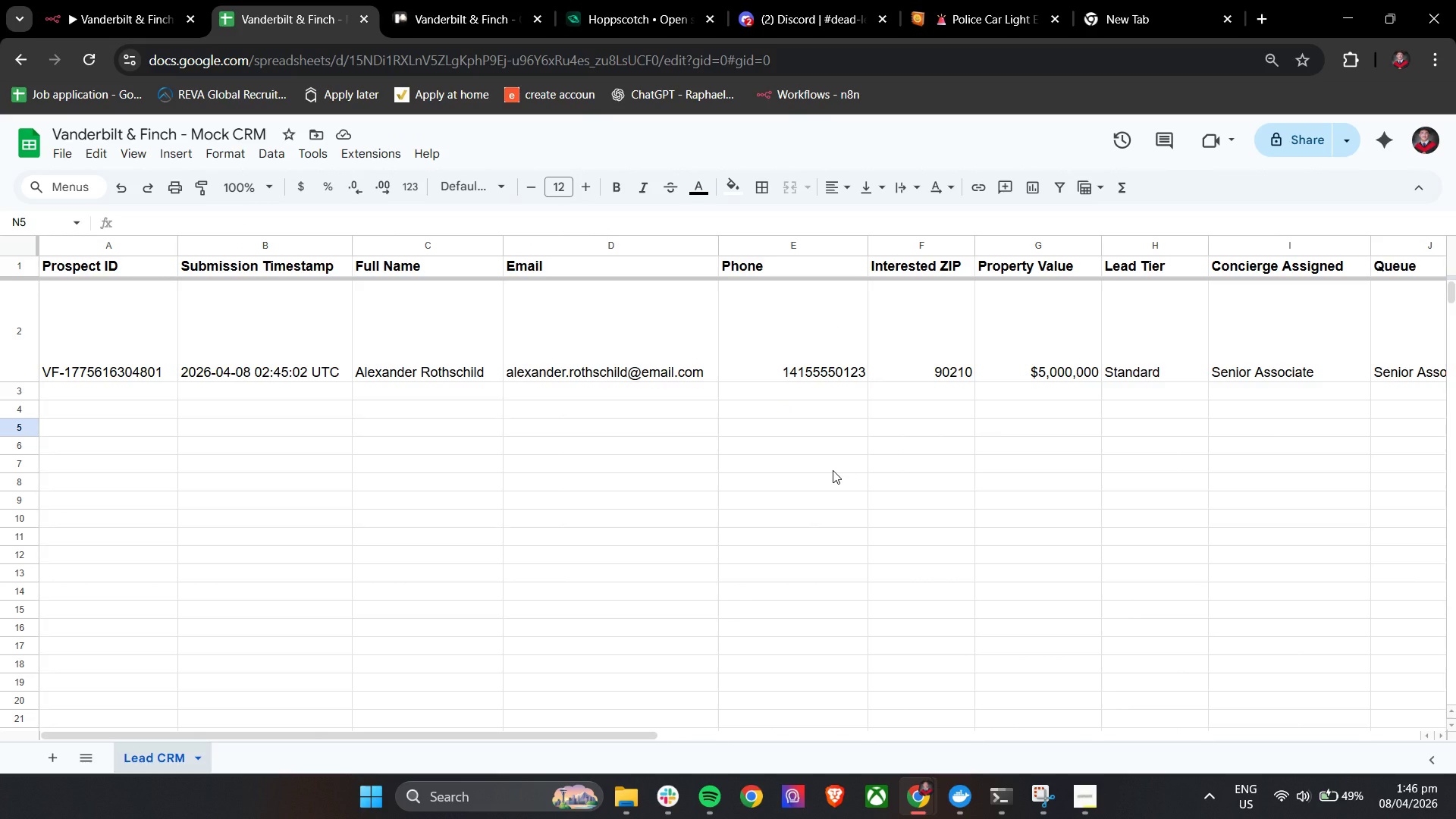 
wait(11.65)
 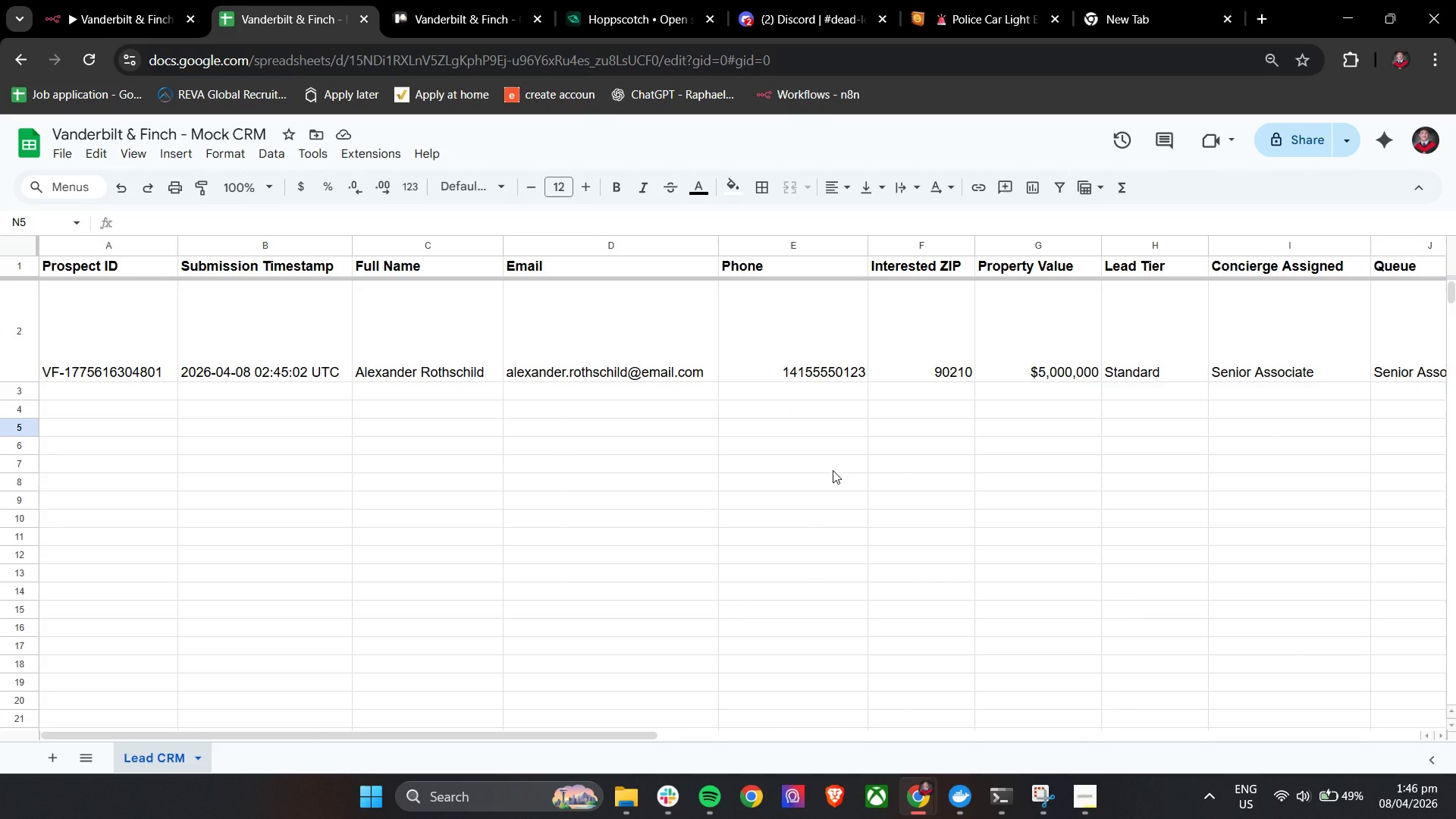 
left_click_drag(start_coordinate=[617, 737], to_coordinate=[1085, 768])
 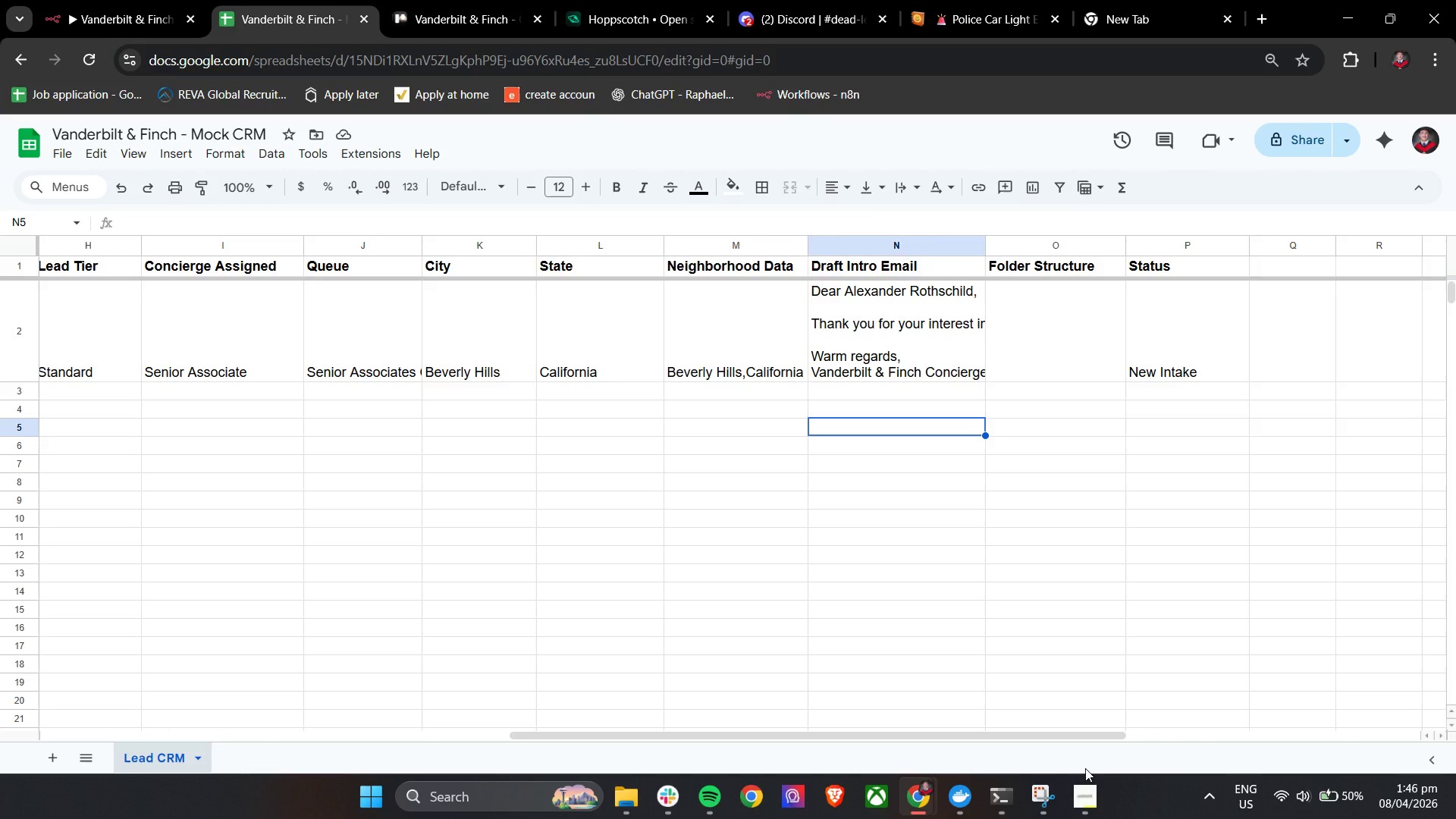 
wait(6.12)
 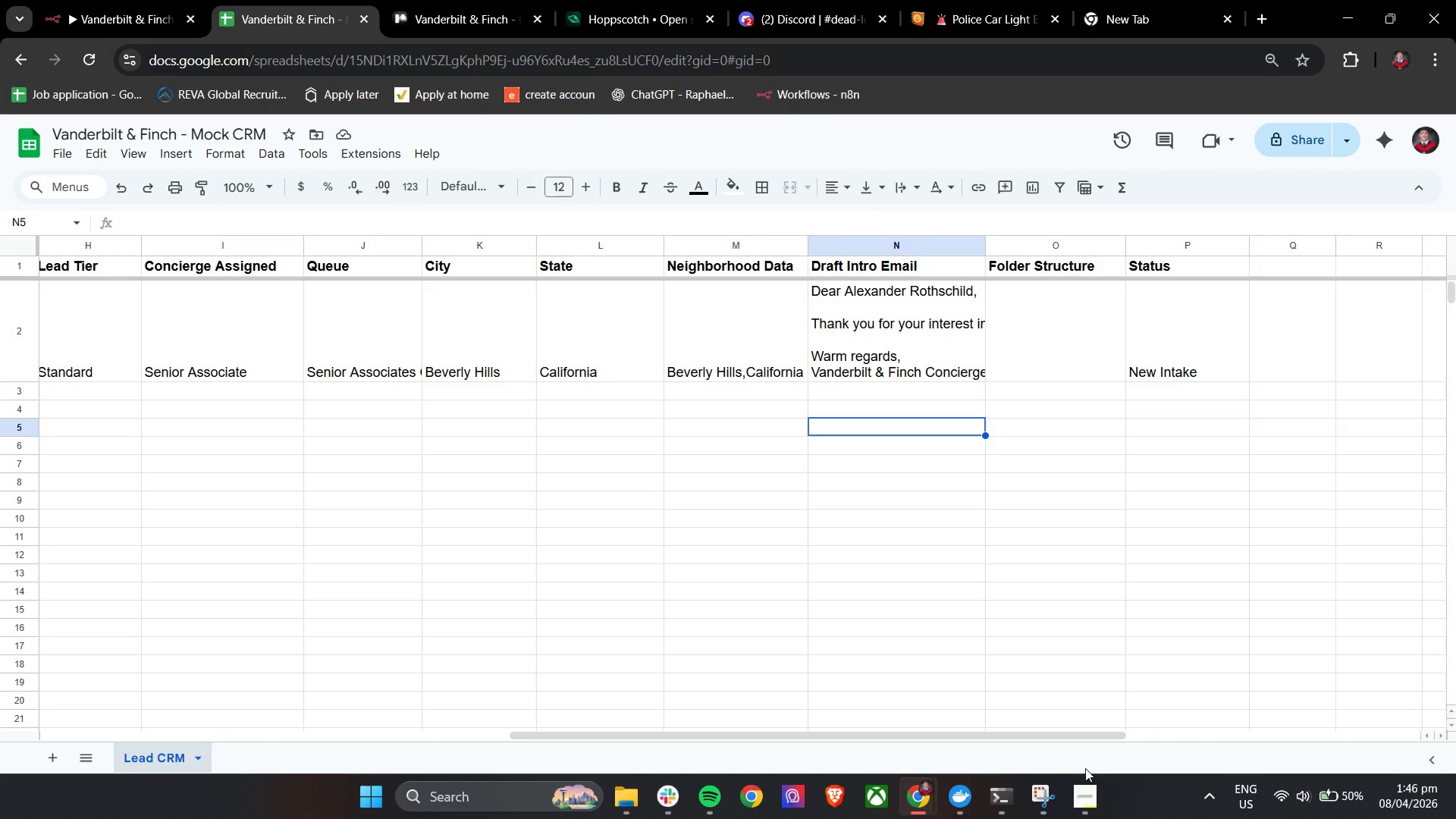 
left_click([89, 0])
 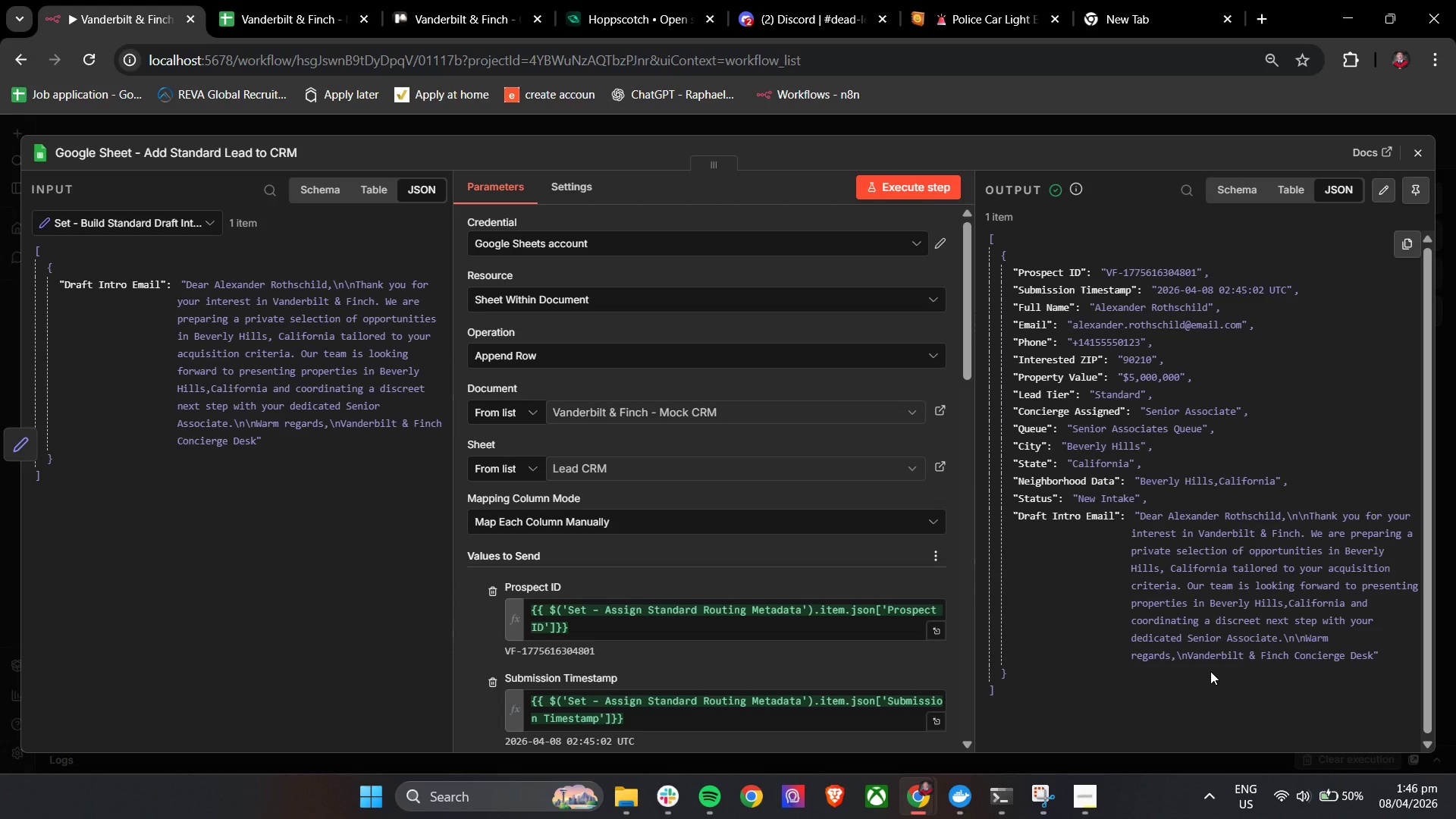 
scroll: coordinate [689, 526], scroll_direction: down, amount: 18.0
 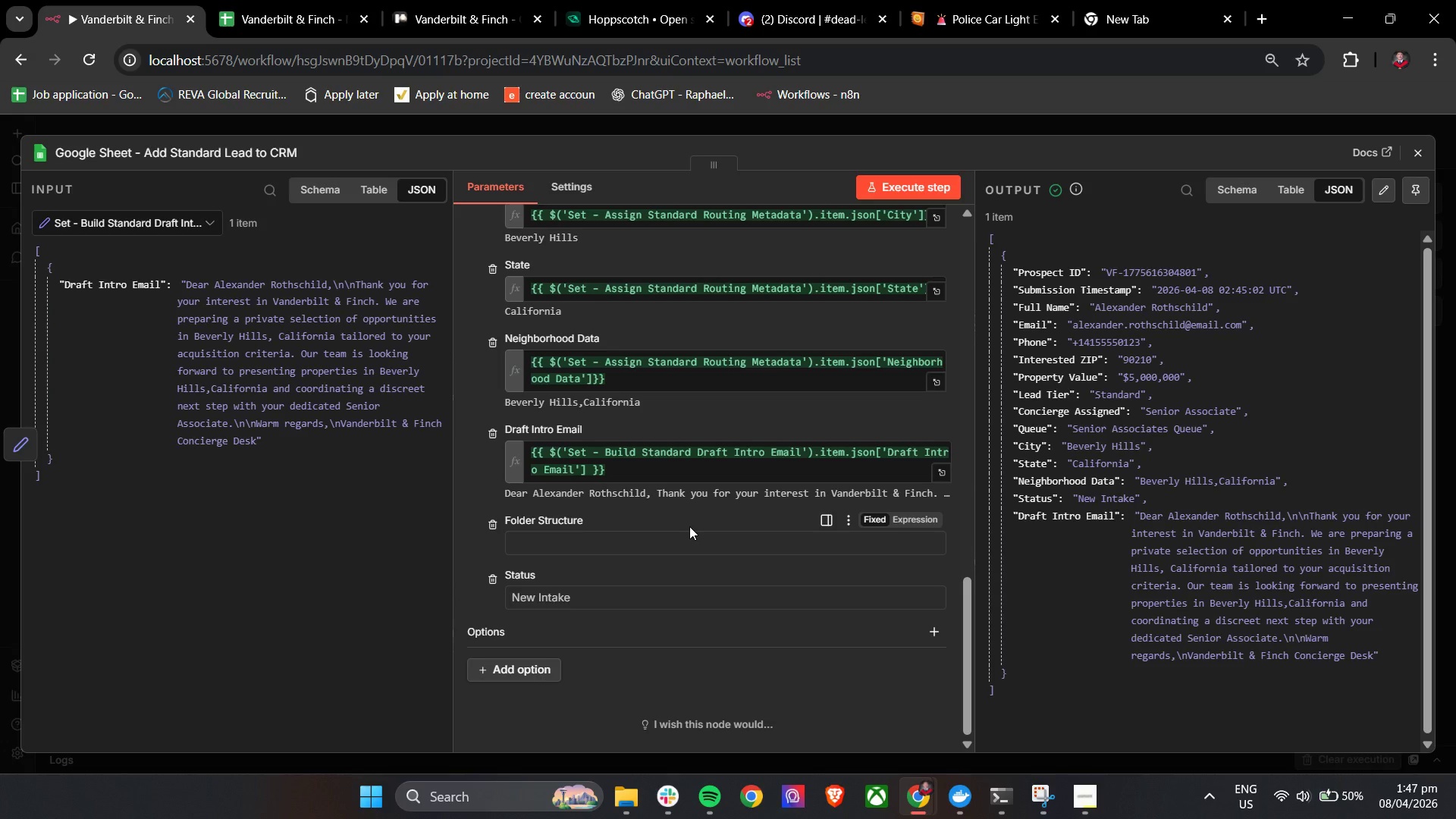 
wait(60.59)
 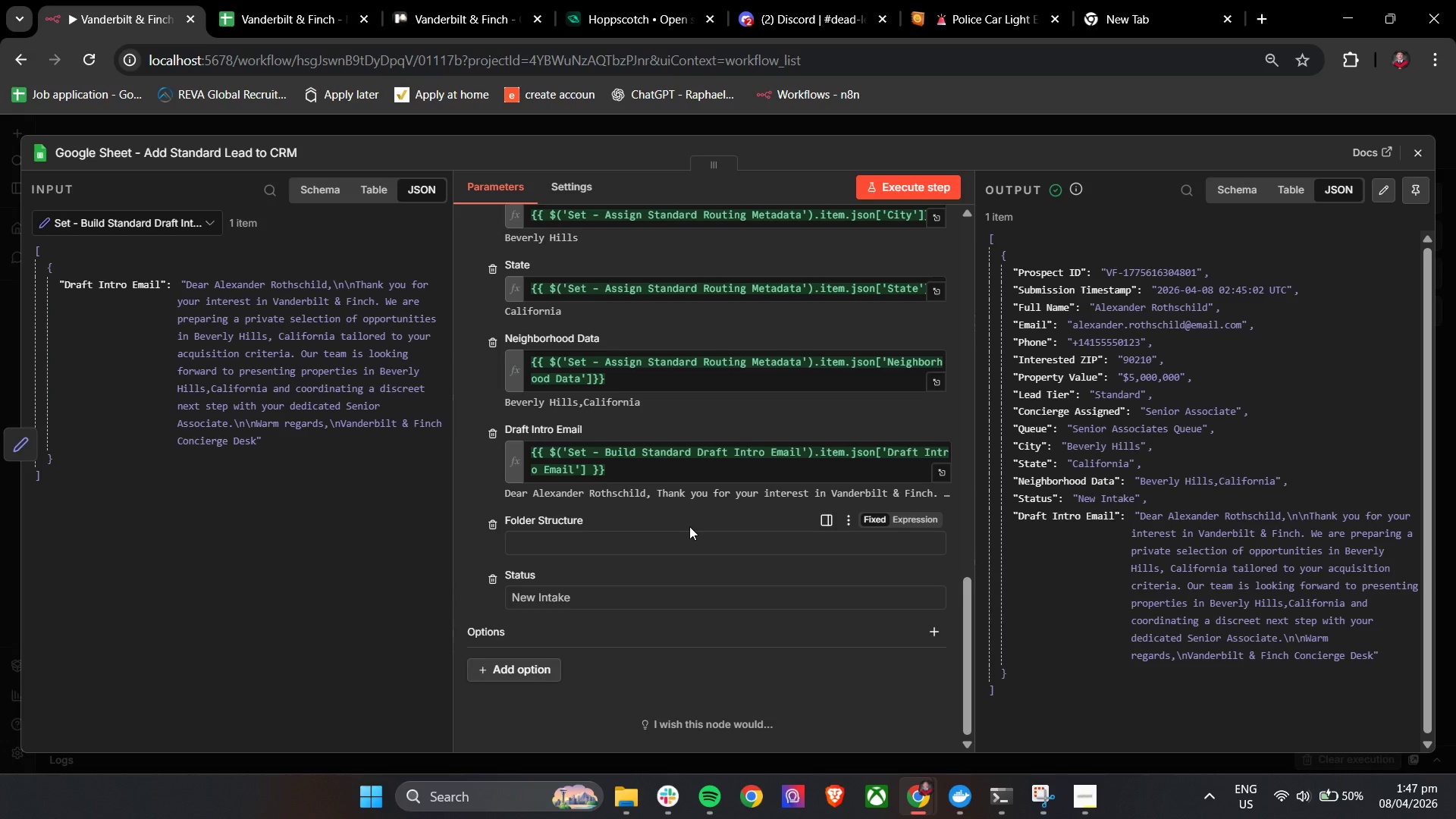 
mouse_move([696, 544])
 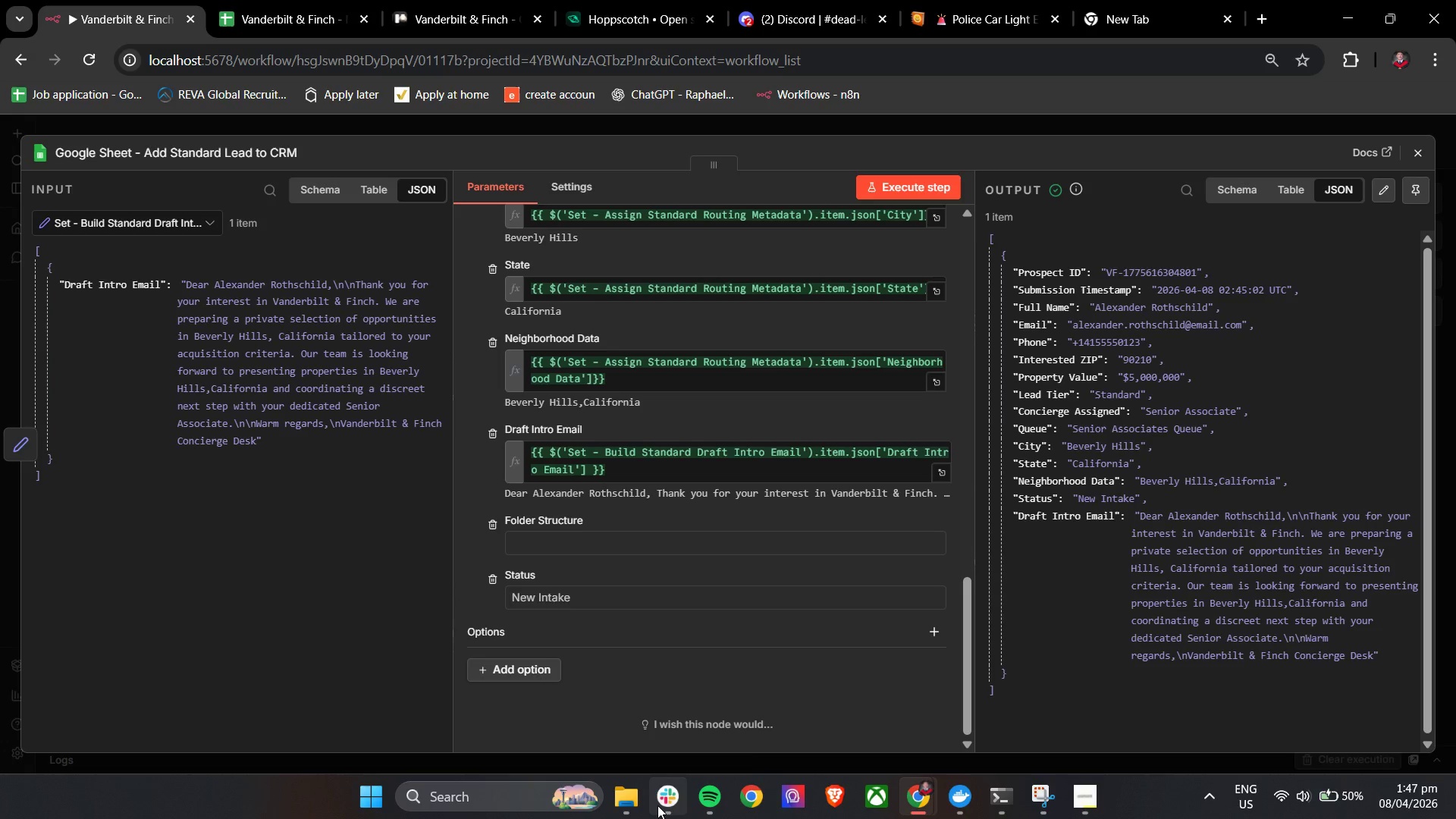 
left_click([657, 805])
 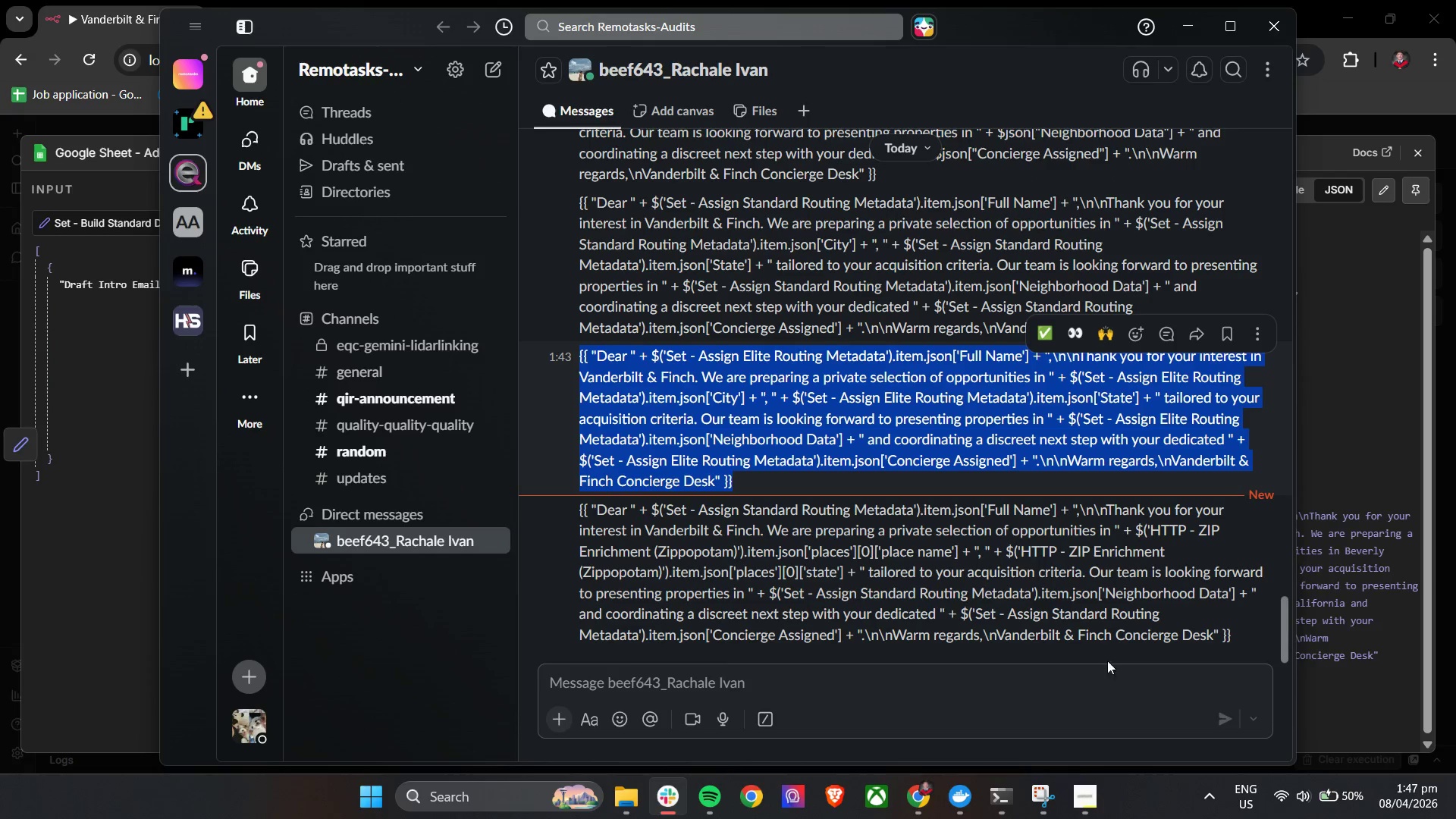 
left_click_drag(start_coordinate=[1241, 642], to_coordinate=[571, 512])
 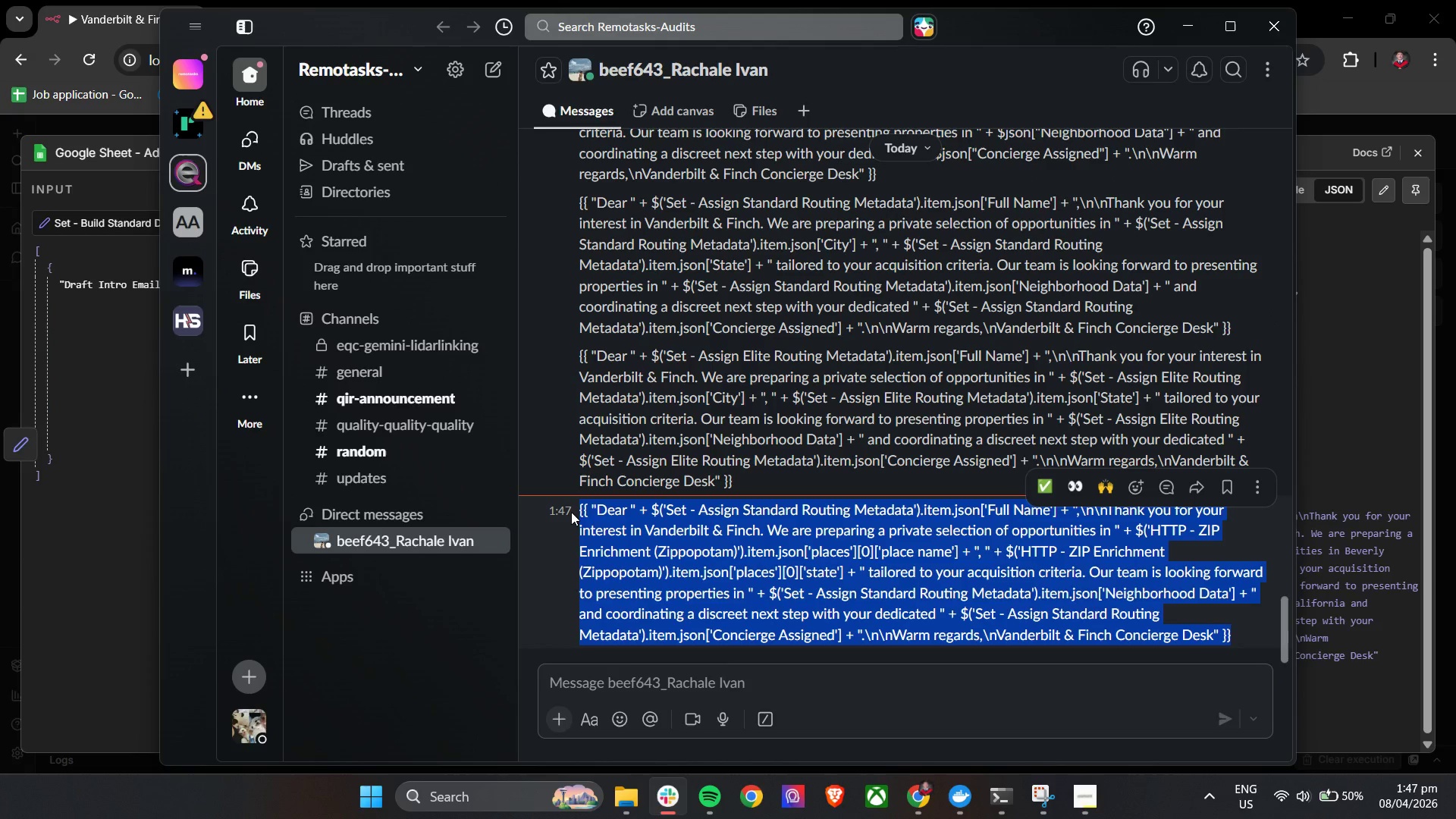 
key(Control+C)
 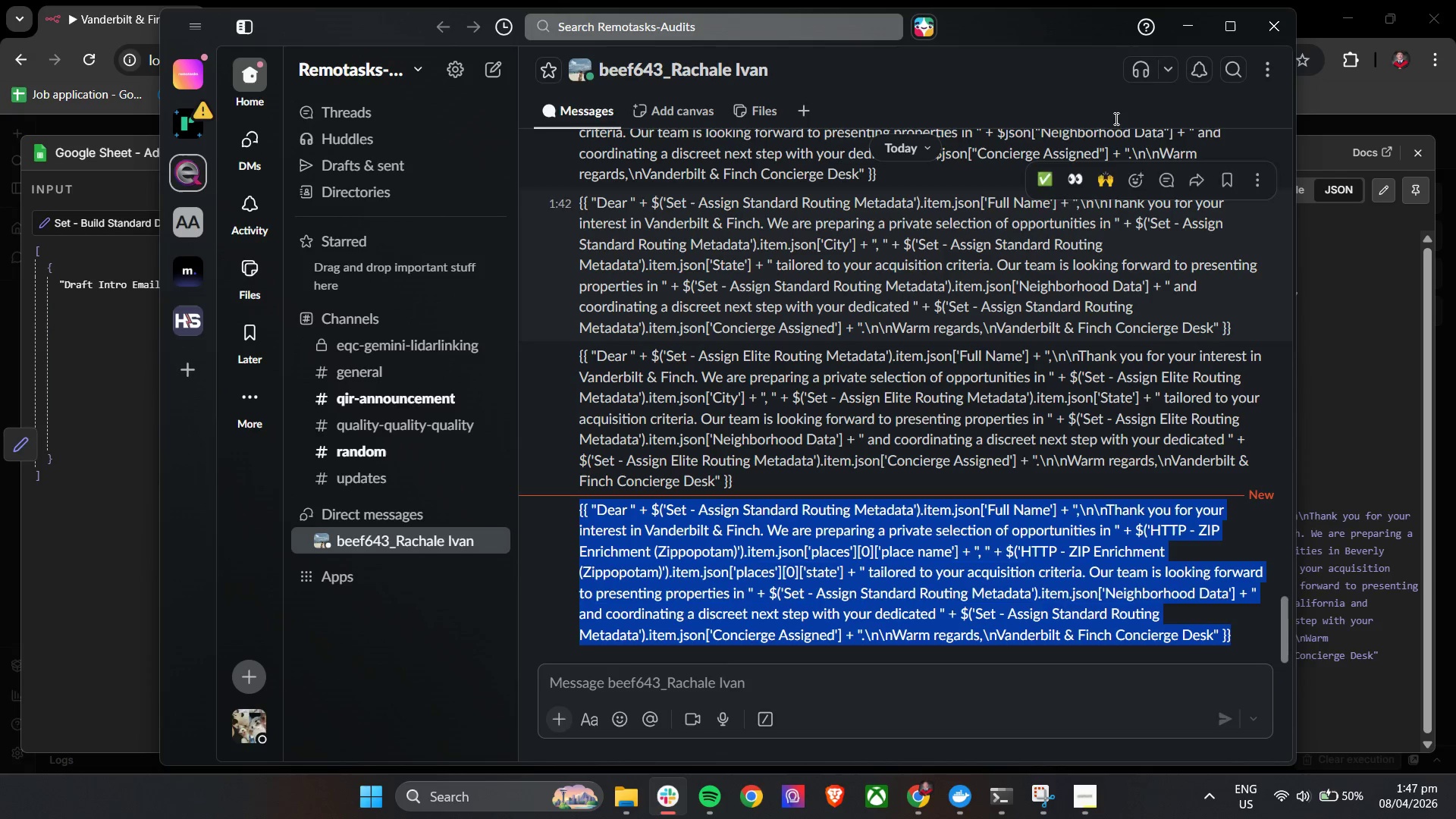 
key(Control+C)
 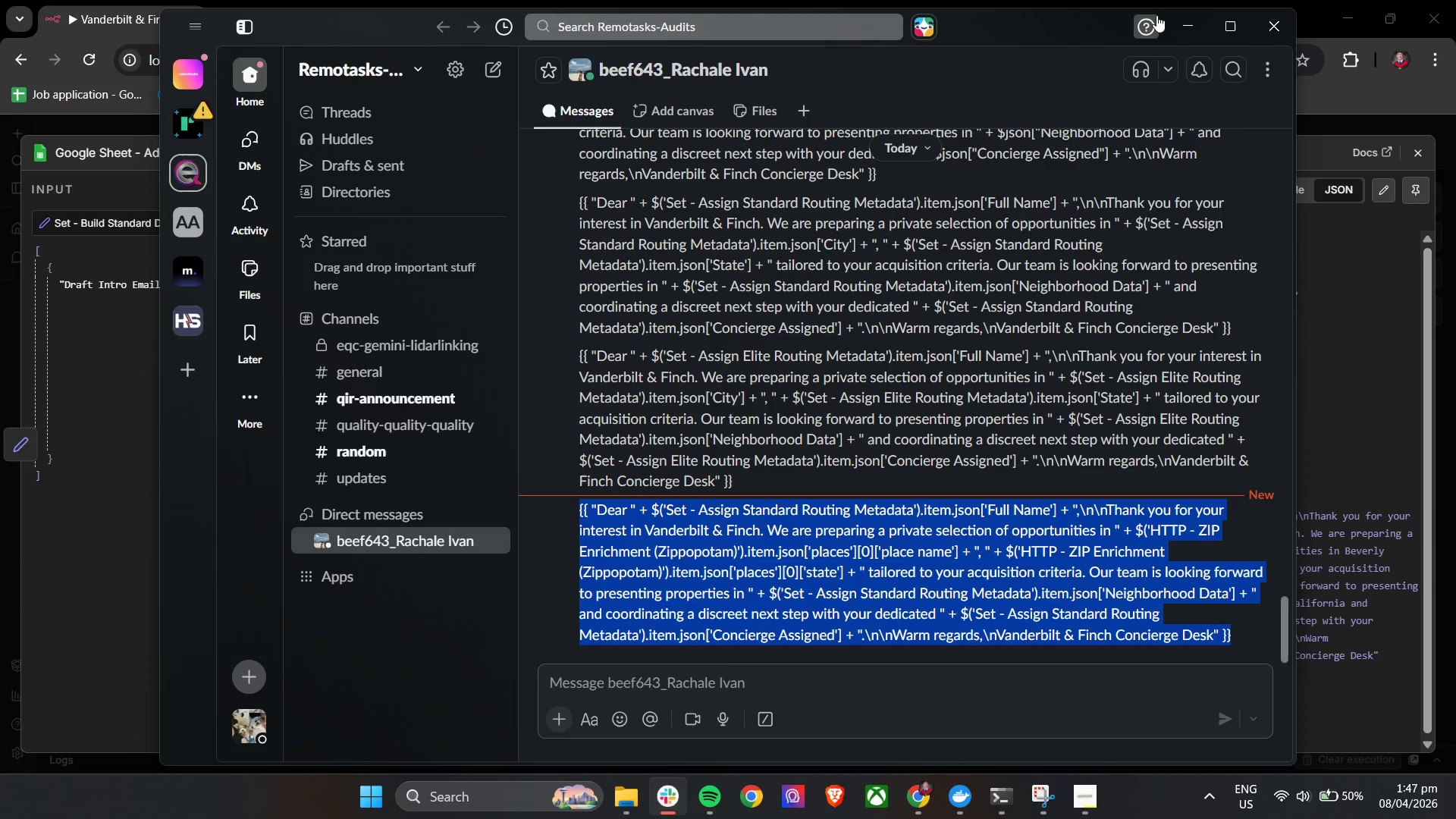 
key(Control+C)
 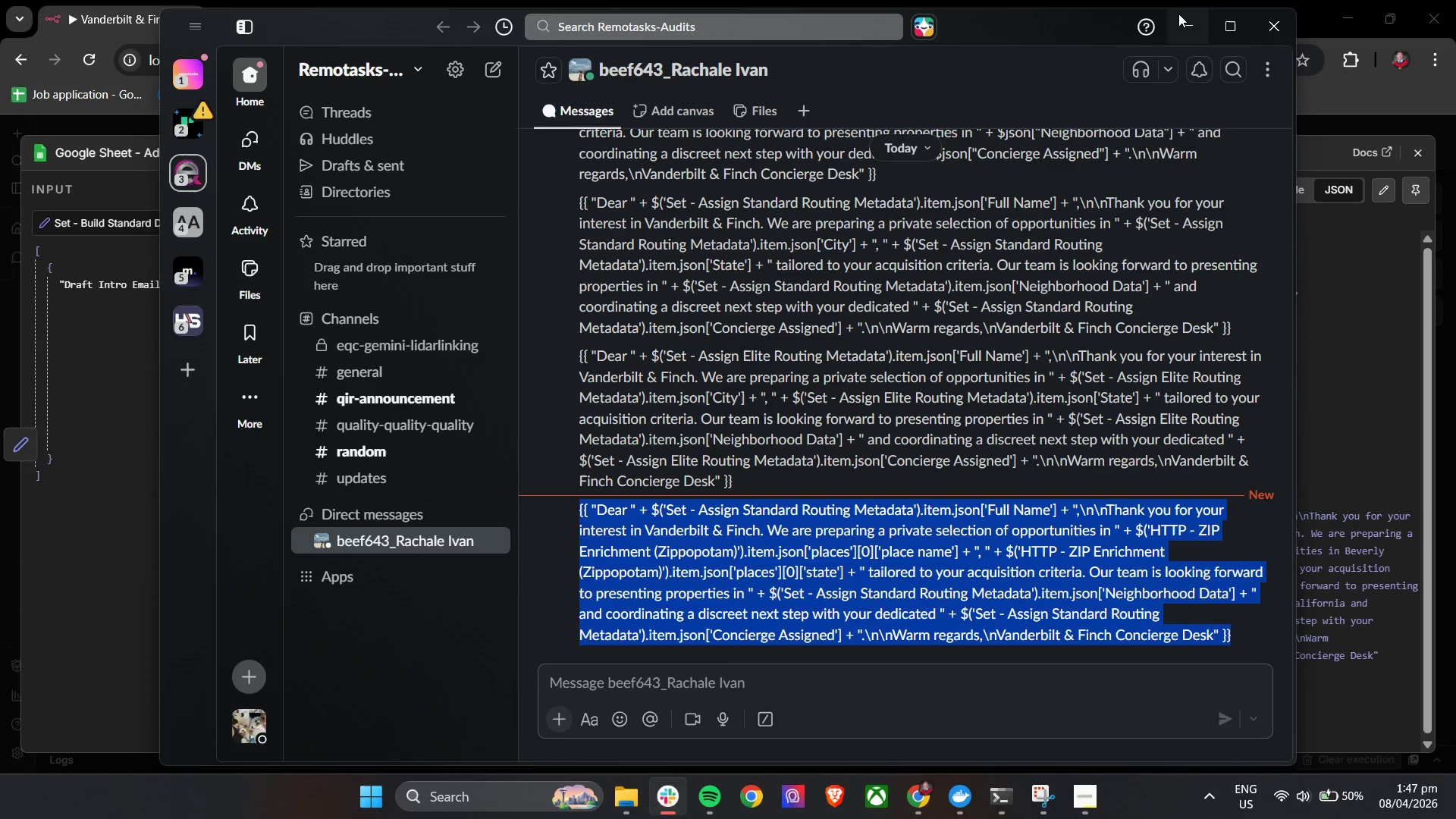 
key(Control+C)
 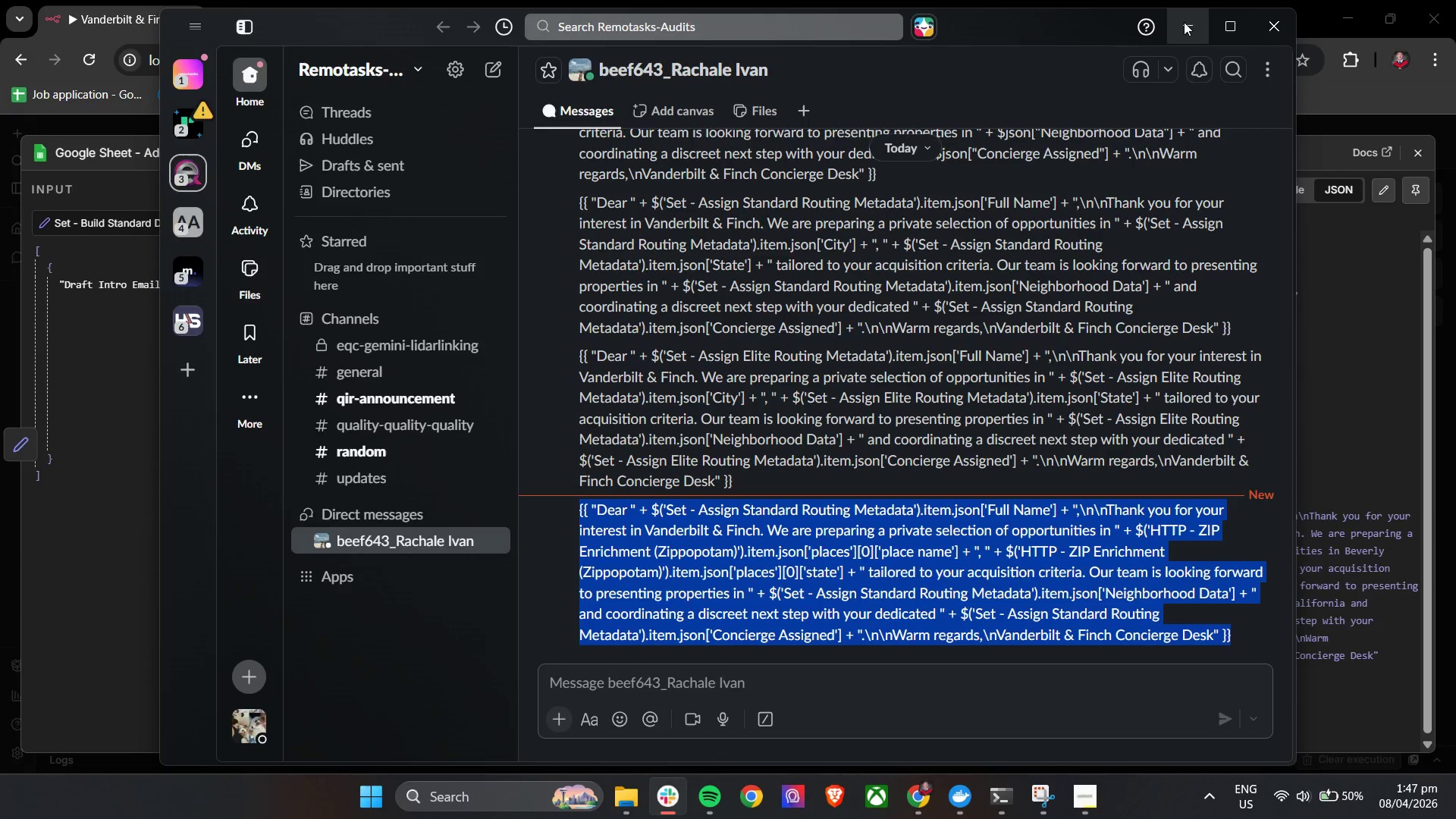 
left_click([1184, 22])
 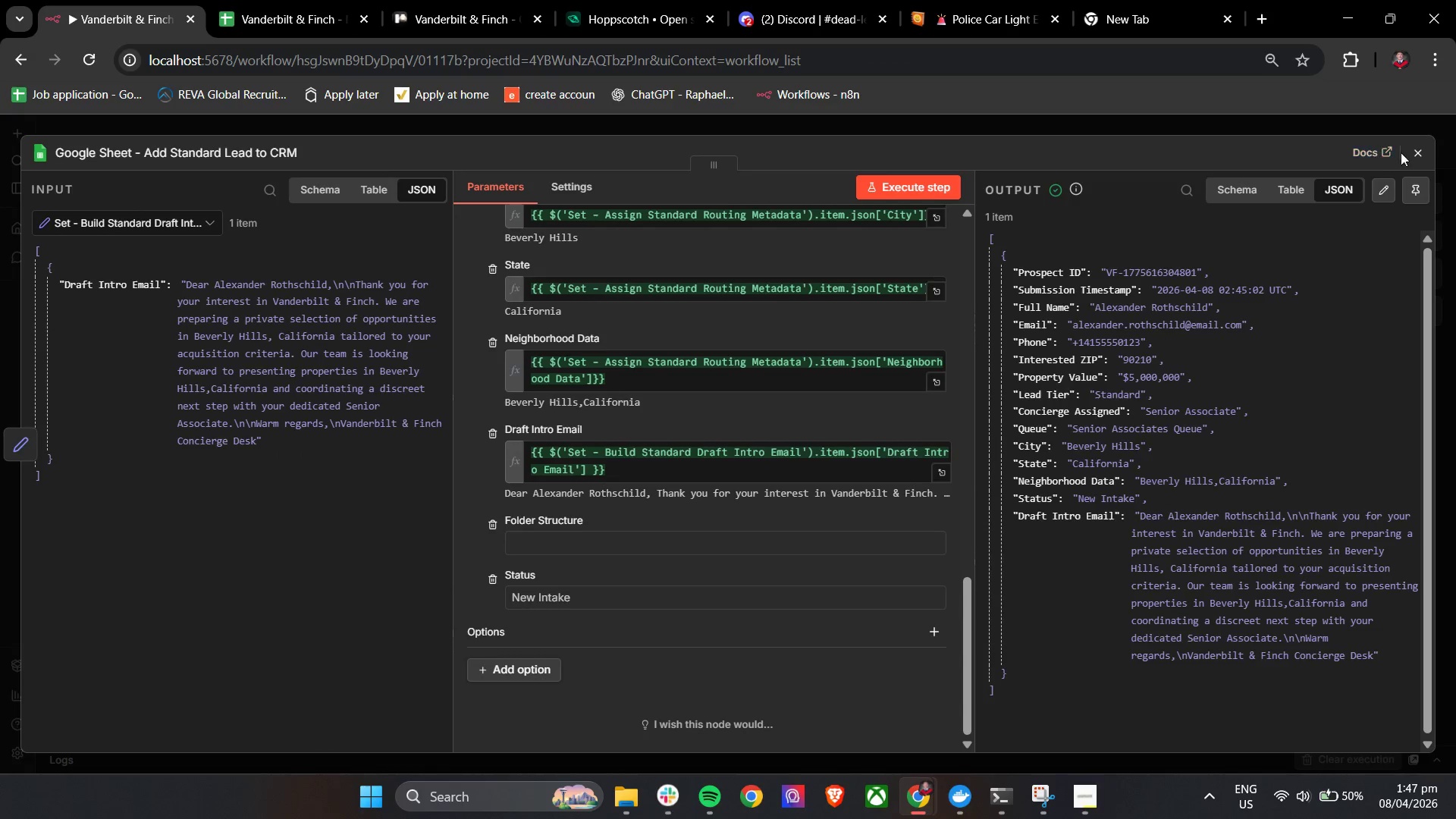 
left_click([1416, 153])
 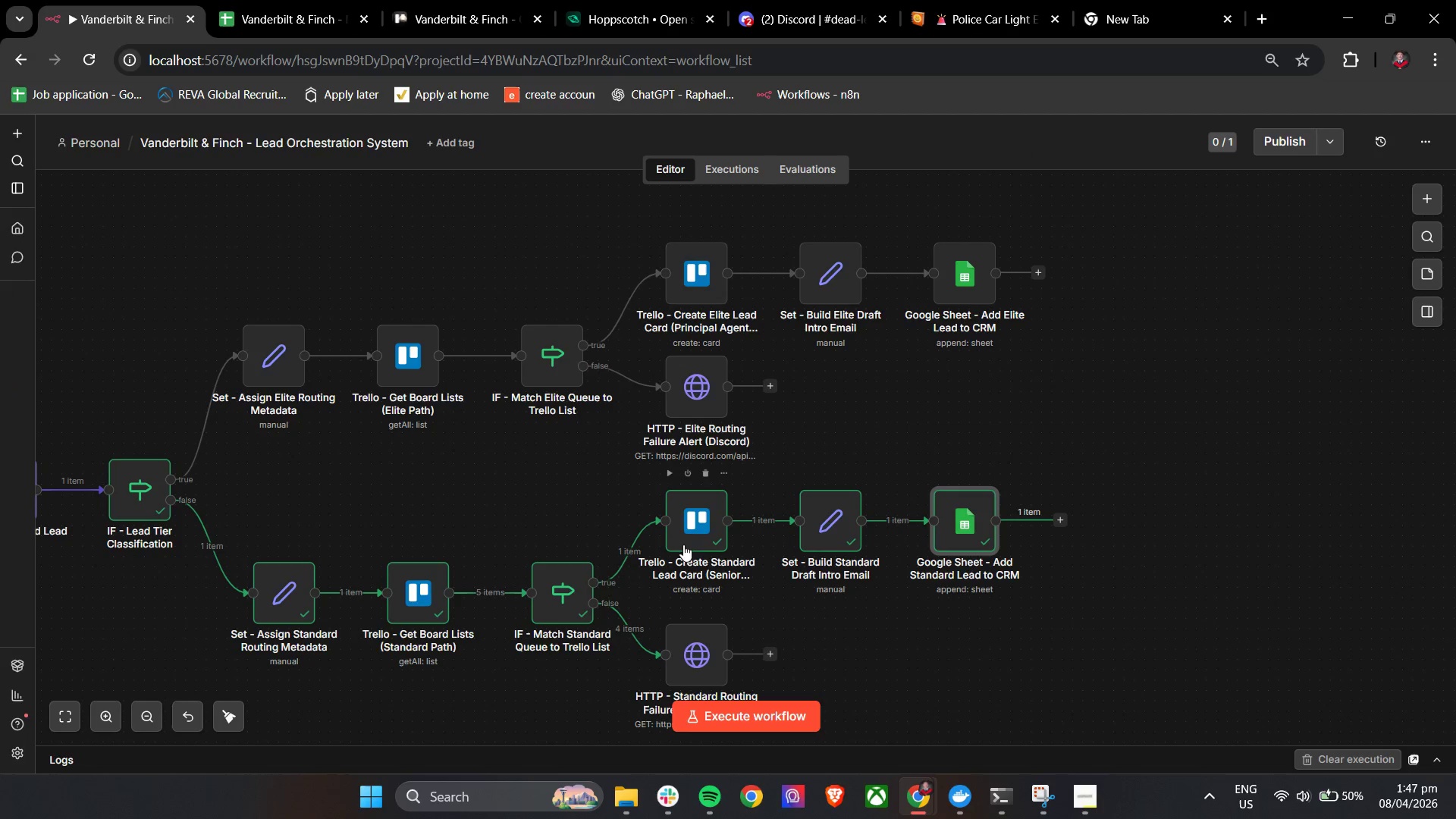 
double_click([824, 535])
 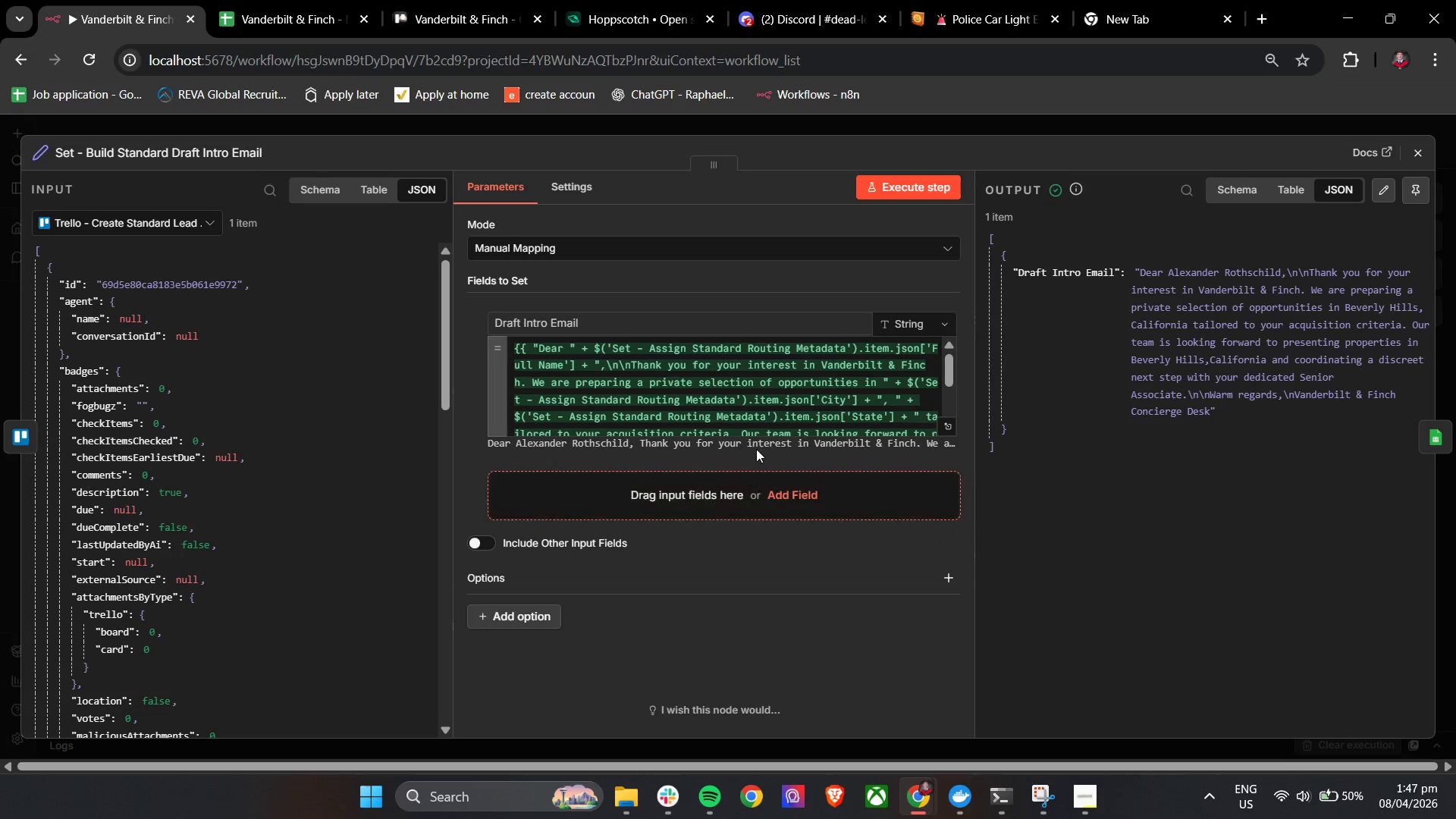 
double_click([757, 413])
 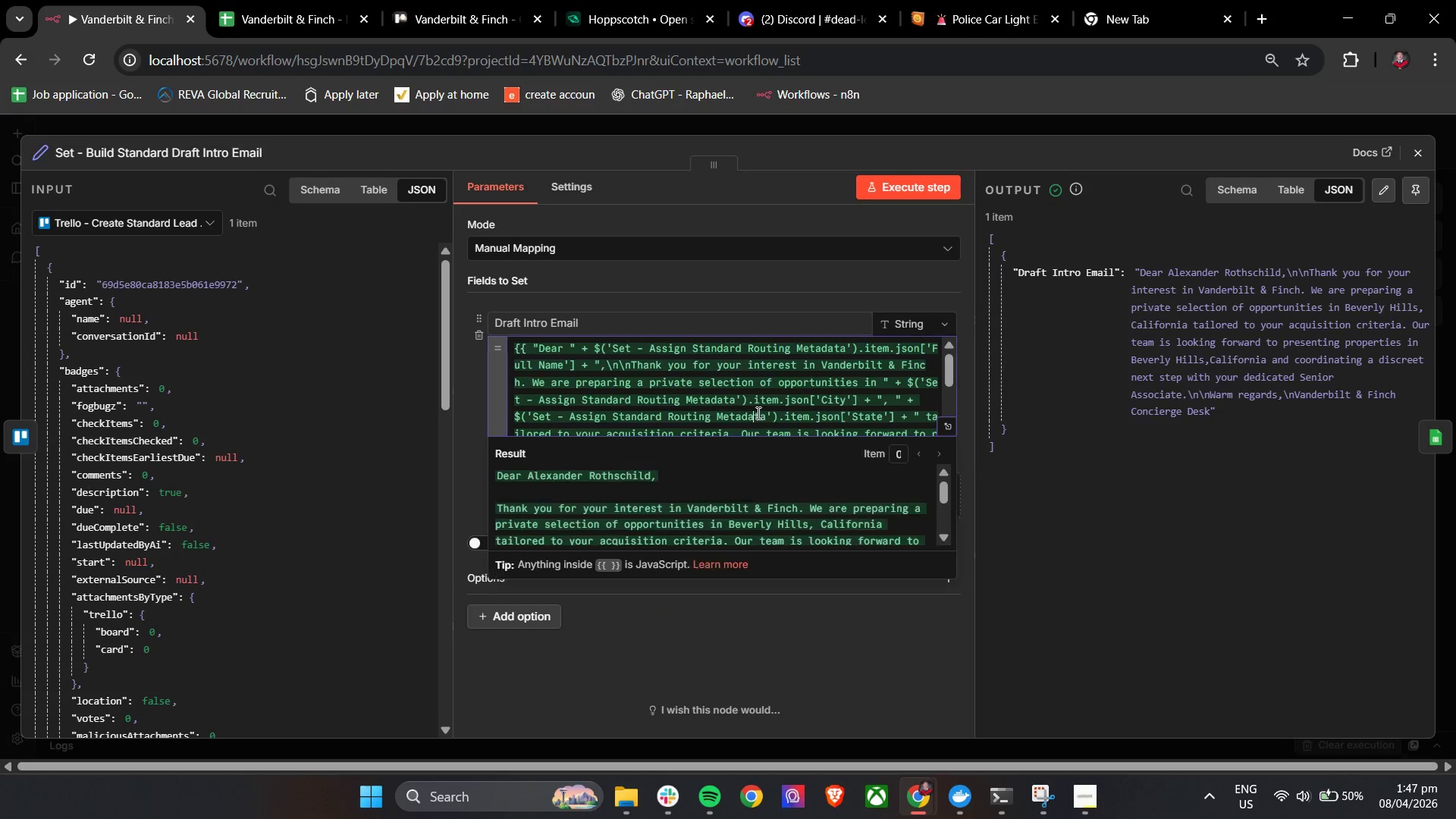 
key(Control+A)
 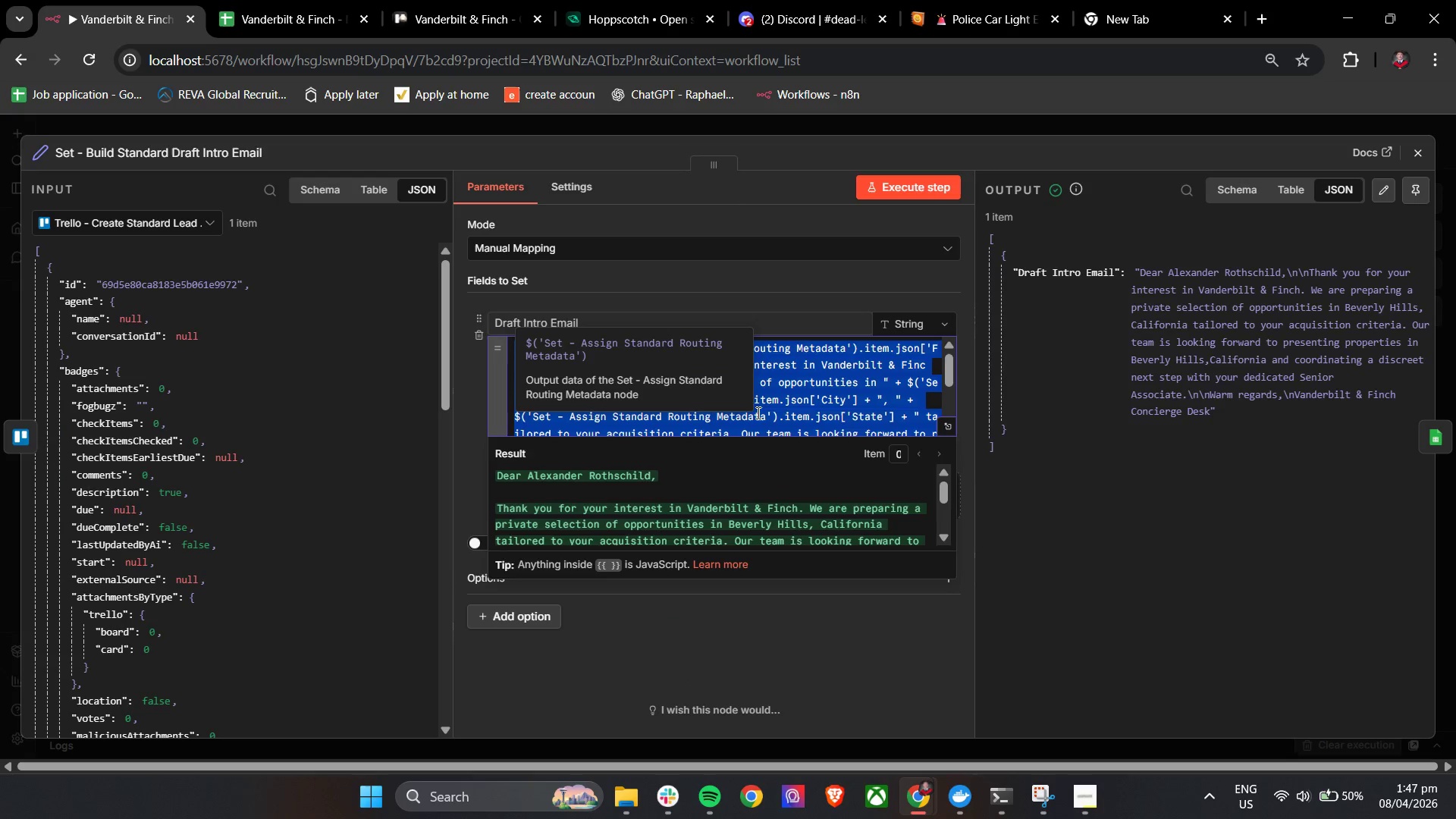 
key(Backspace)
 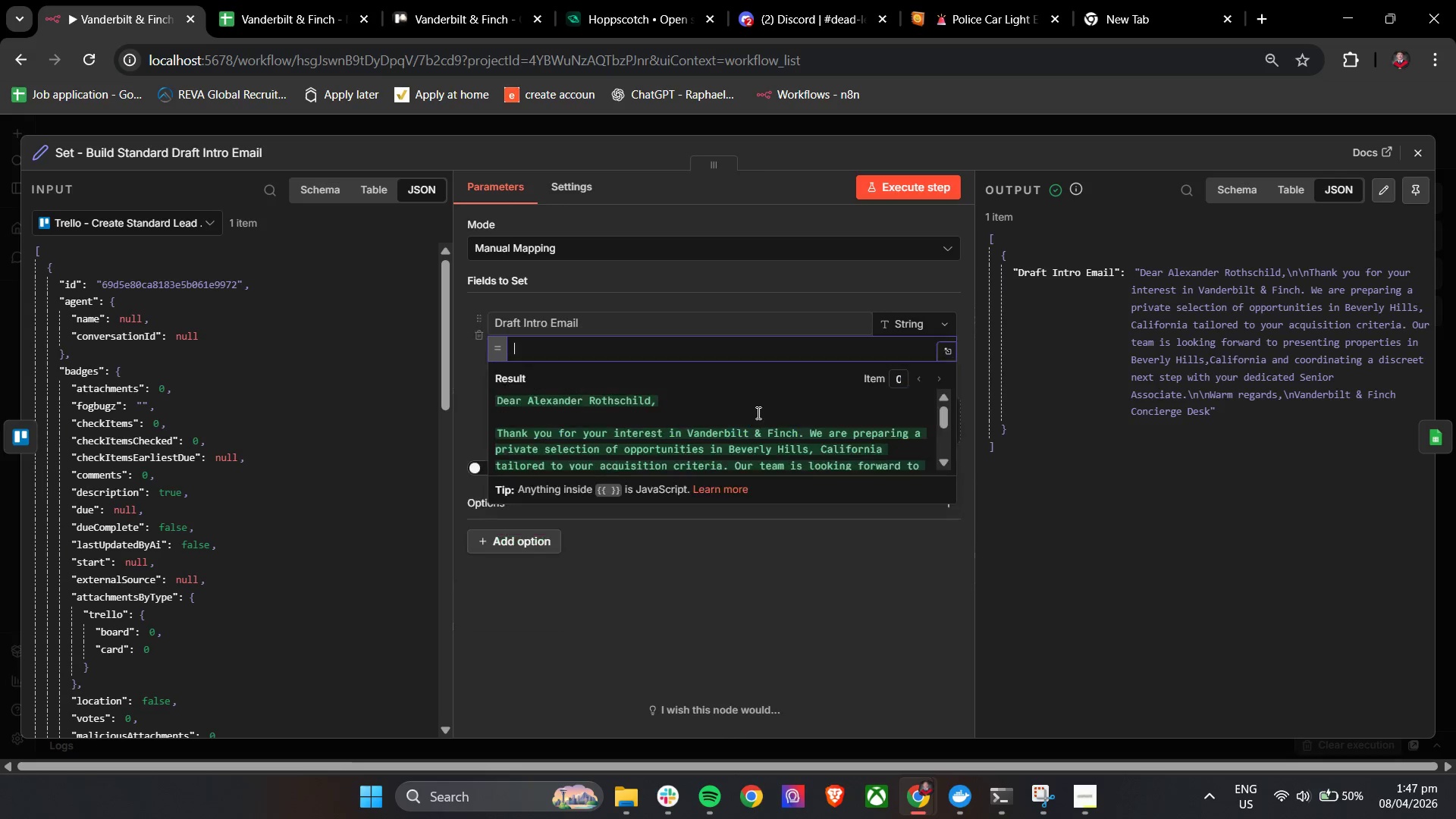 
key(Control+V)
 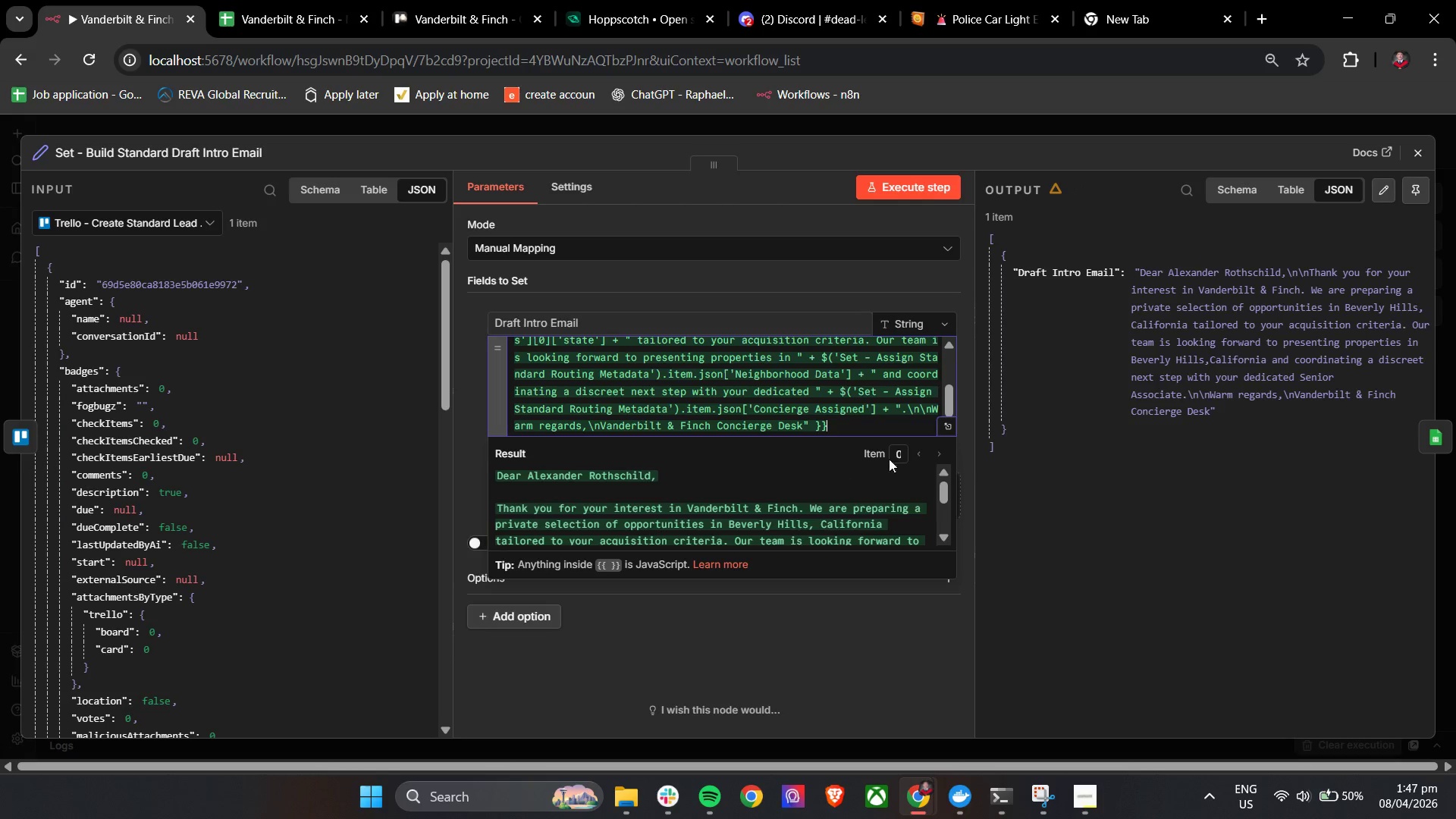 
left_click([946, 428])
 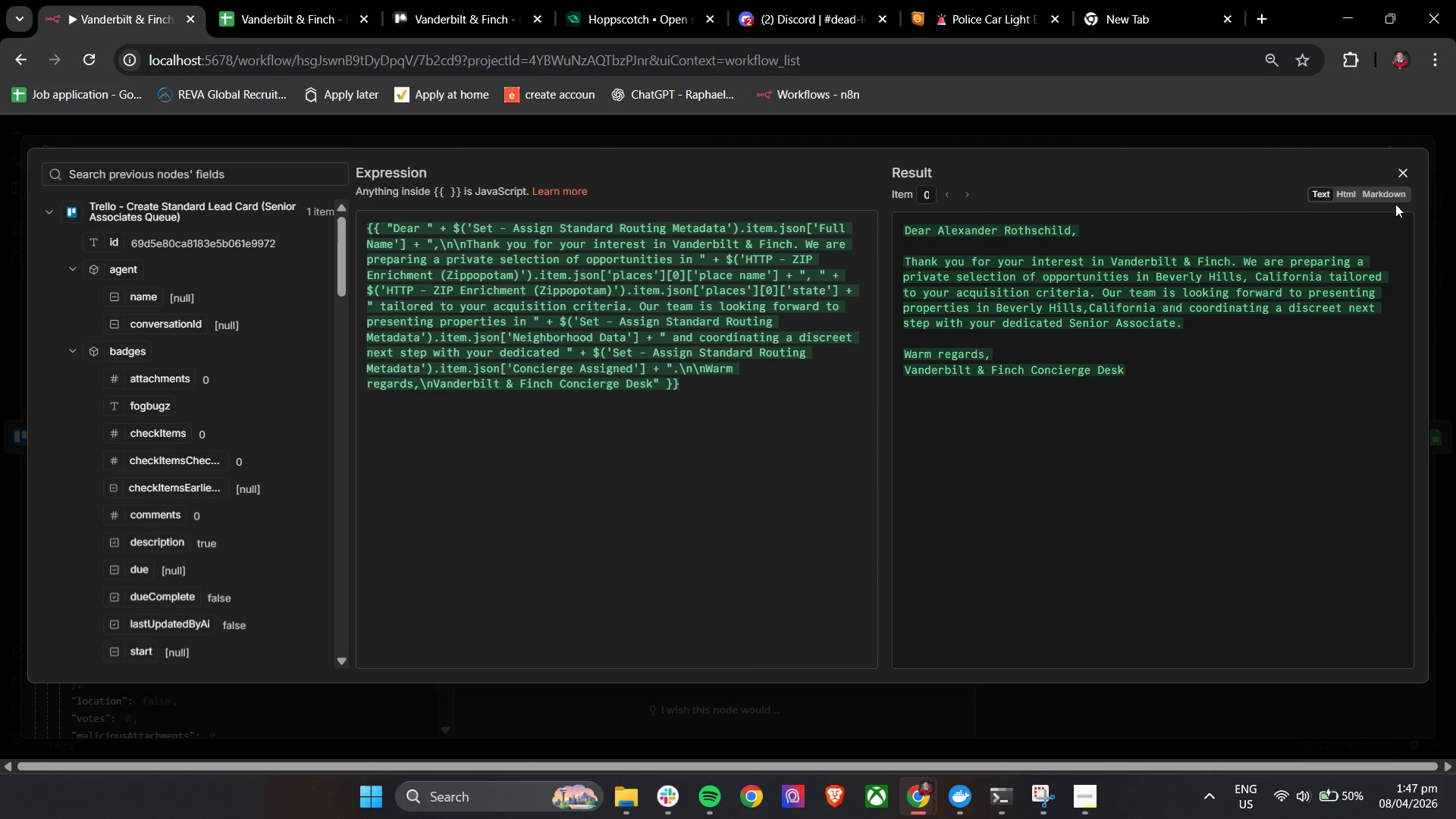 
wait(6.08)
 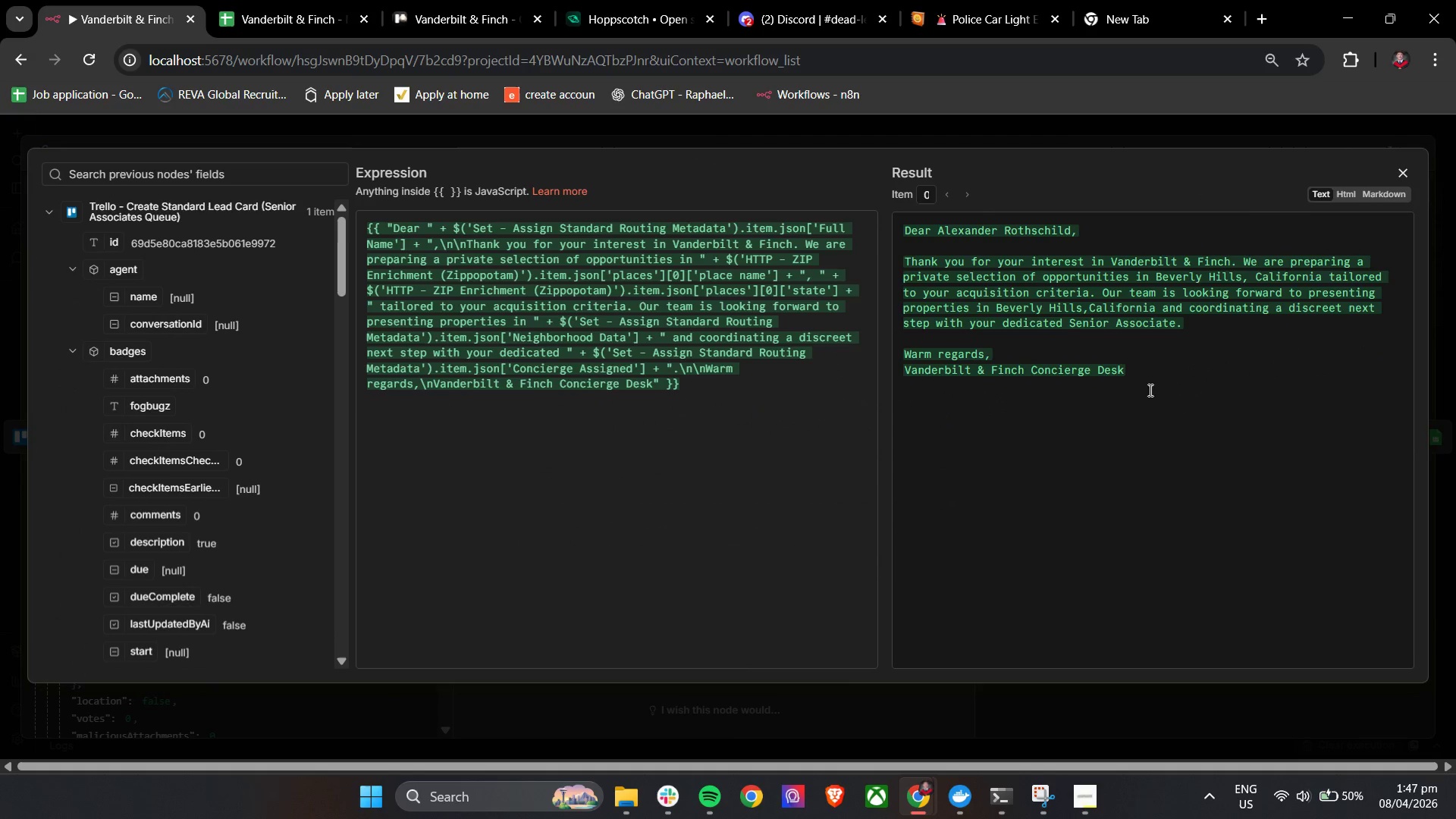 
left_click([1405, 178])
 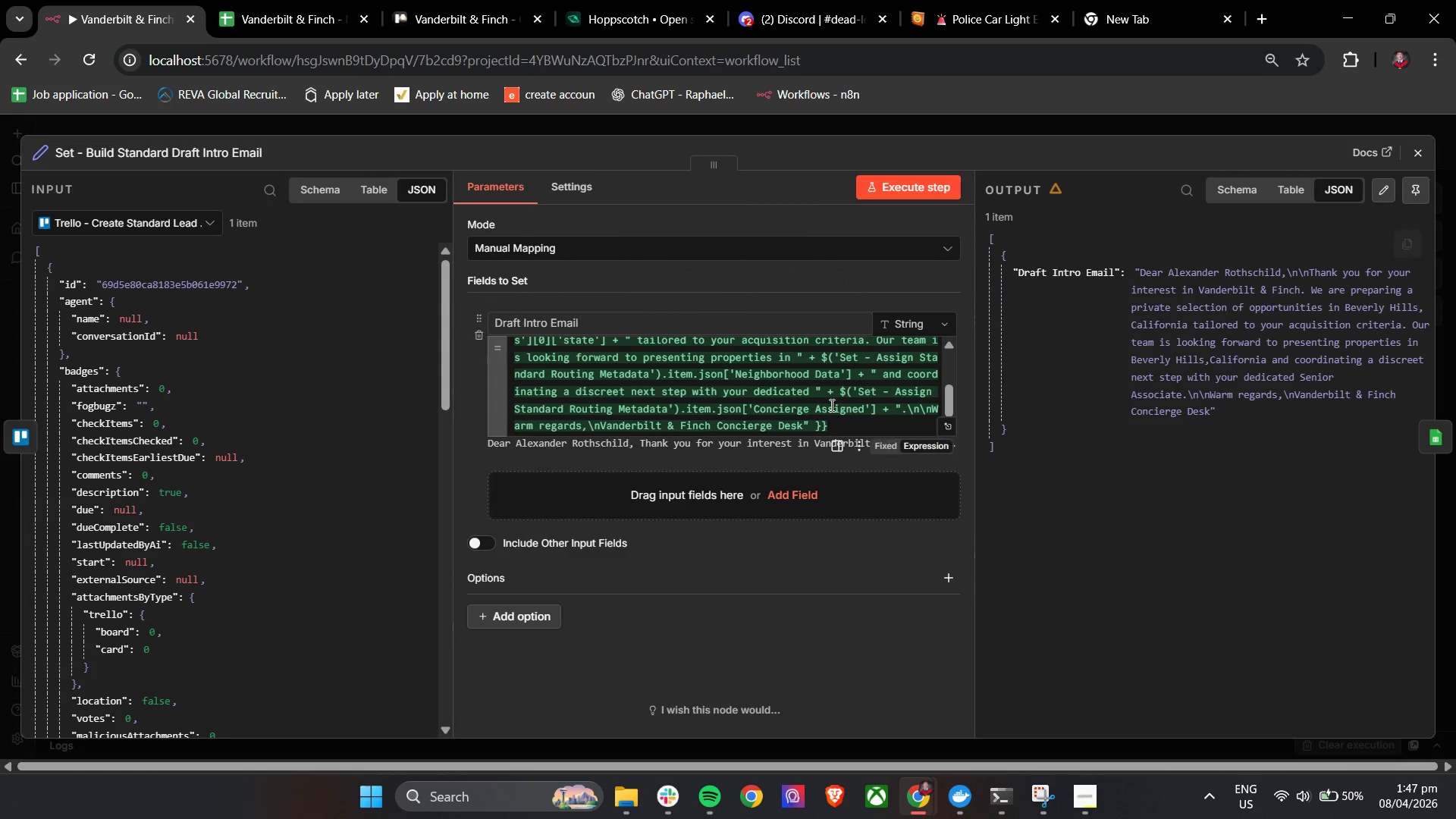 
left_click([866, 425])
 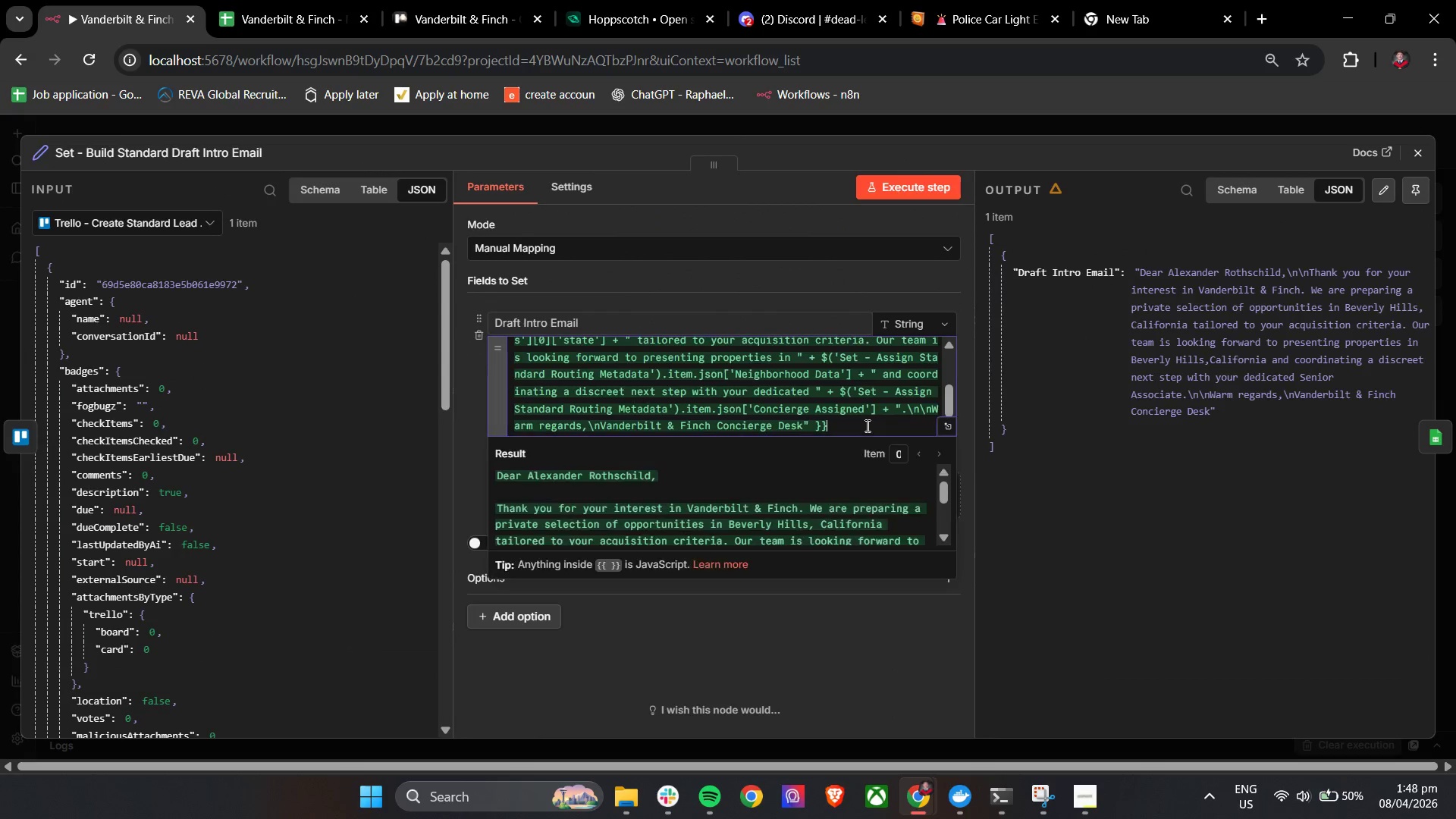 
key(Control+A)
 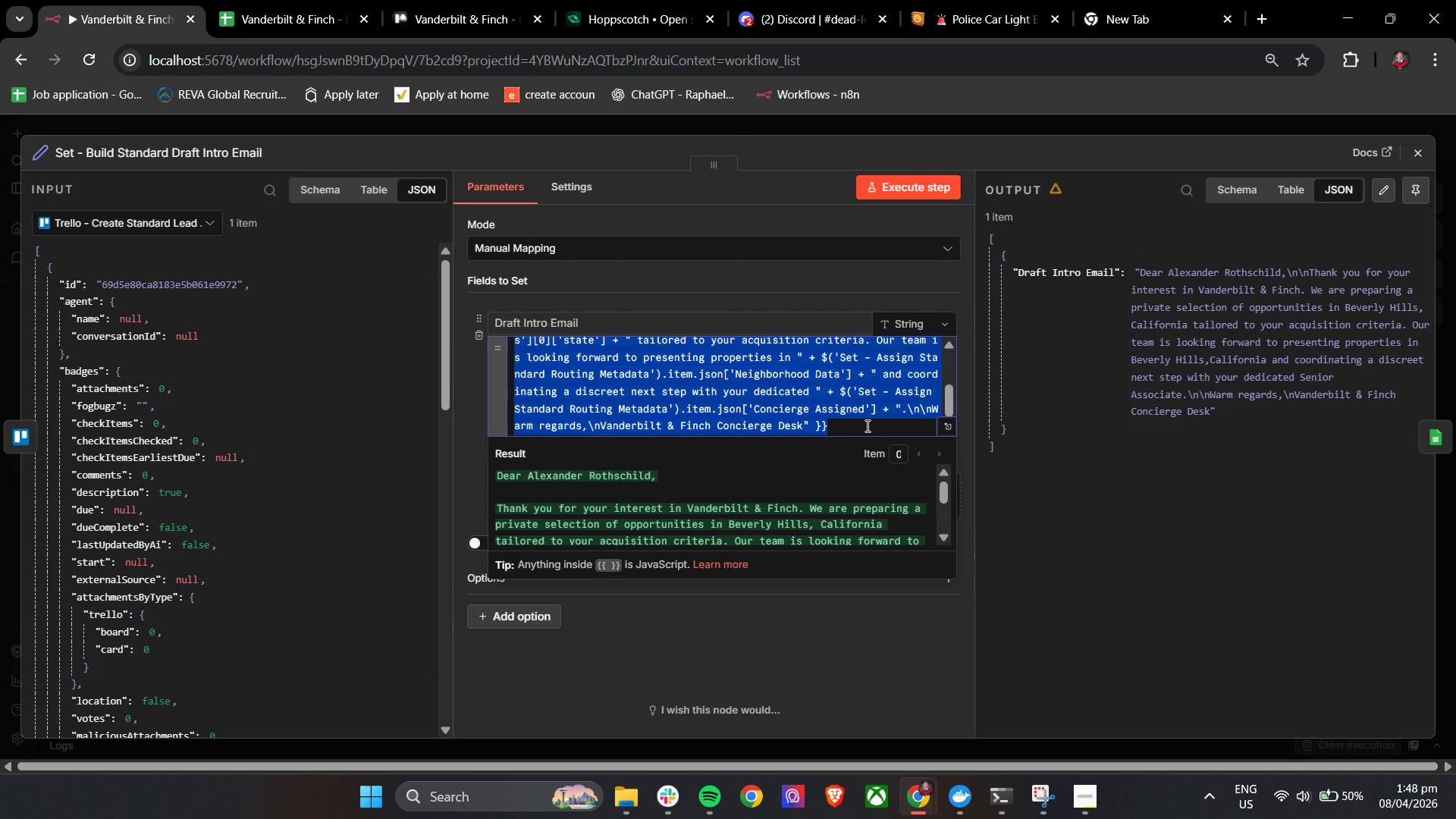 
key(Control+C)
 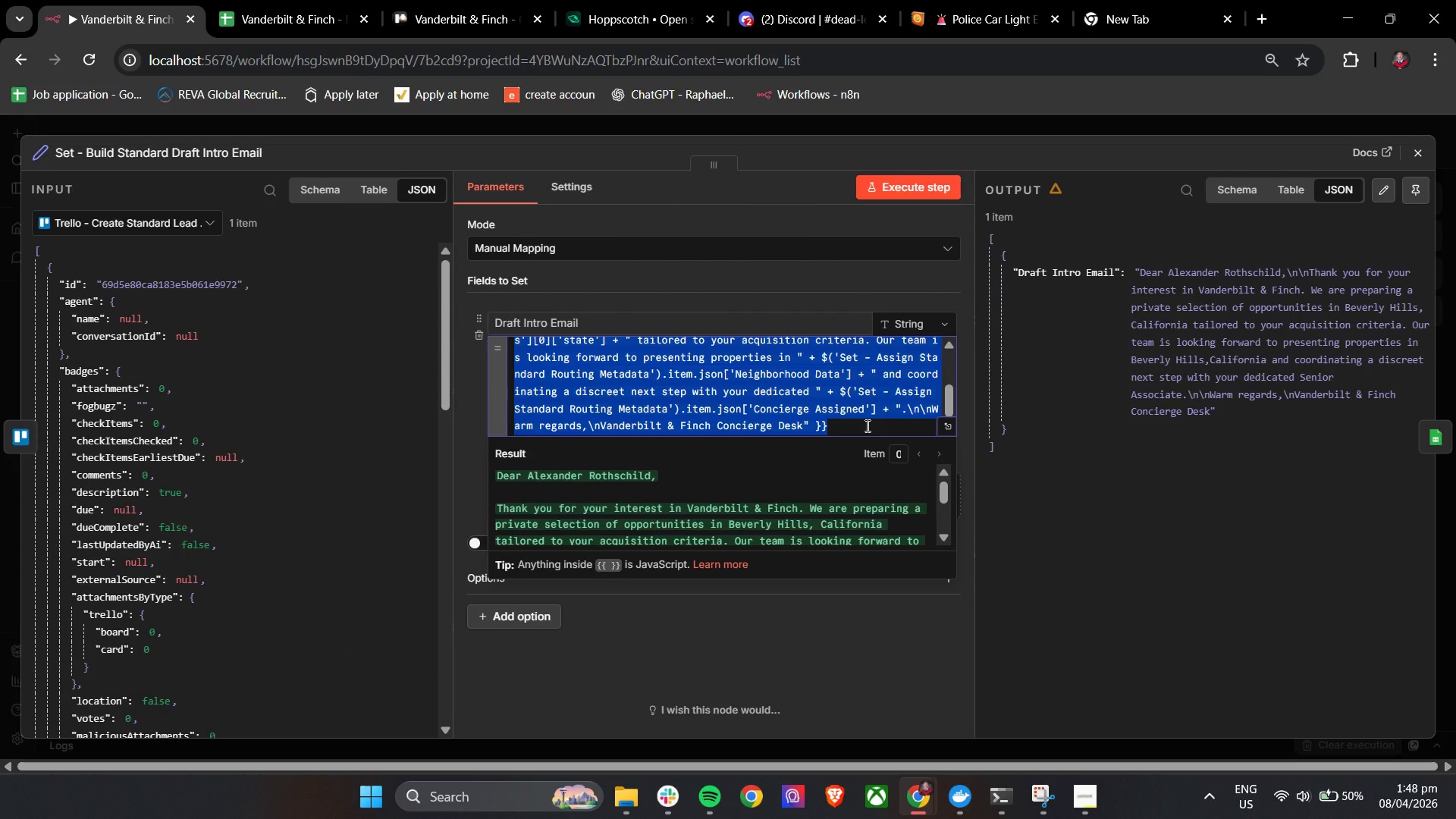 
key(Control+C)
 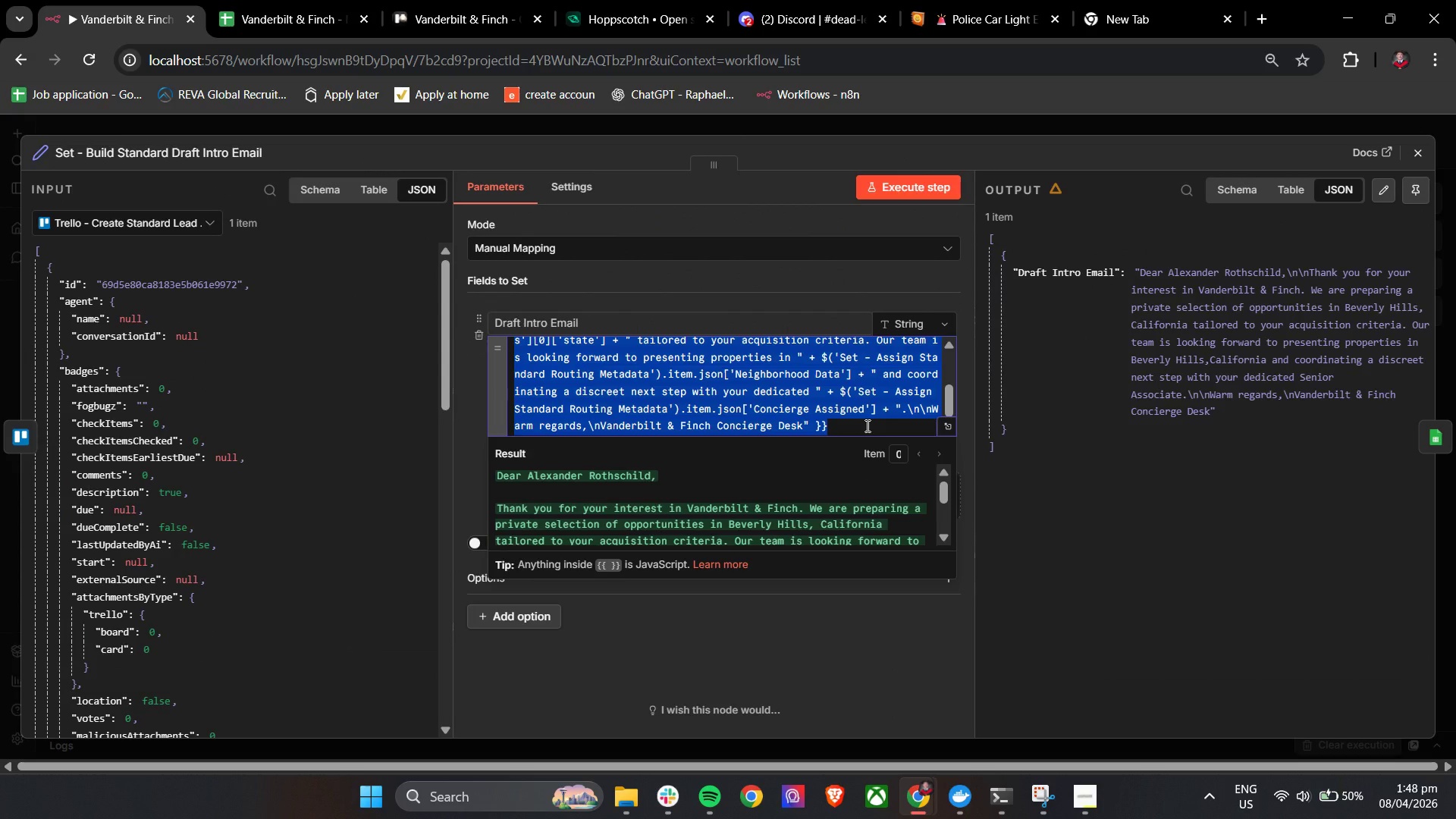 
key(Control+C)
 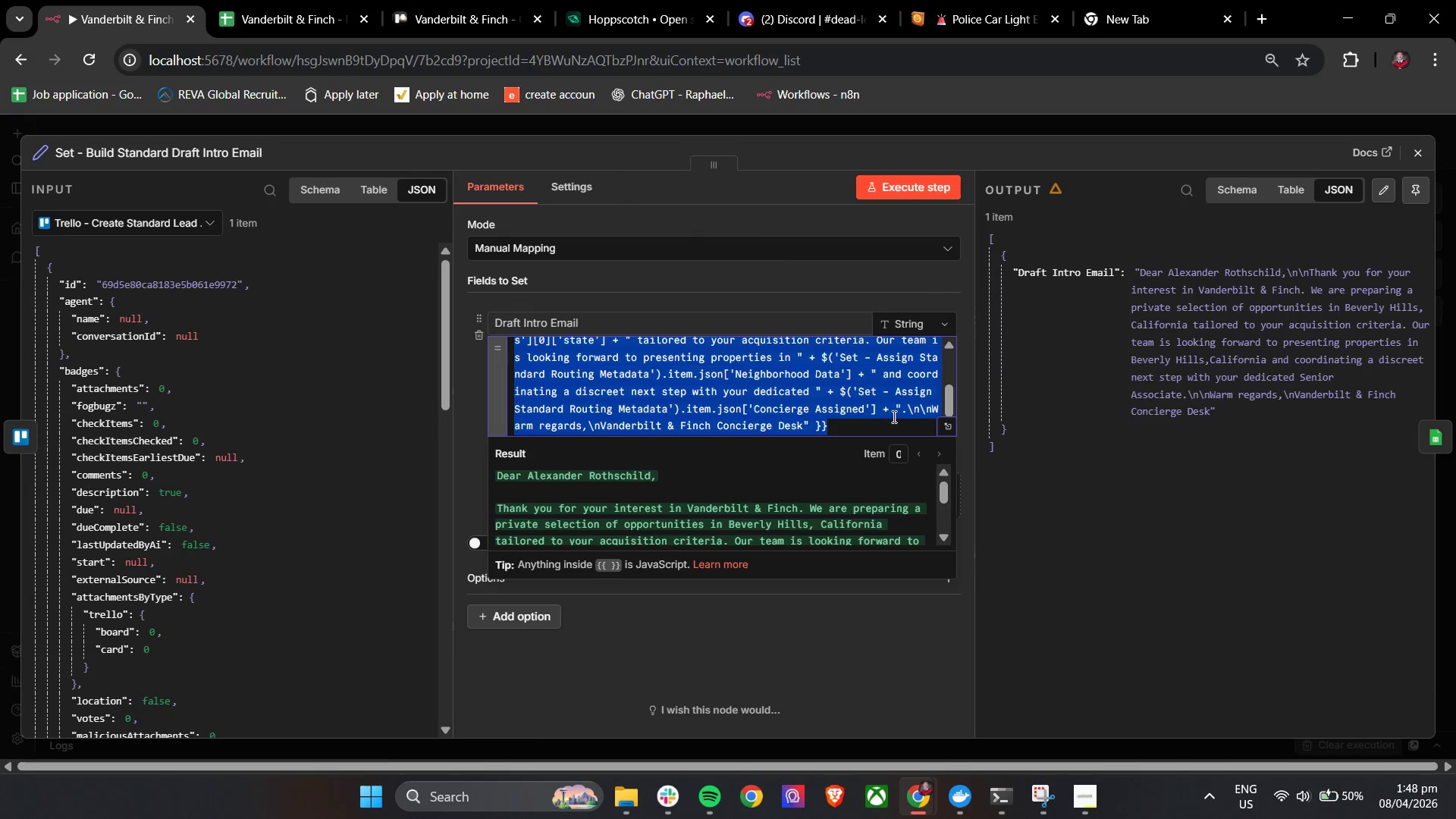 
key(Control+C)
 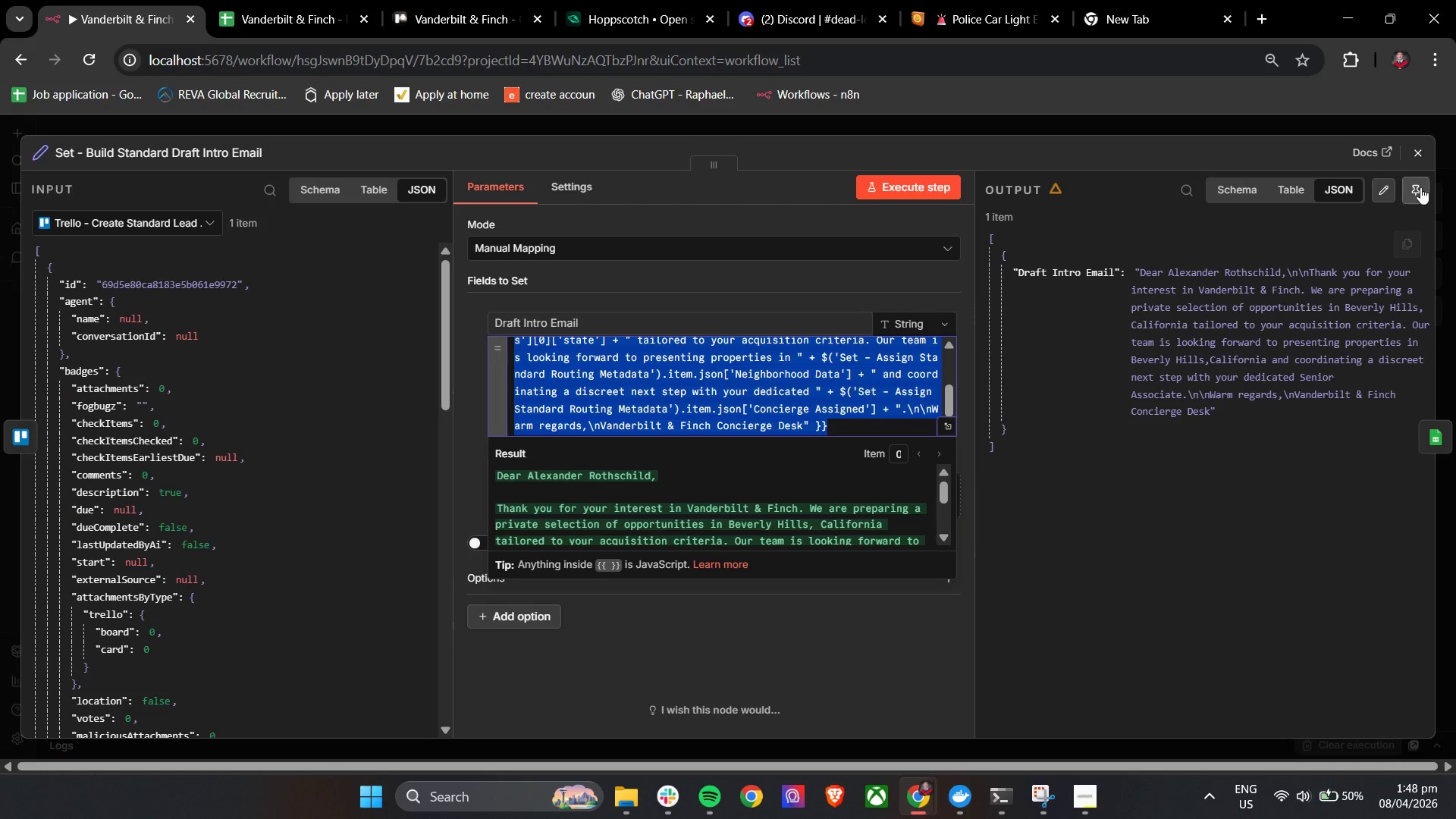 
key(Control+C)
 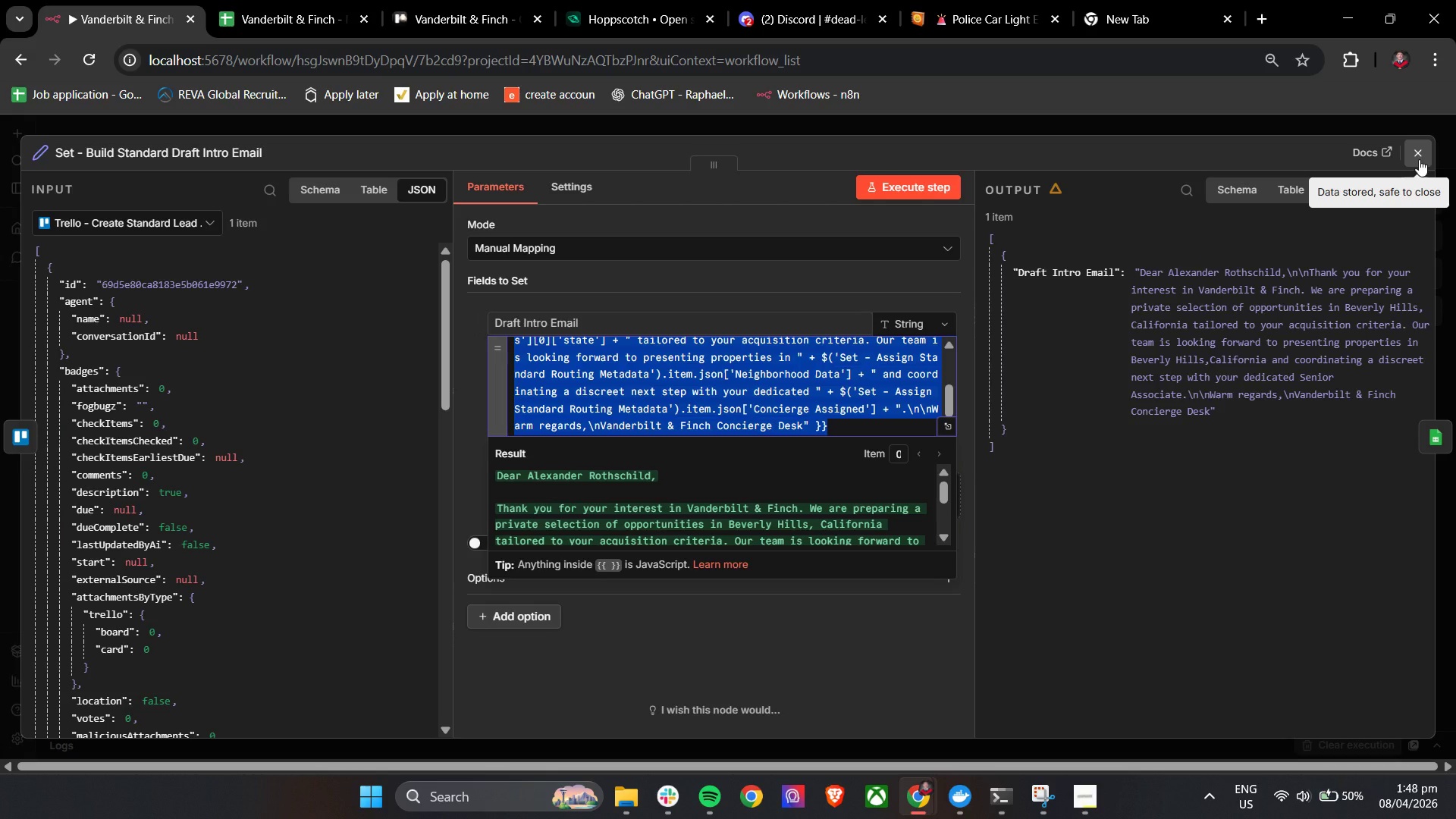 
left_click([1419, 159])
 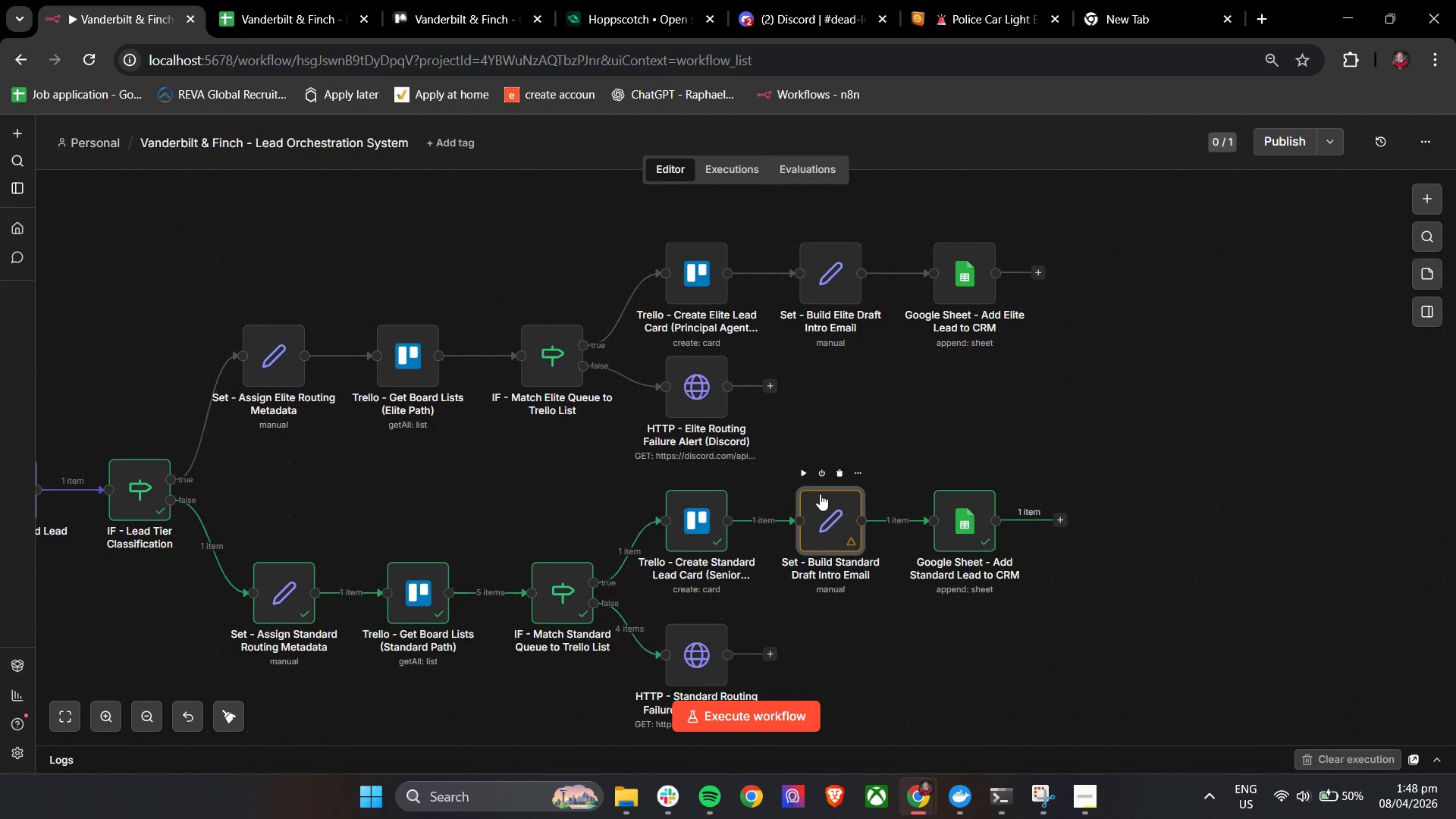 
left_click([799, 478])
 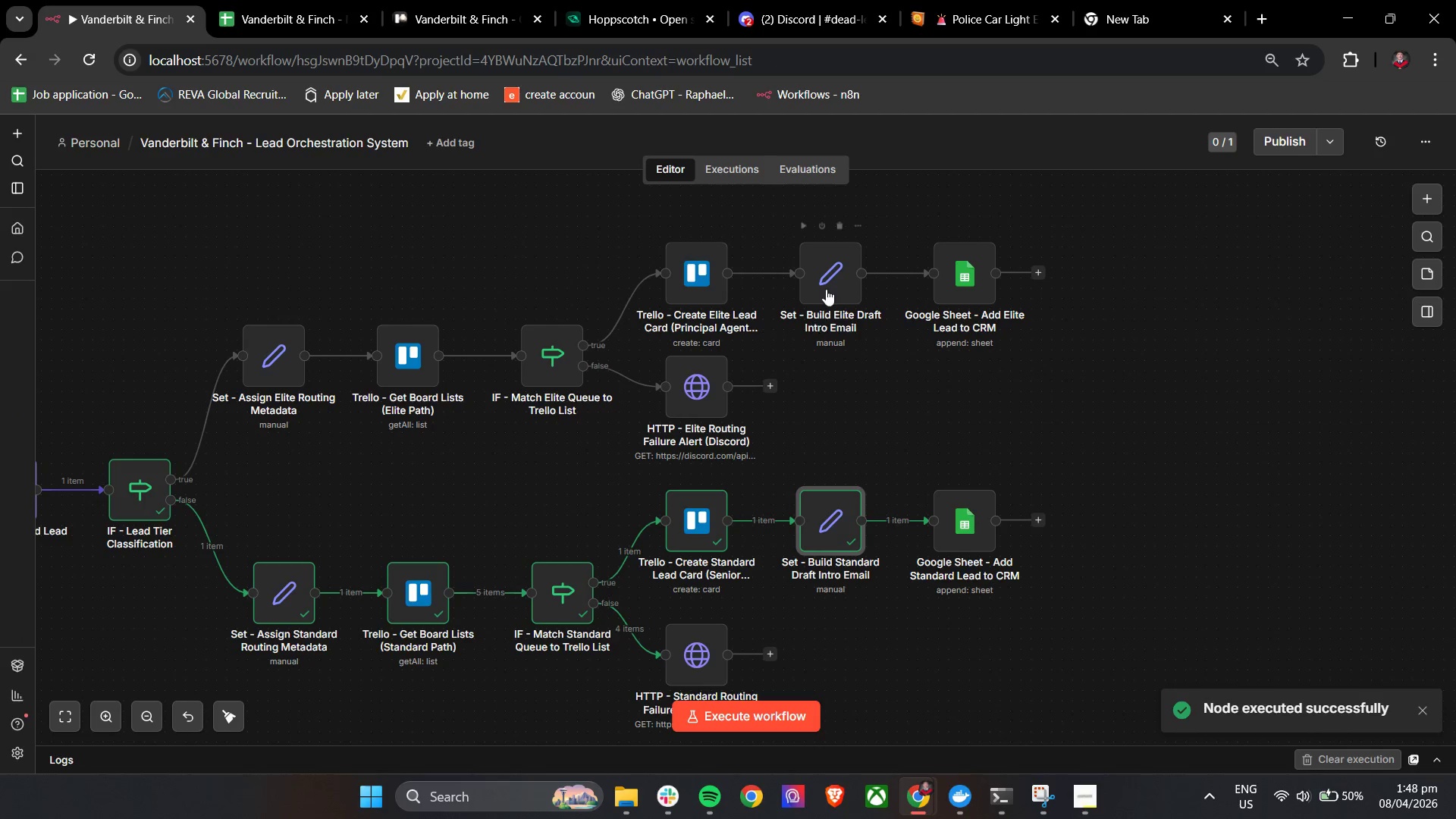 
double_click([828, 278])
 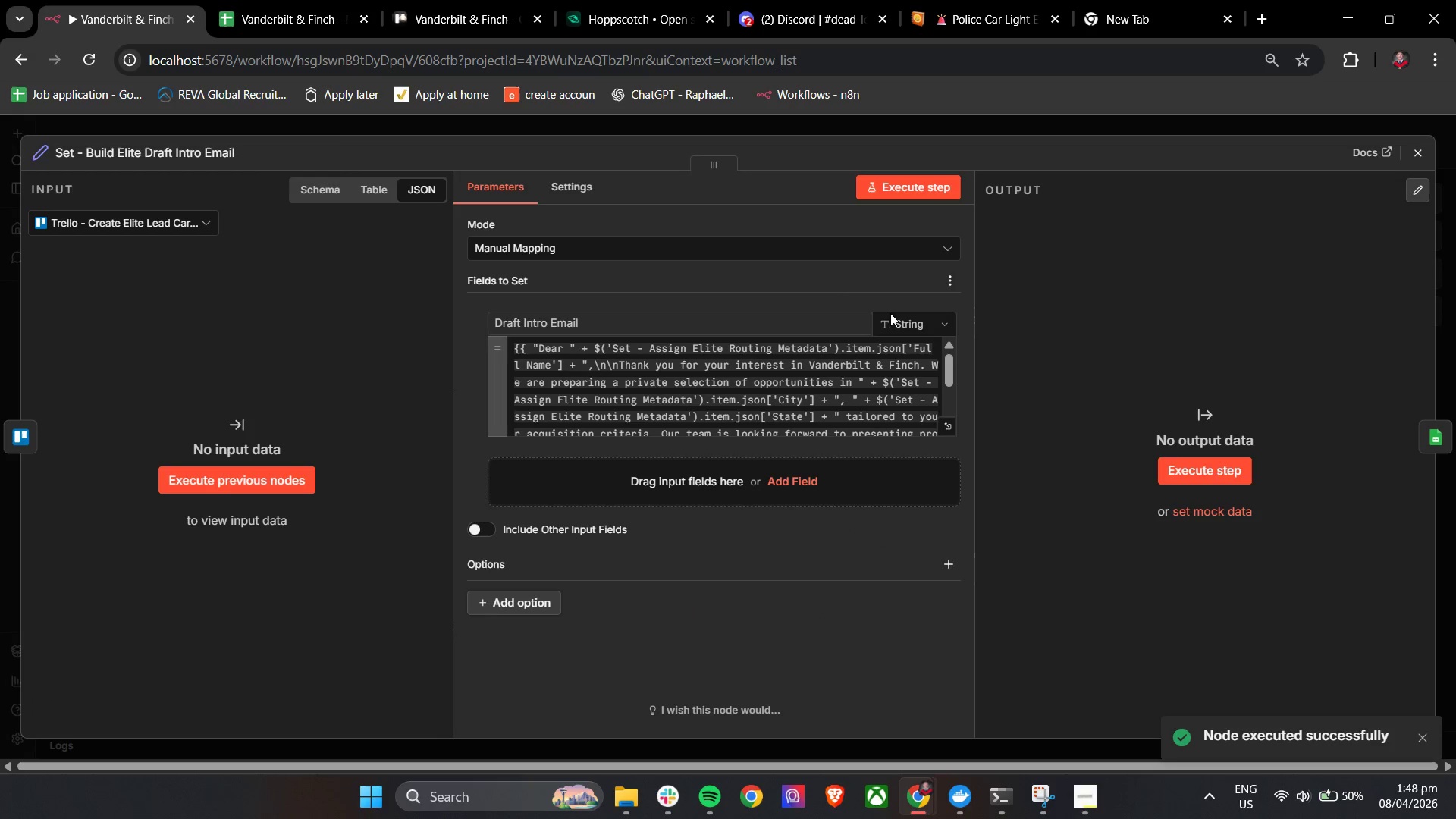 
left_click([774, 395])
 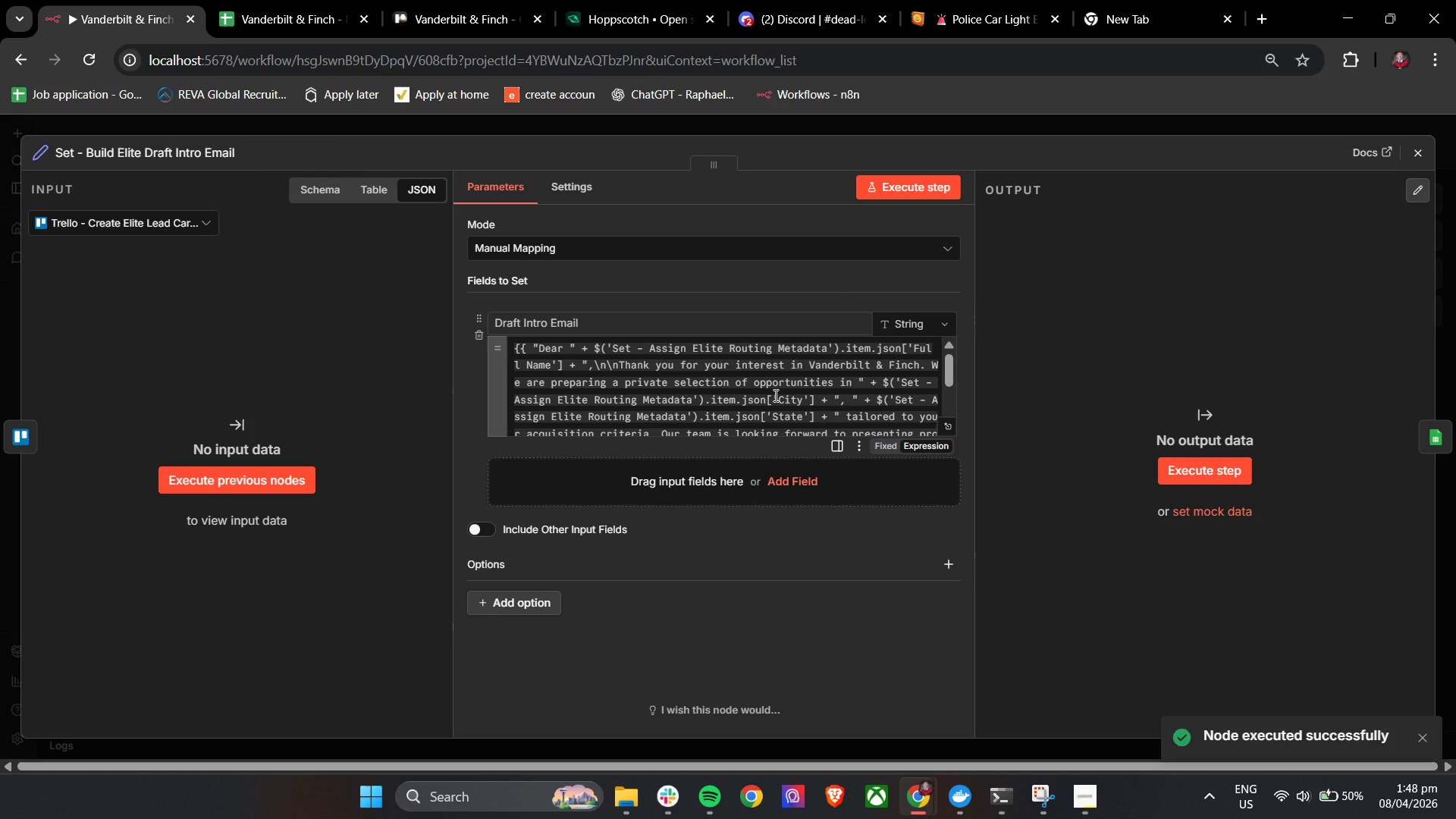 
key(Control+A)
 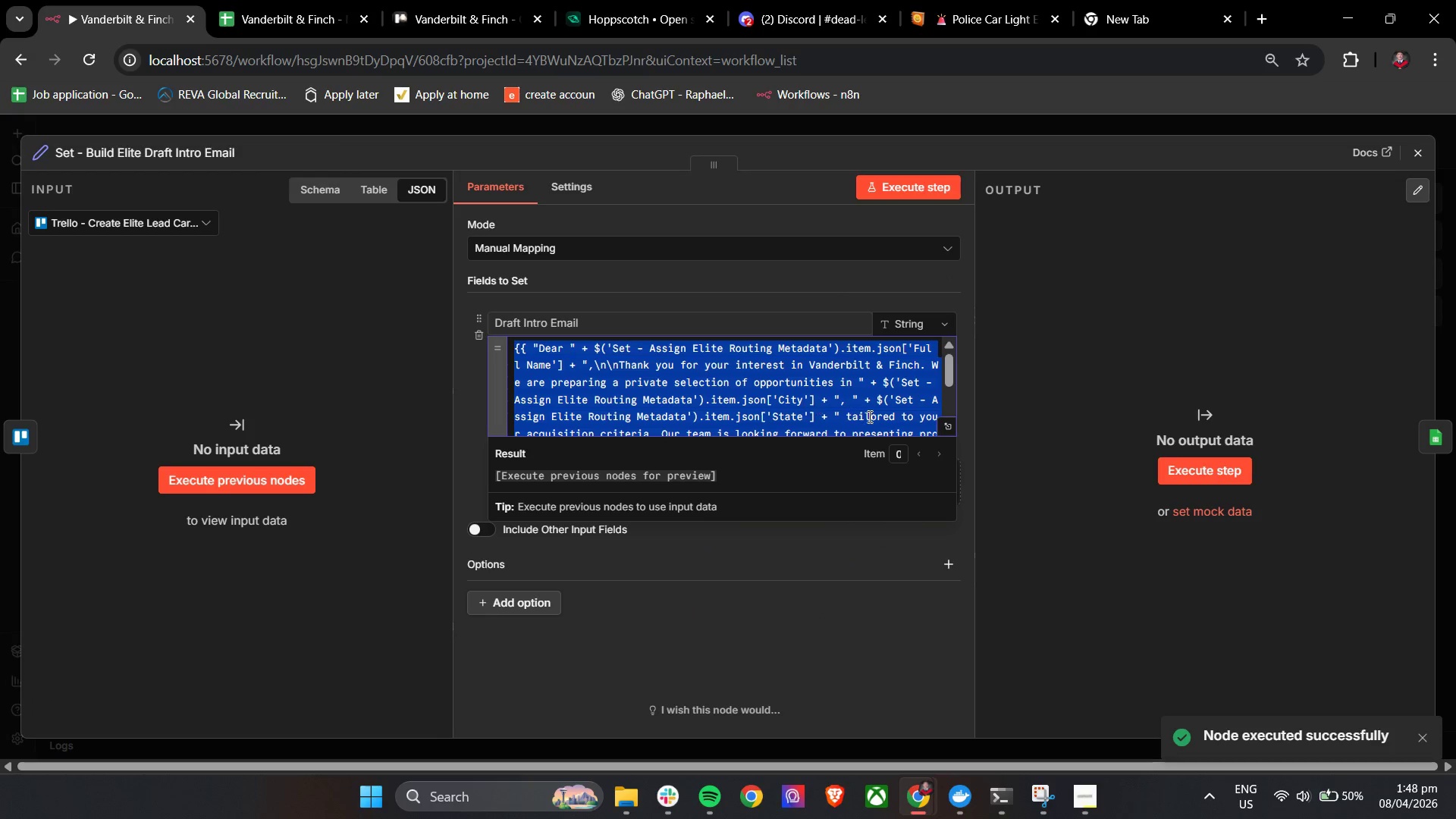 
key(Control+V)
 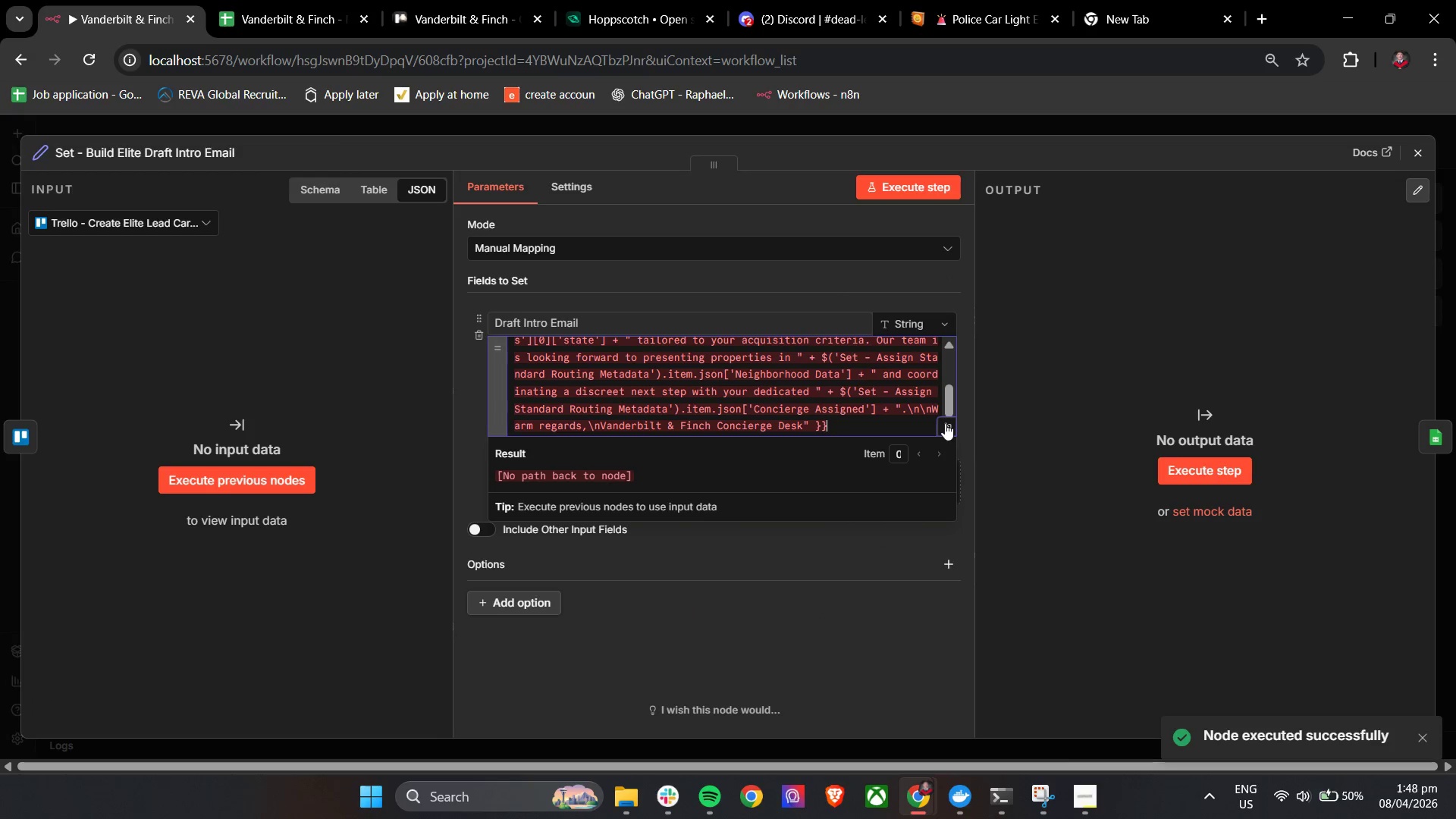 
left_click([945, 423])
 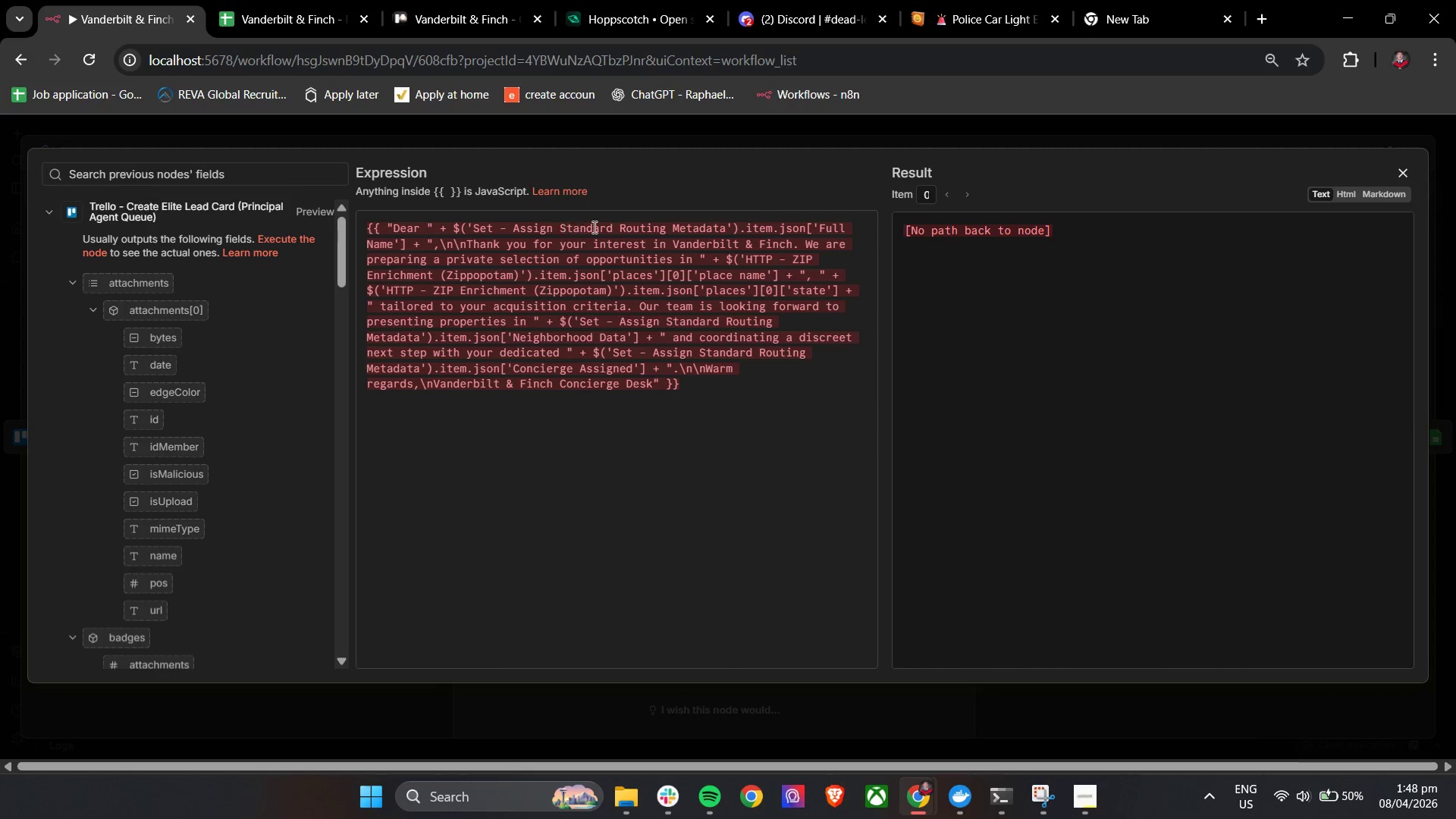 
left_click_drag(start_coordinate=[560, 228], to_coordinate=[612, 229])
 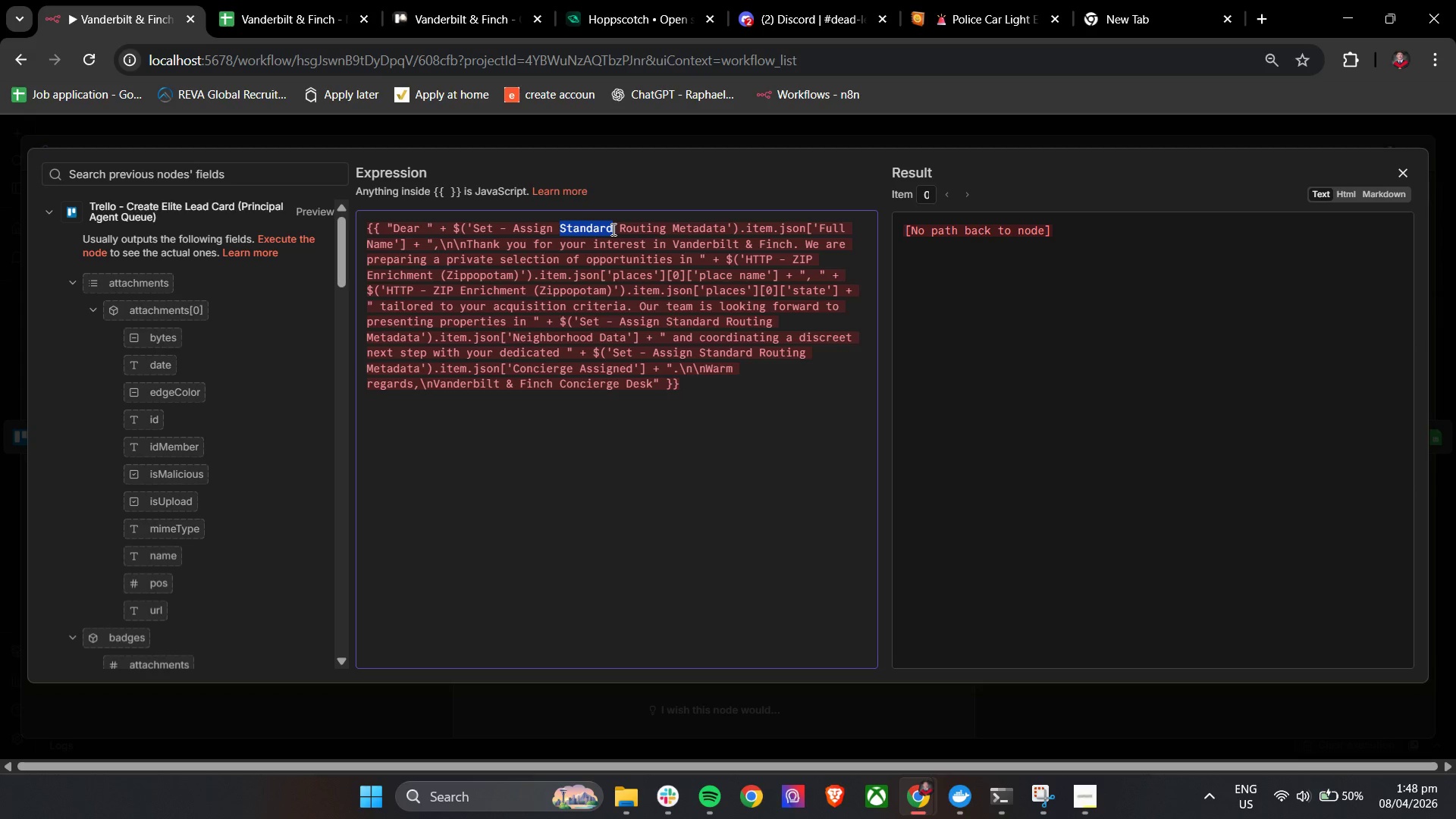 
type(Elite)
 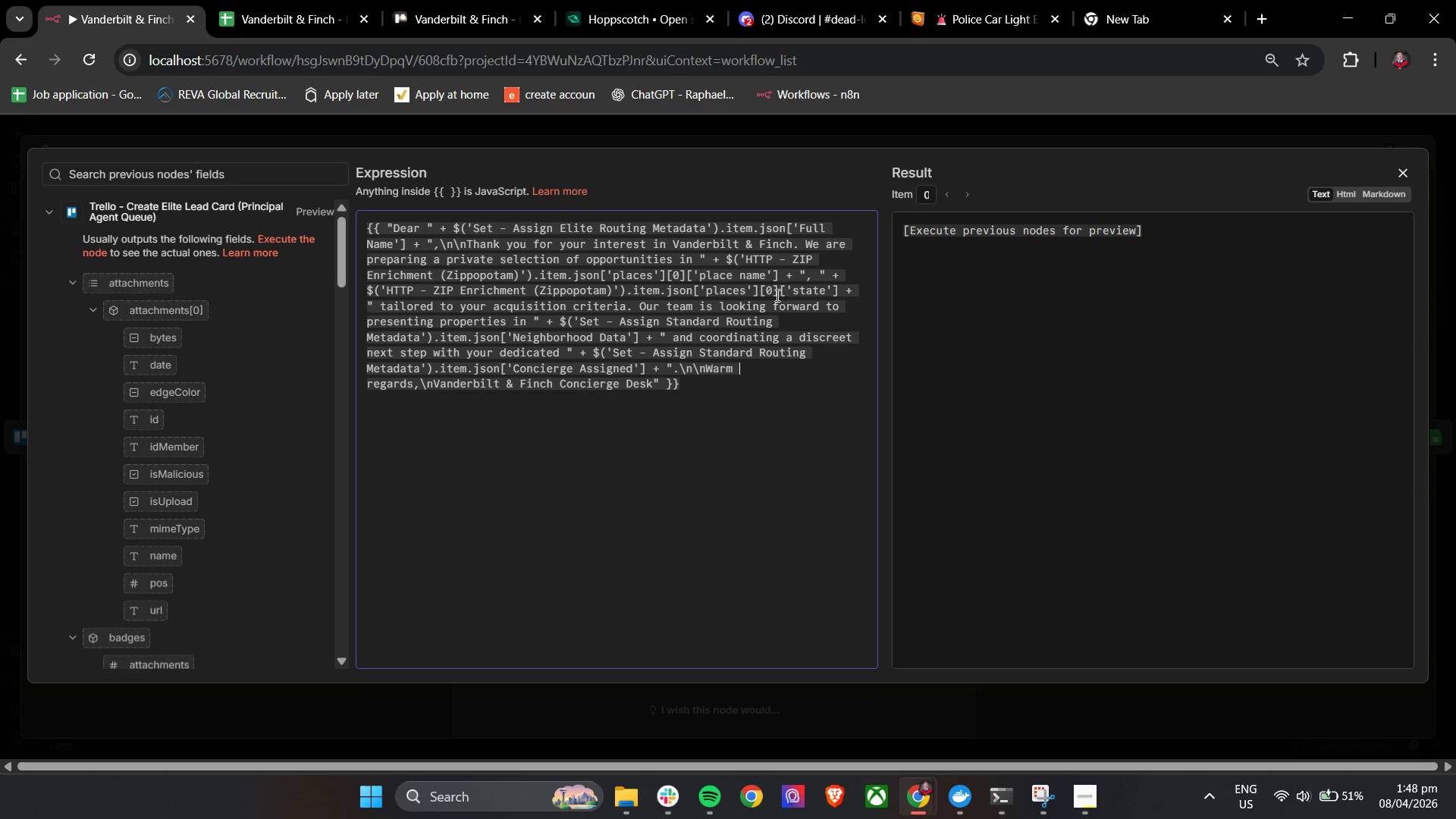 
wait(14.77)
 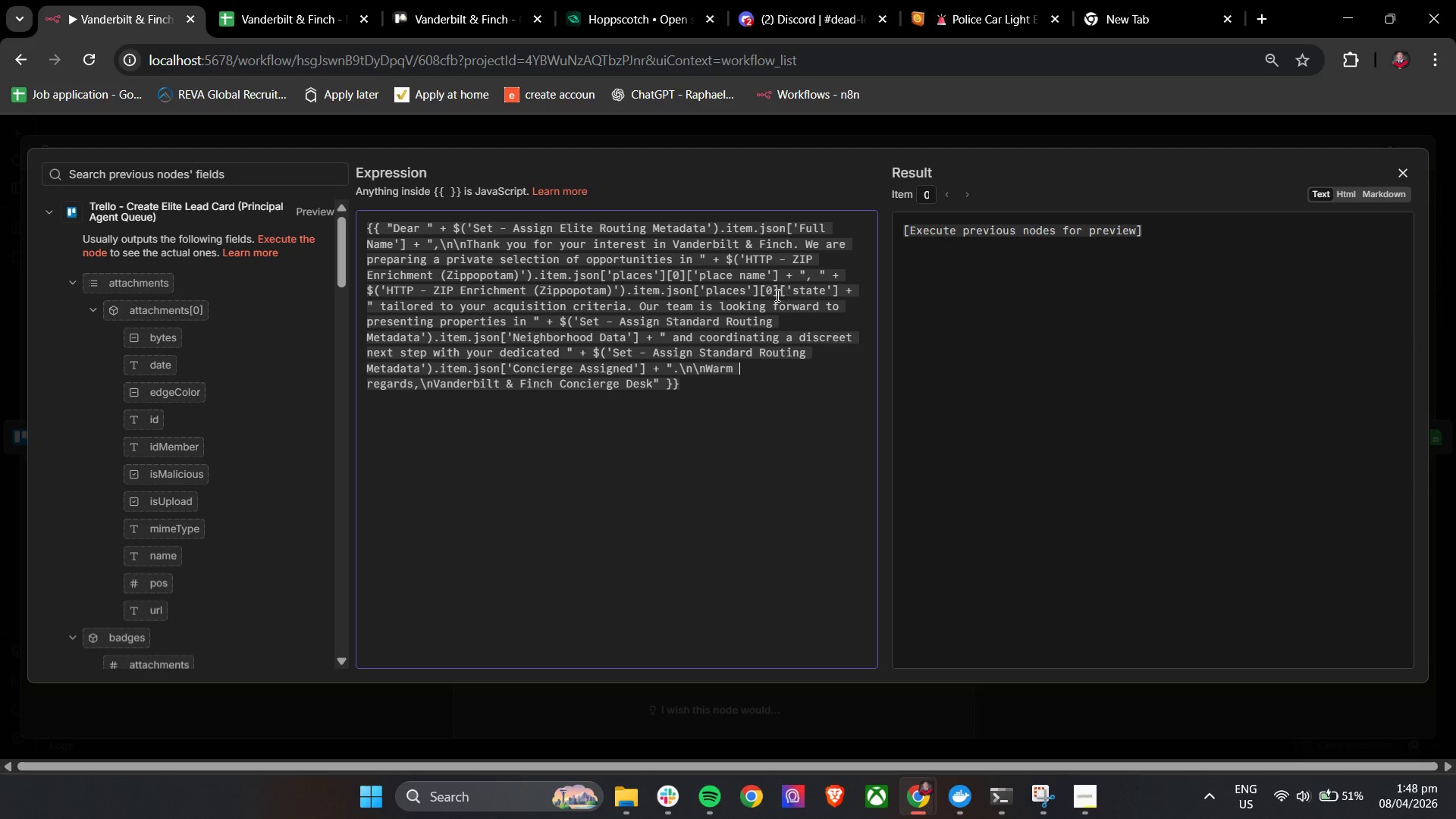 
left_click_drag(start_coordinate=[667, 323], to_coordinate=[717, 326])
 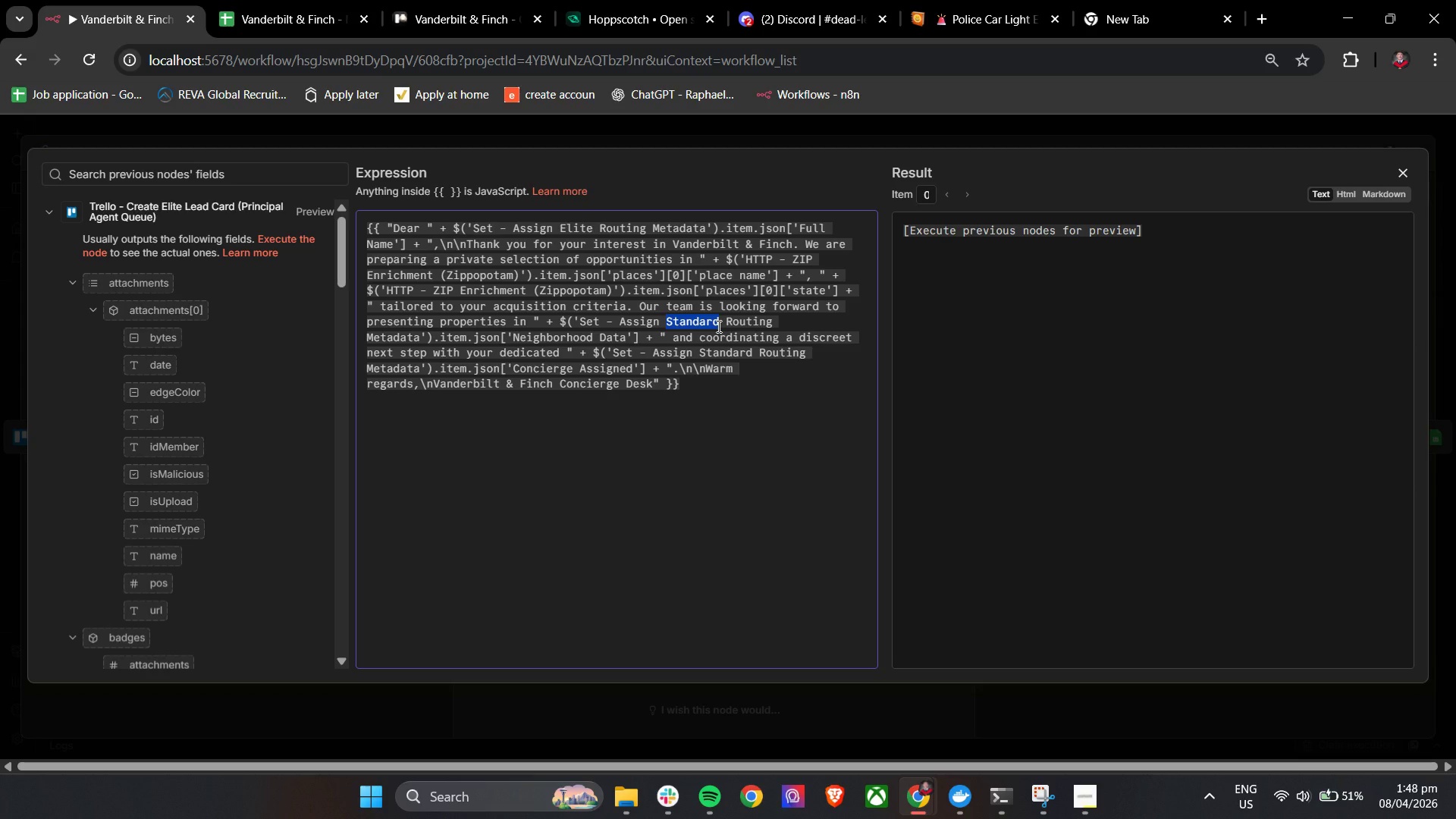 
type(Elite)
 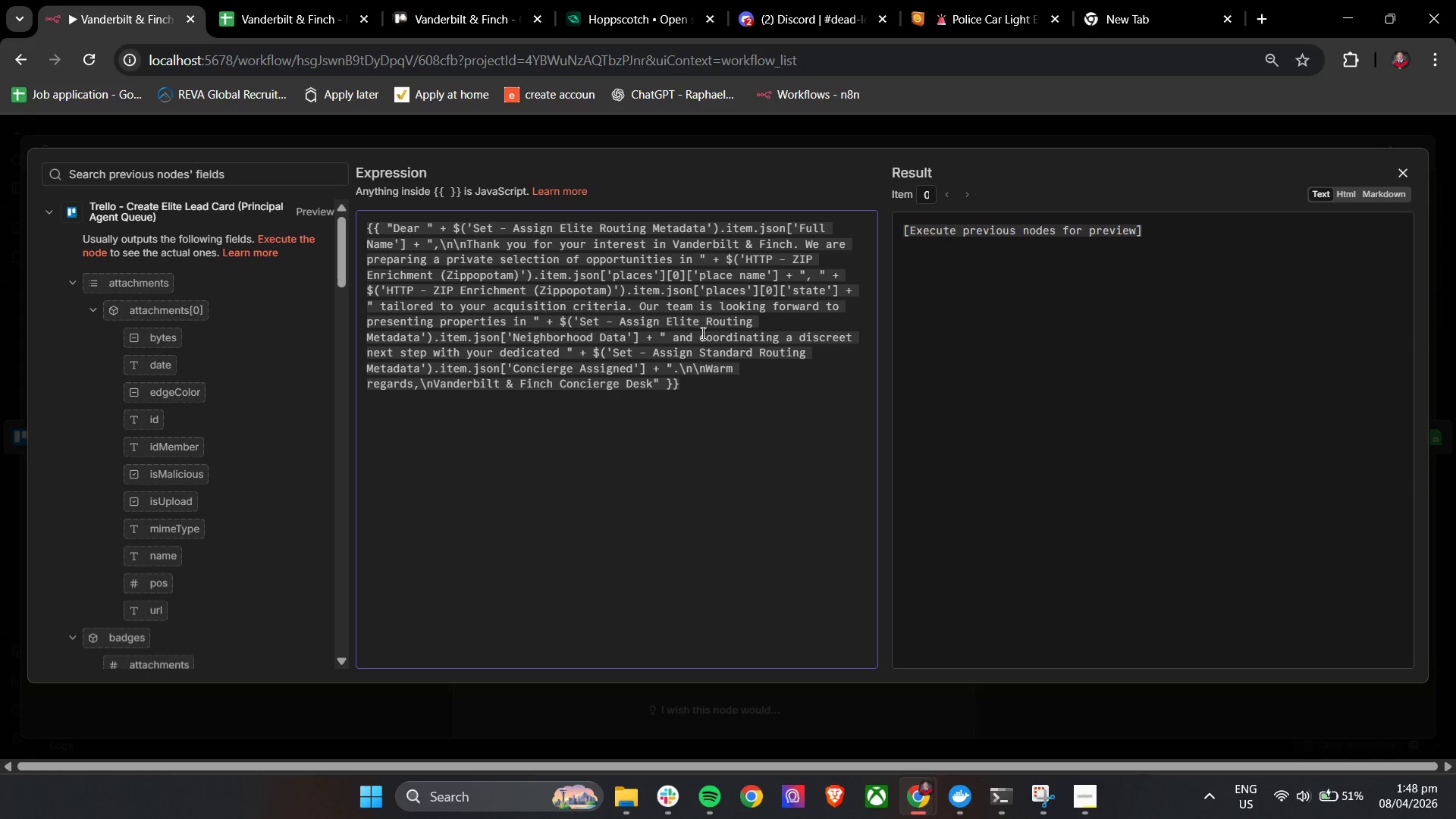 
left_click_drag(start_coordinate=[701, 350], to_coordinate=[751, 359])
 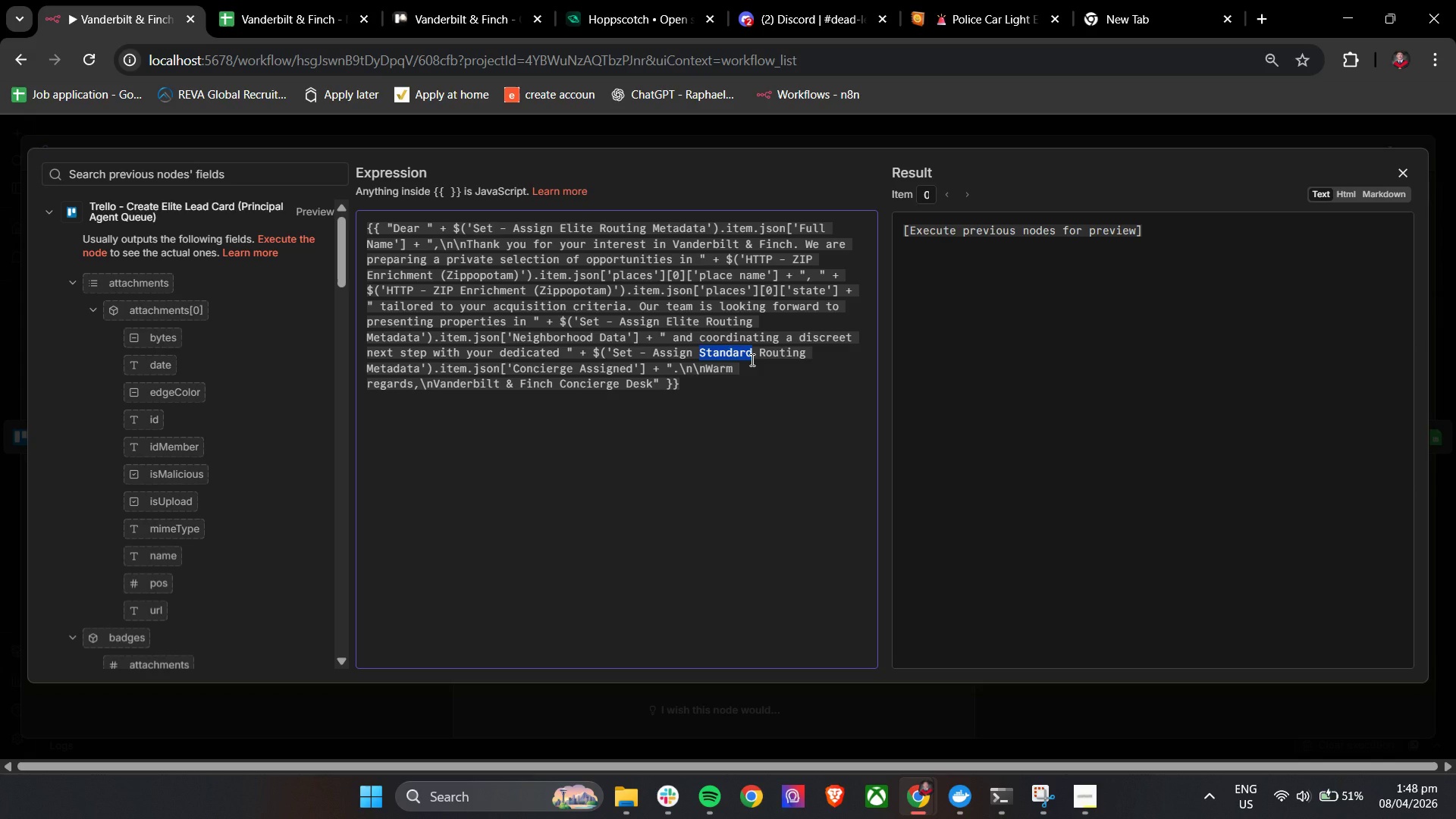 
type(Elite)
 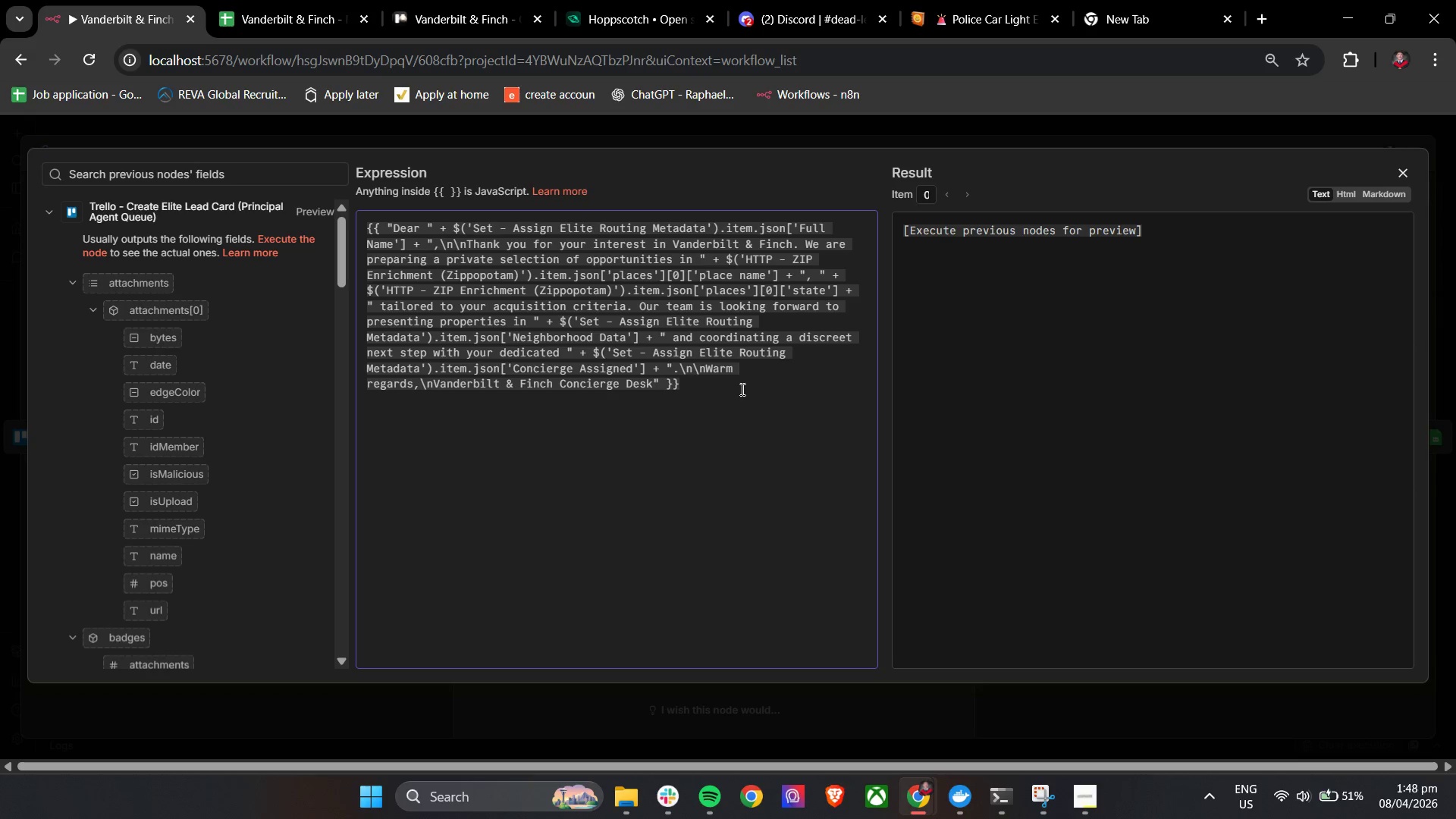 
left_click([734, 404])
 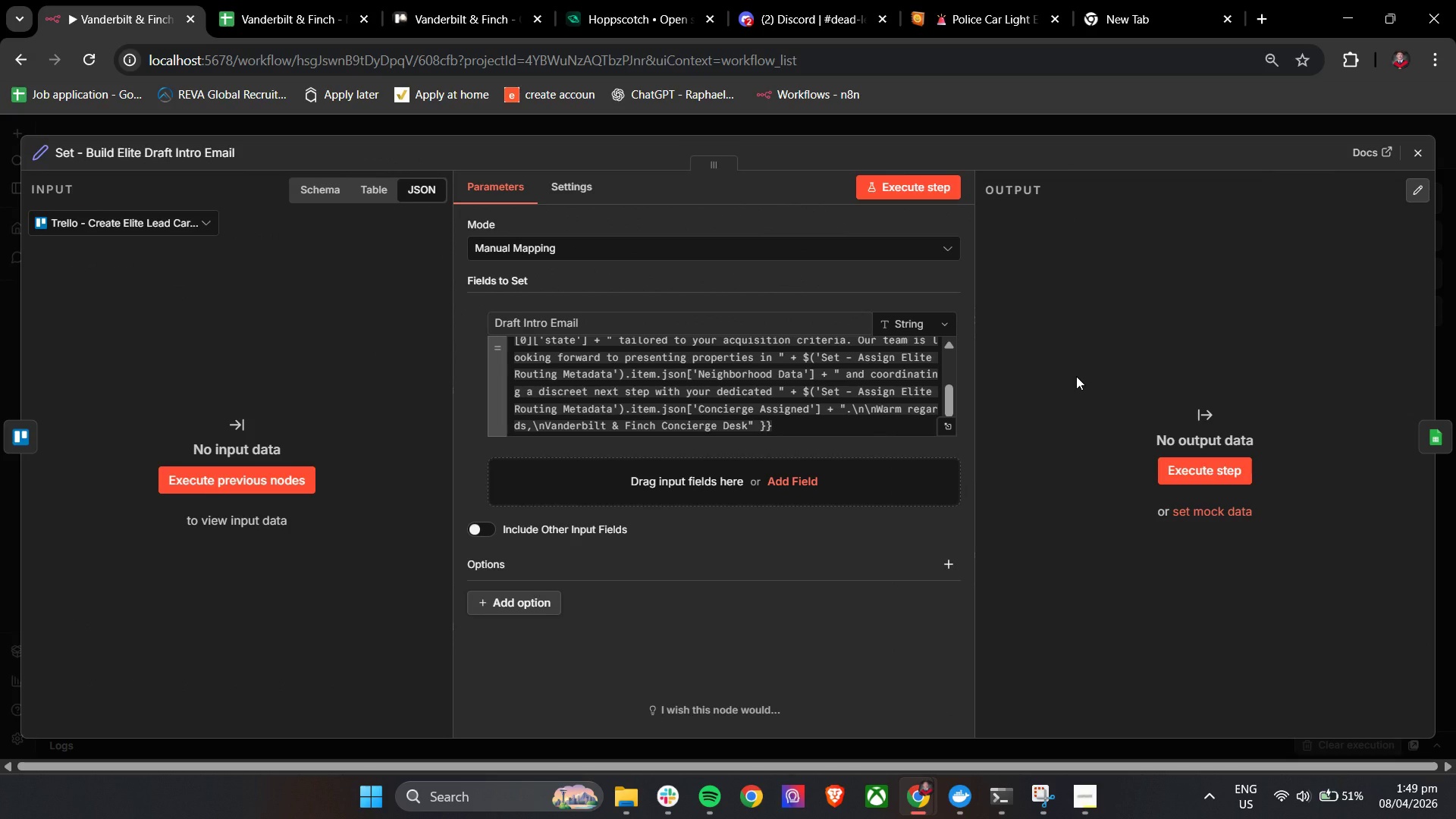 
wait(38.64)
 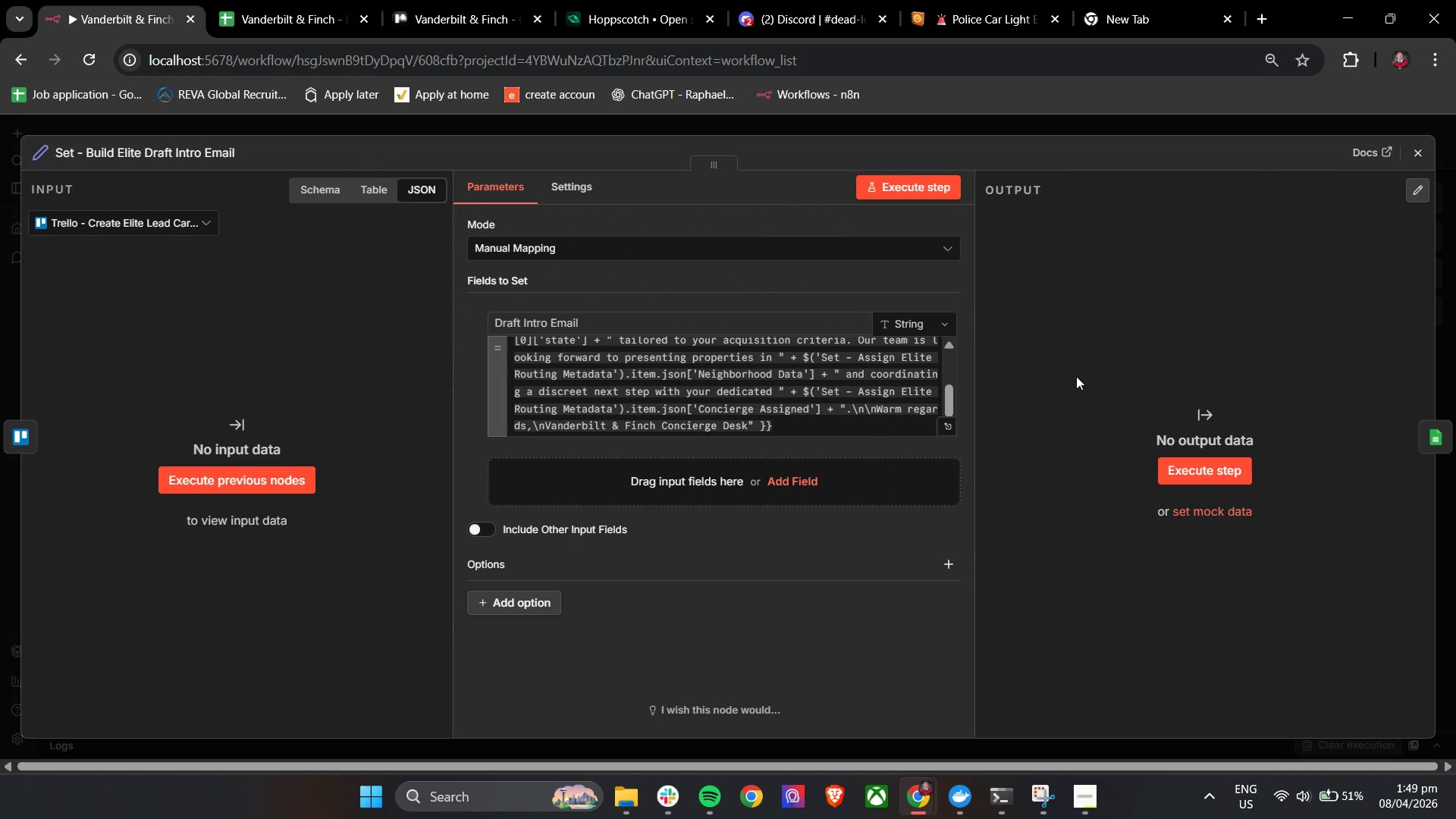 
left_click([1417, 154])
 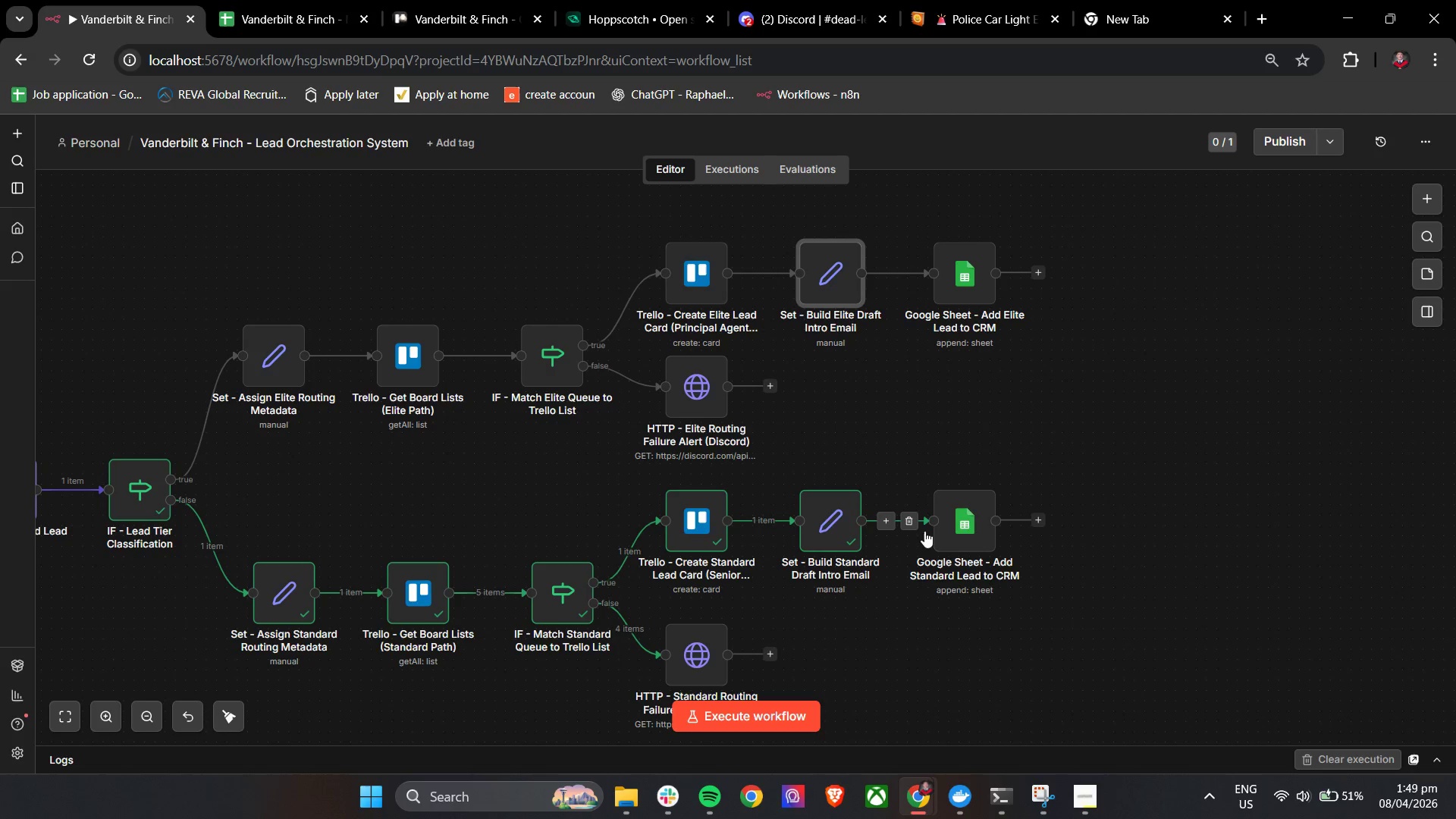 
double_click([969, 520])
 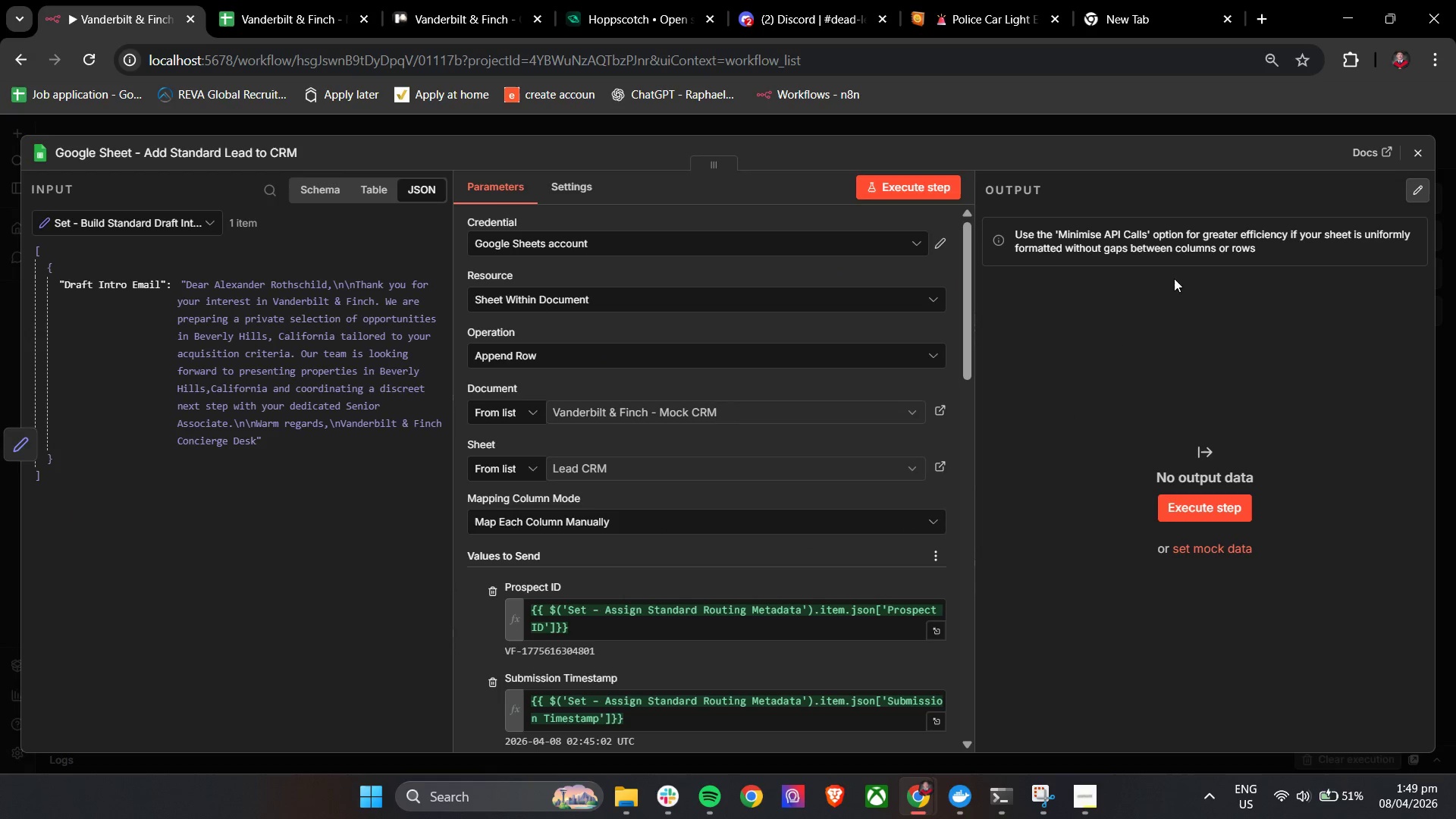 
left_click([1413, 146])
 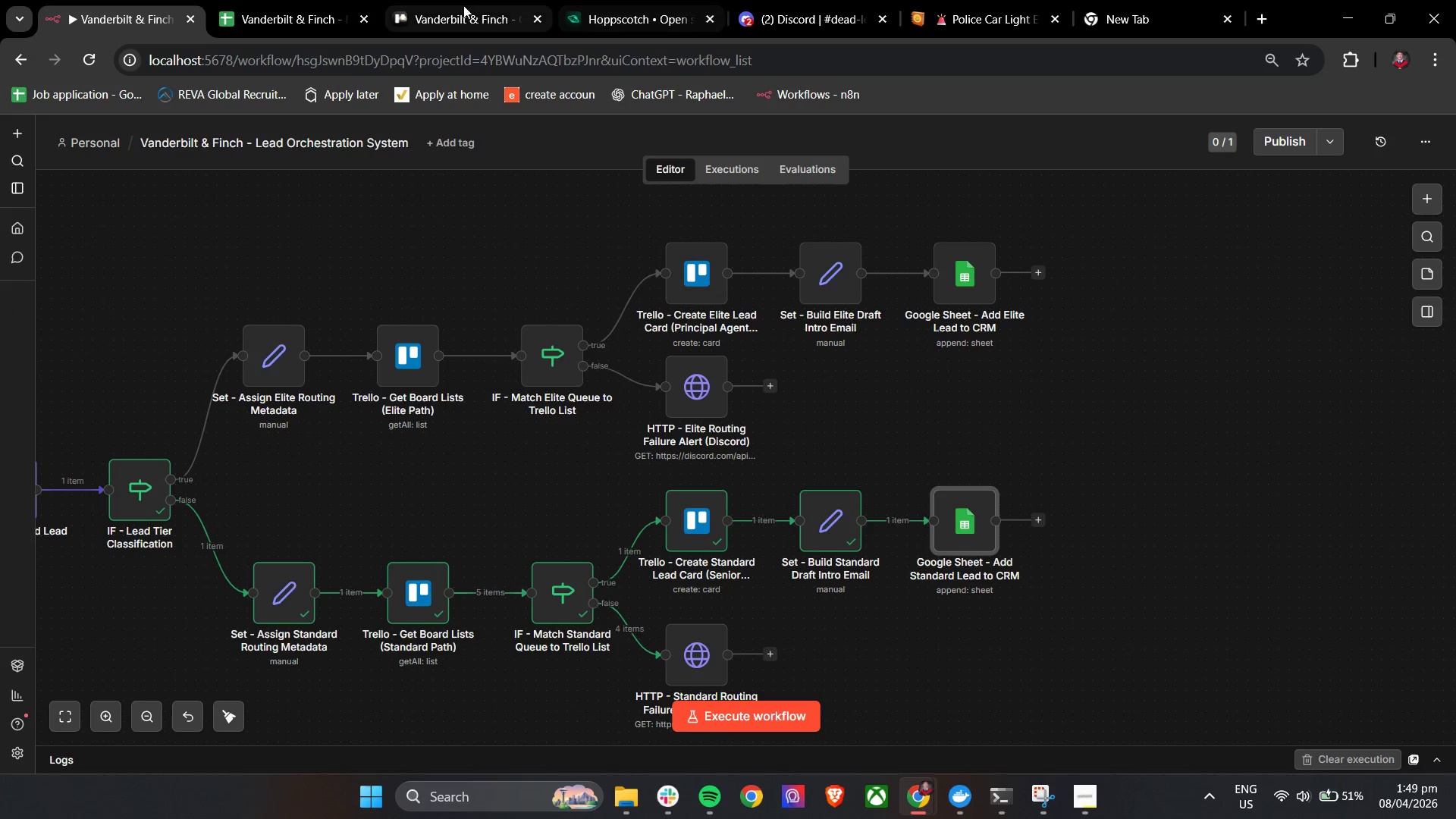 
left_click([462, 0])
 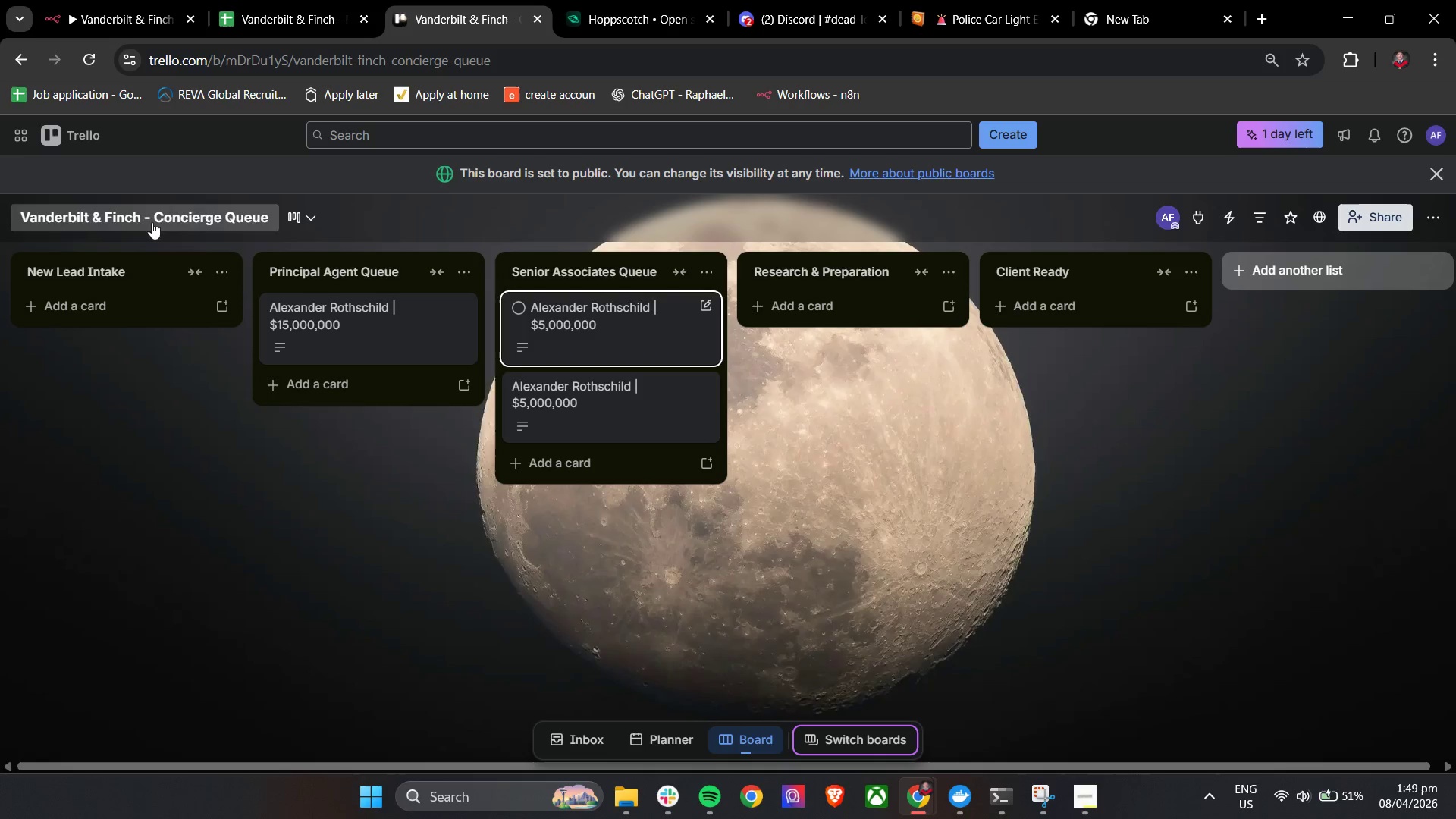 
left_click([300, 0])
 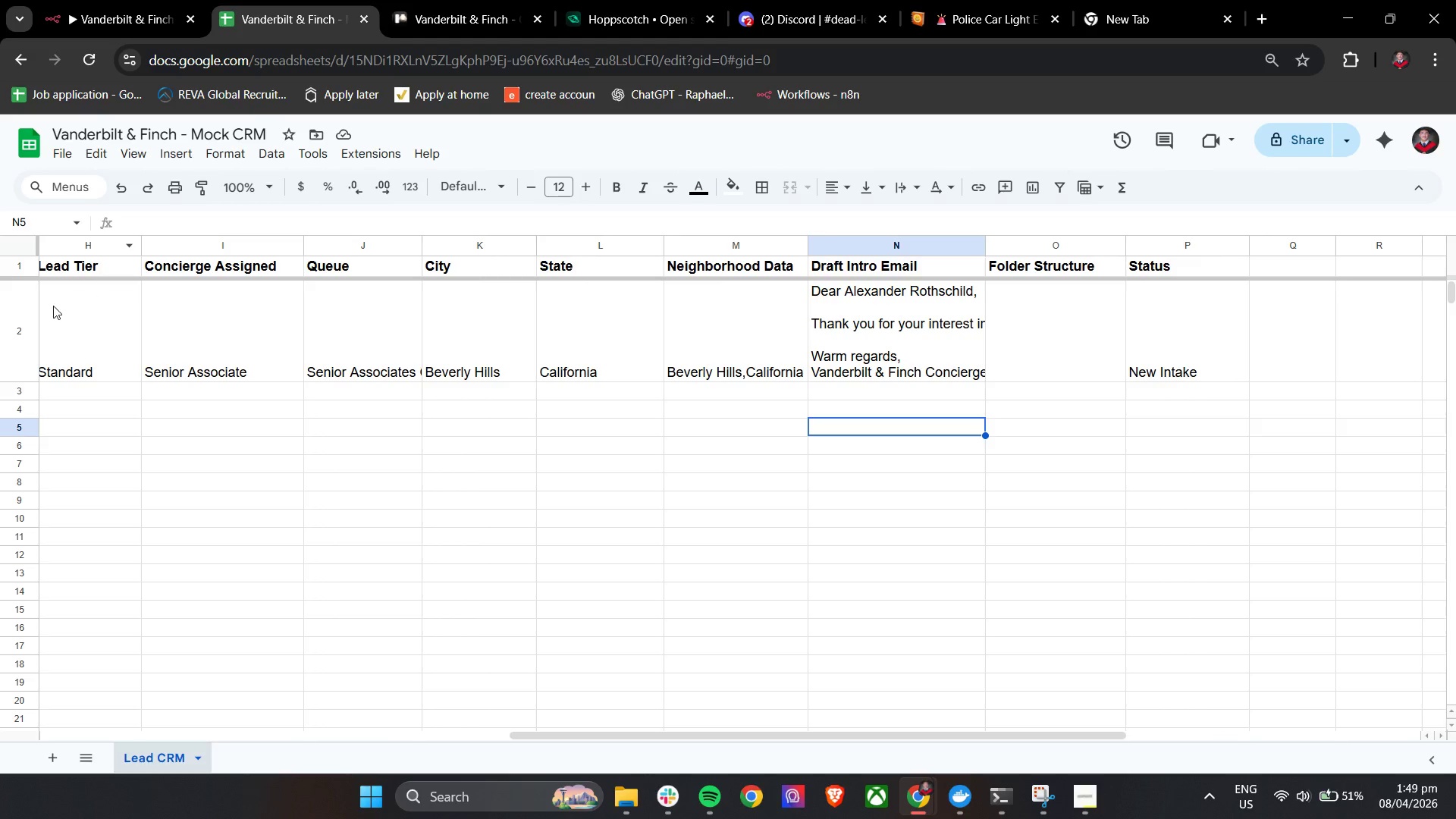 
left_click([9, 317])
 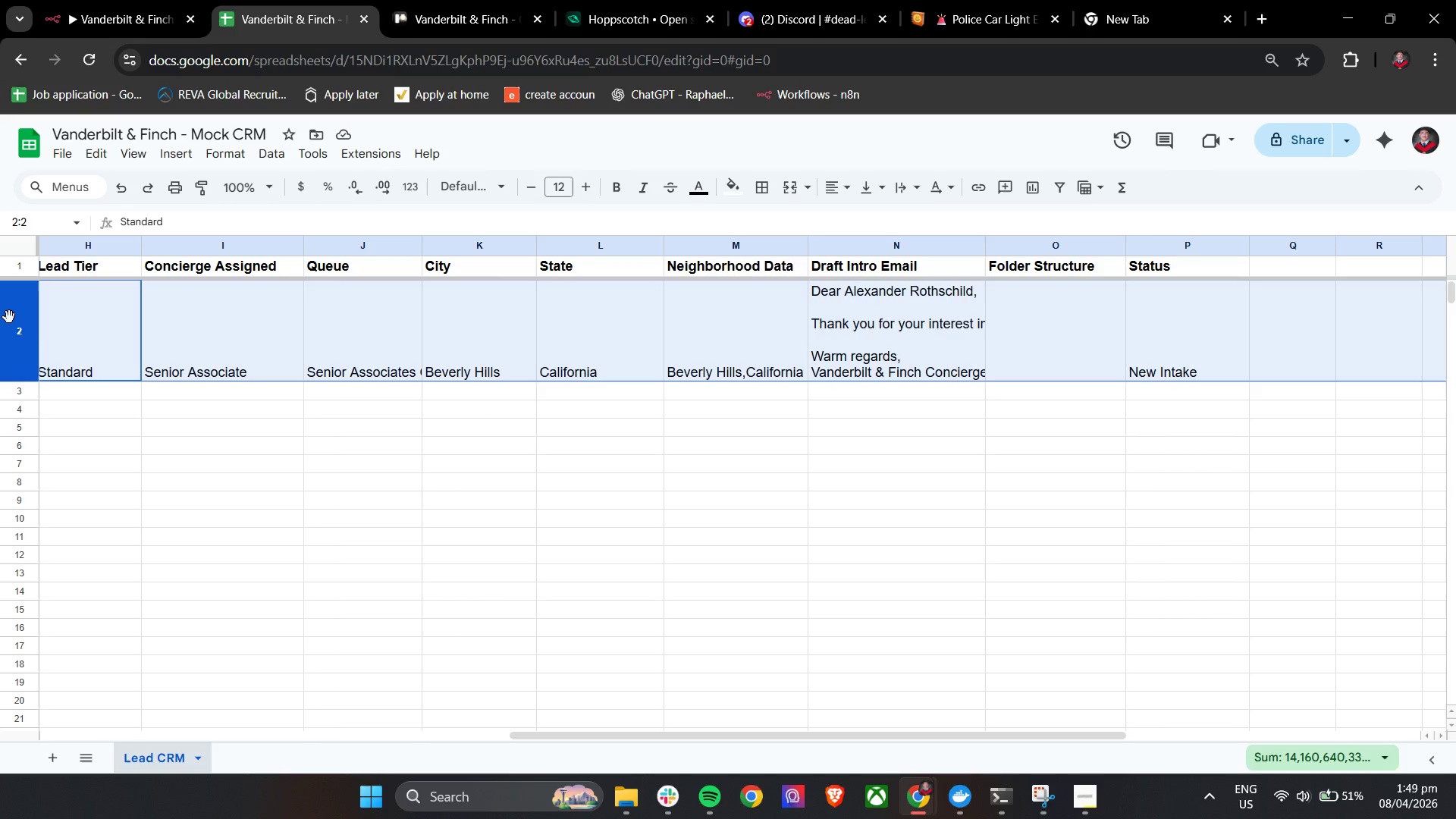 
key(Backspace)
 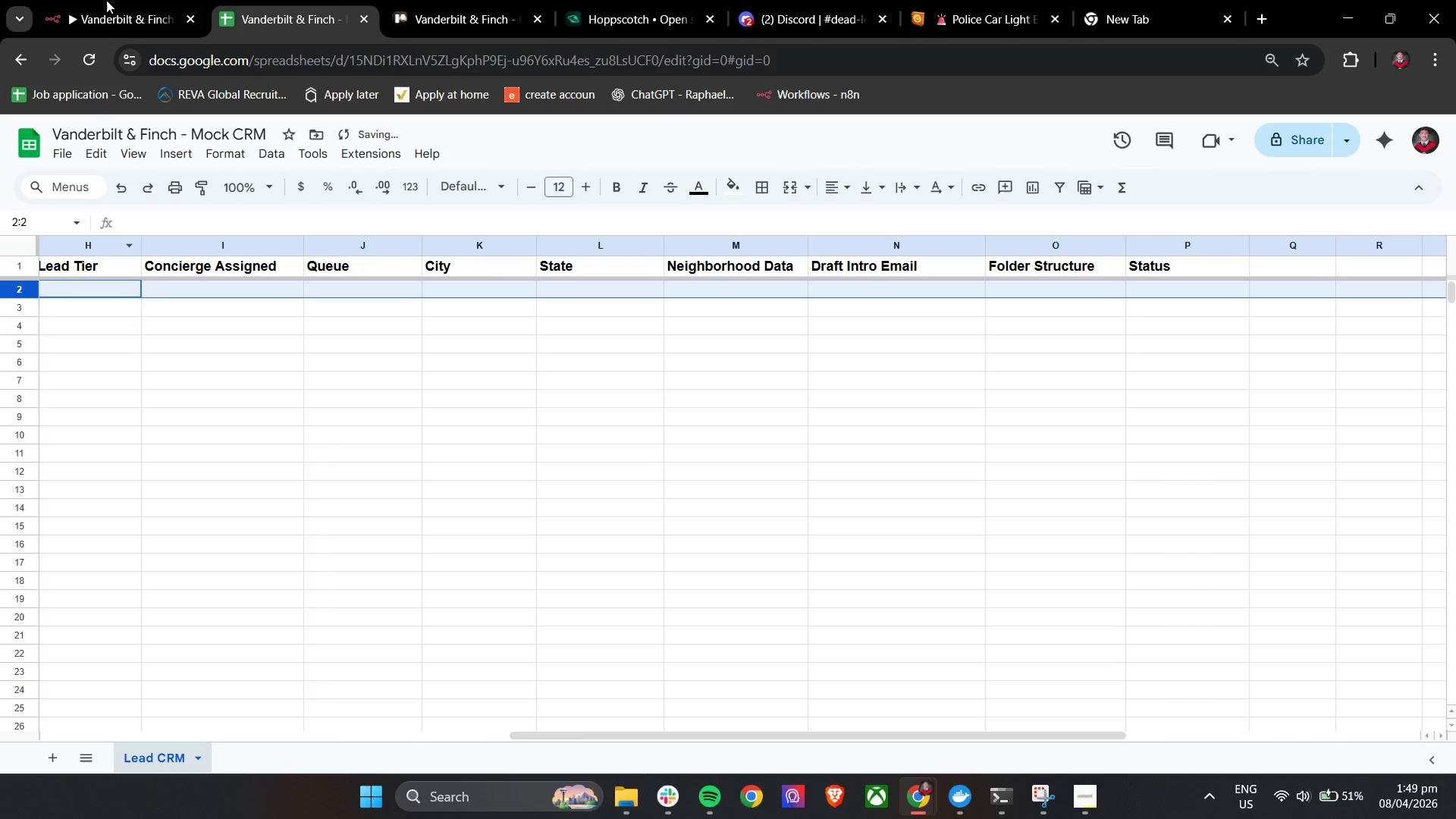 
left_click([99, 0])
 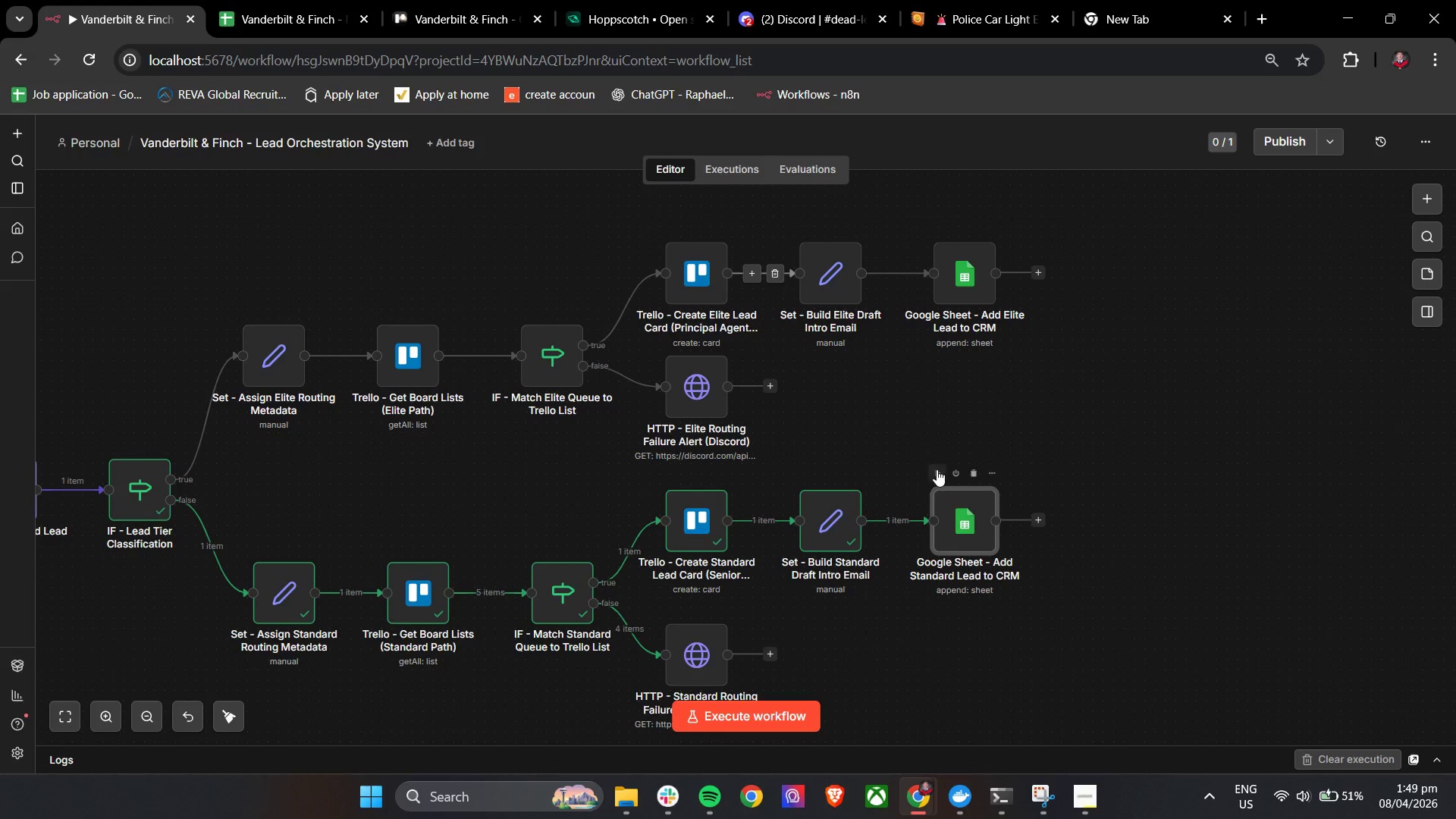 
left_click([938, 470])
 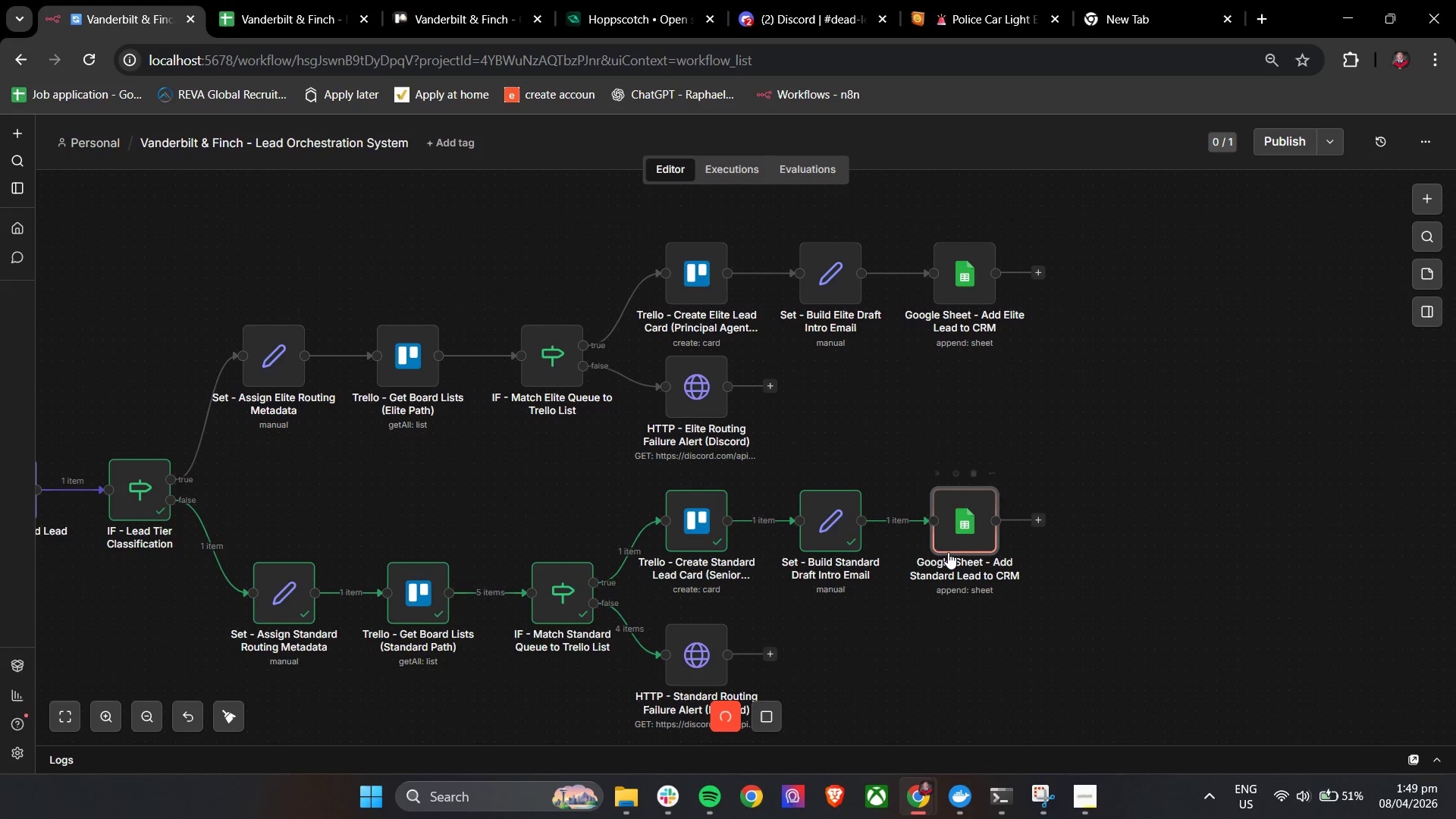 
double_click([956, 539])
 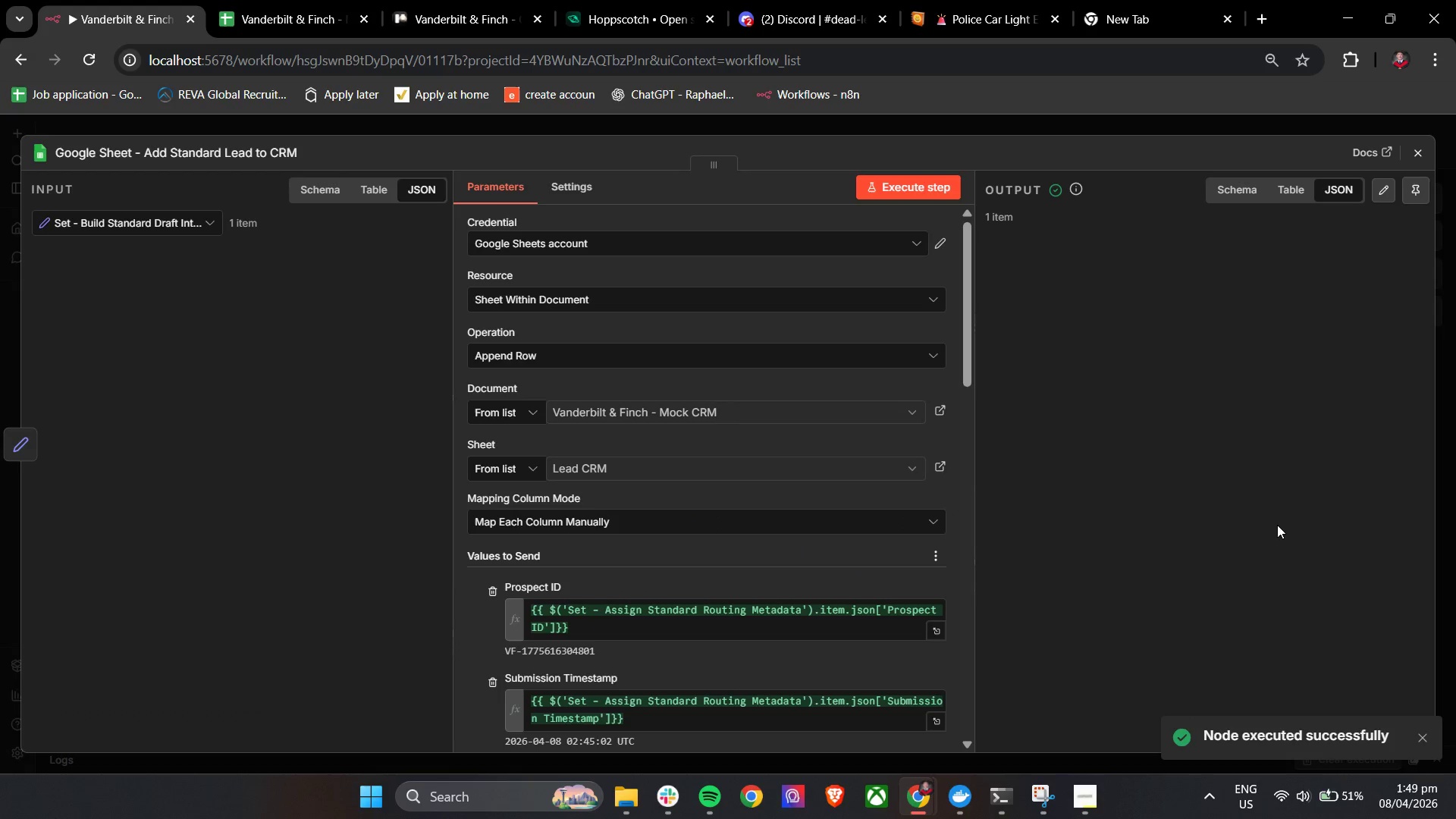 
scroll: coordinate [1284, 522], scroll_direction: down, amount: 1.0
 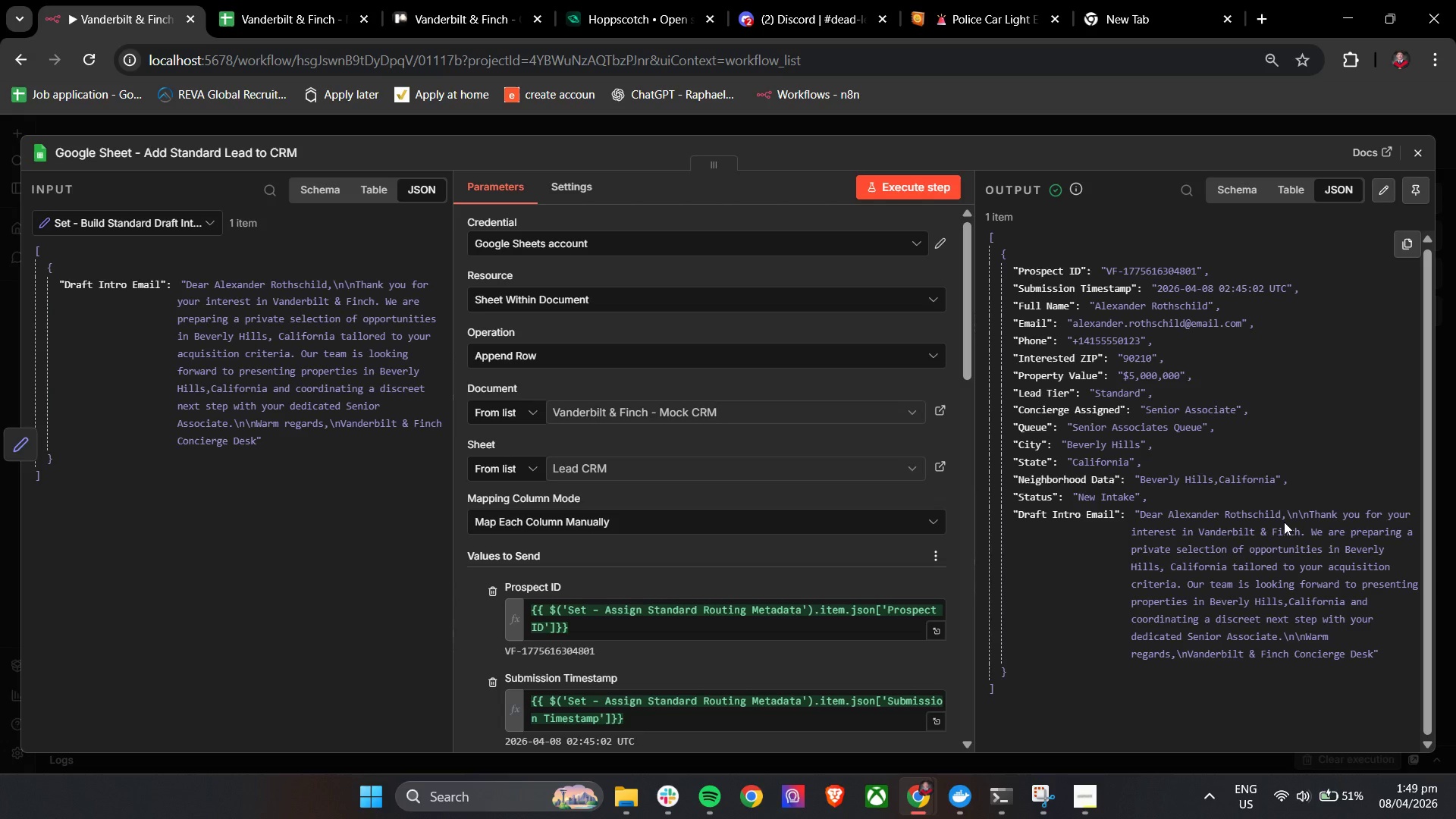 
wait(10.79)
 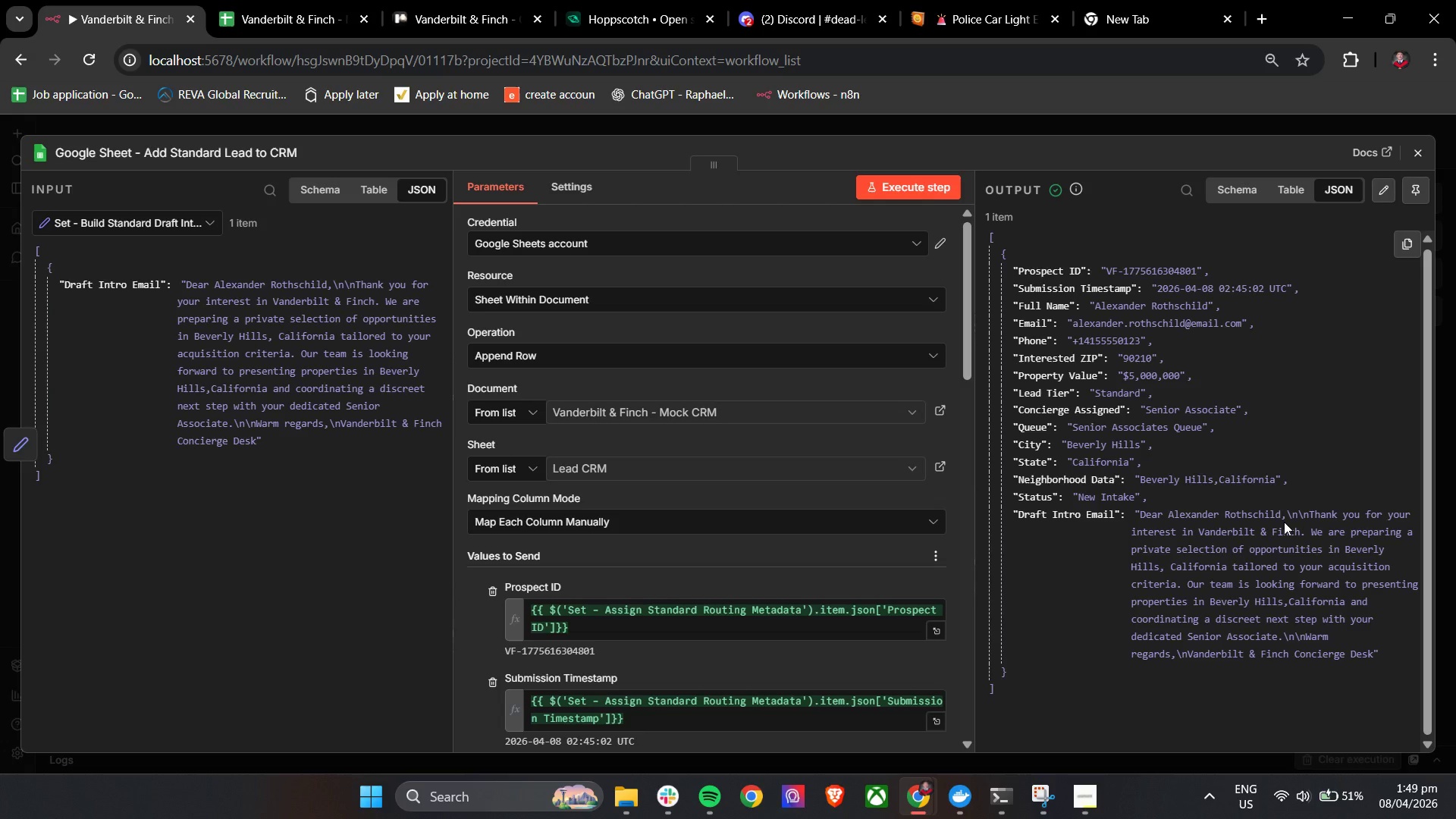 
scroll: coordinate [844, 579], scroll_direction: down, amount: 18.0
 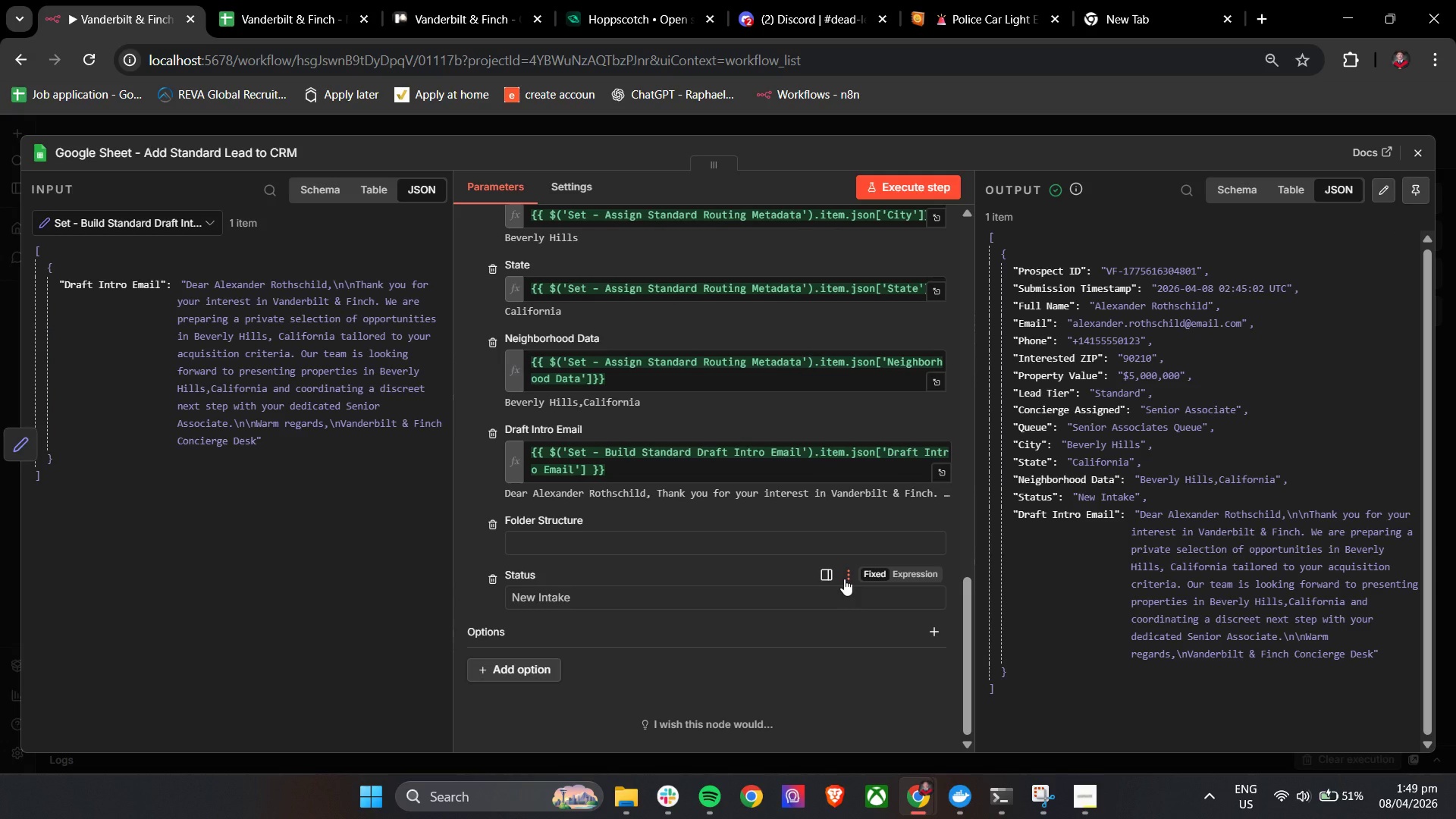 
wait(7.01)
 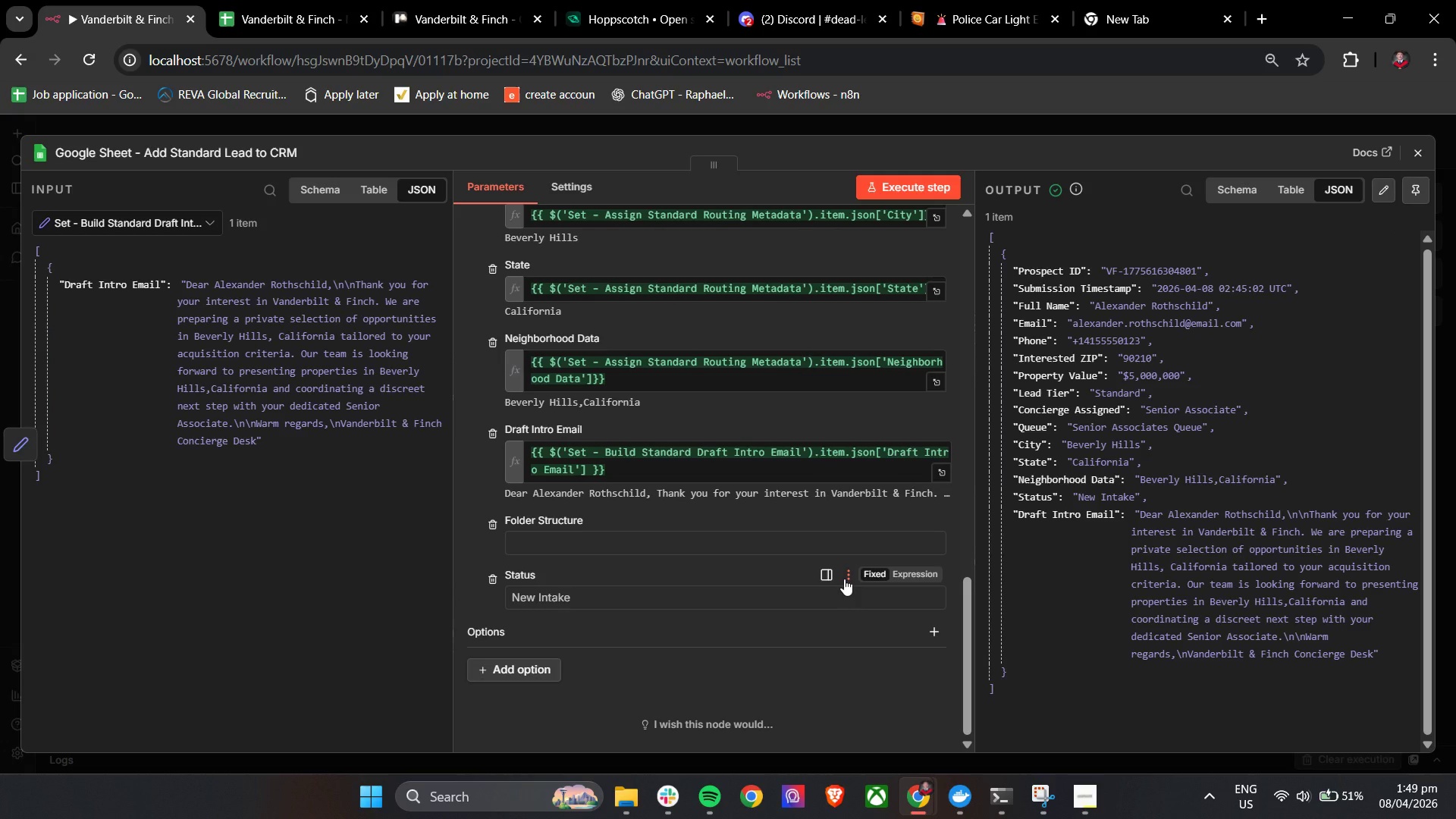 
left_click([223, 0])
 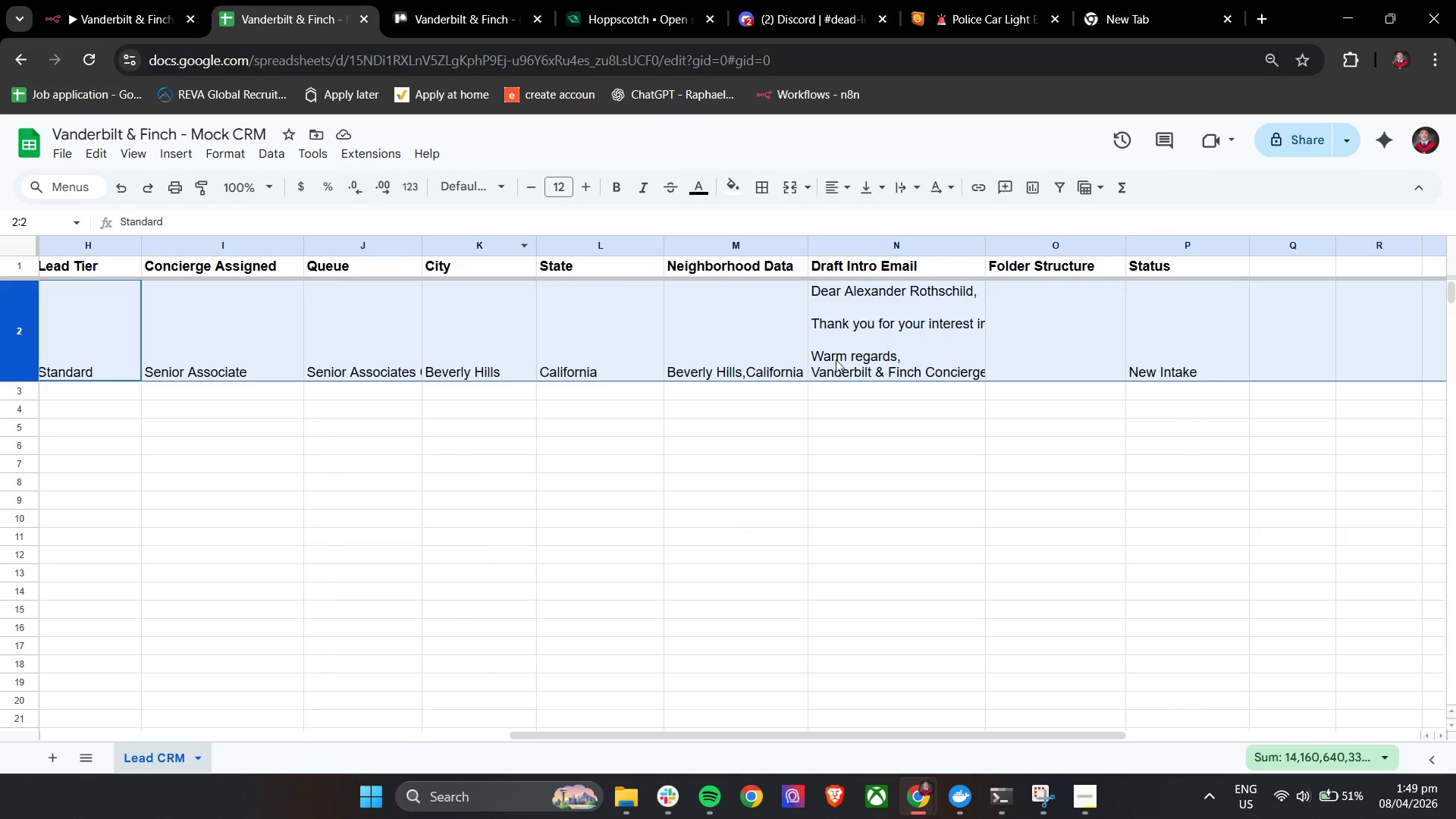 
double_click([886, 357])
 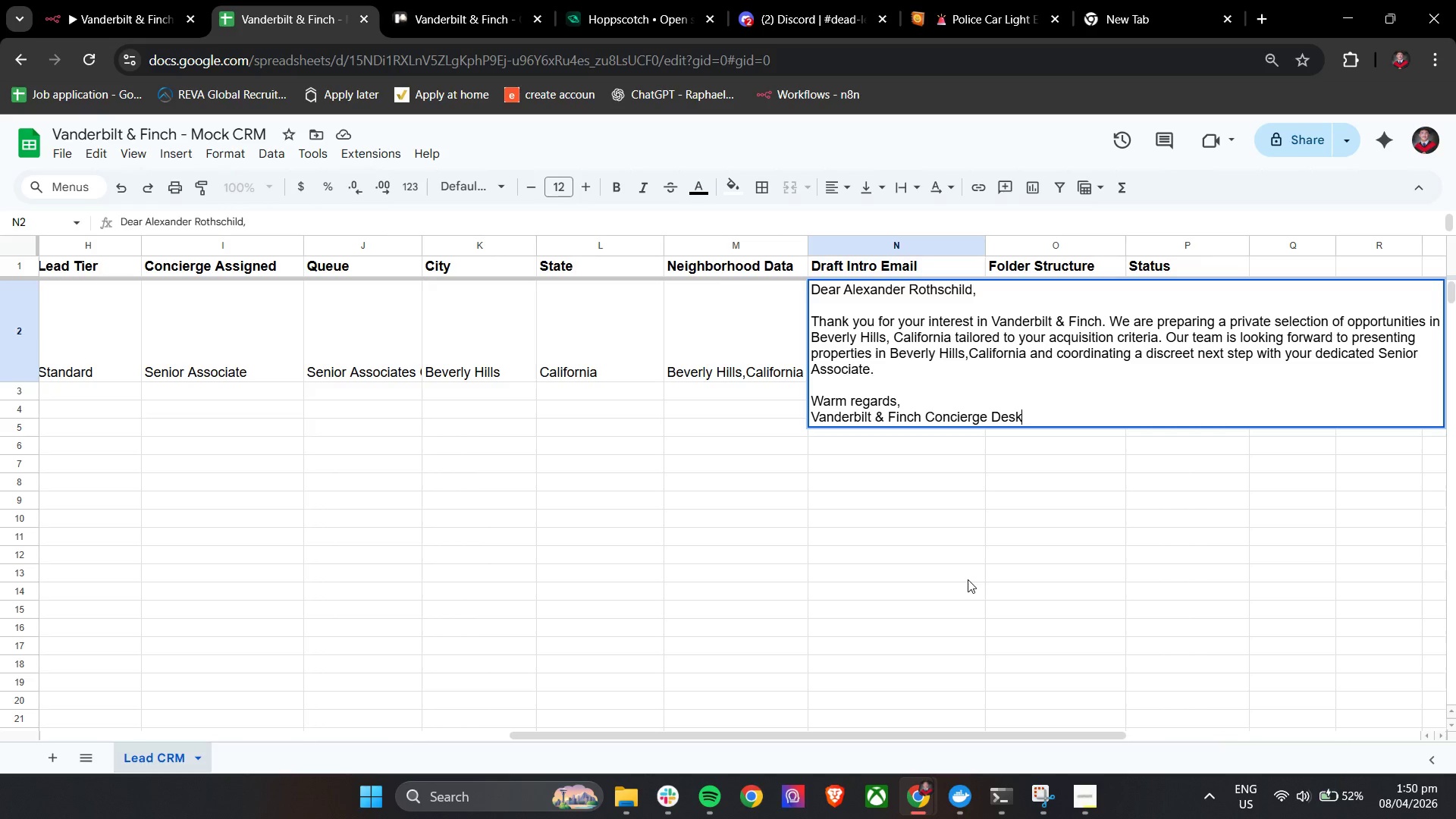 
wait(65.53)
 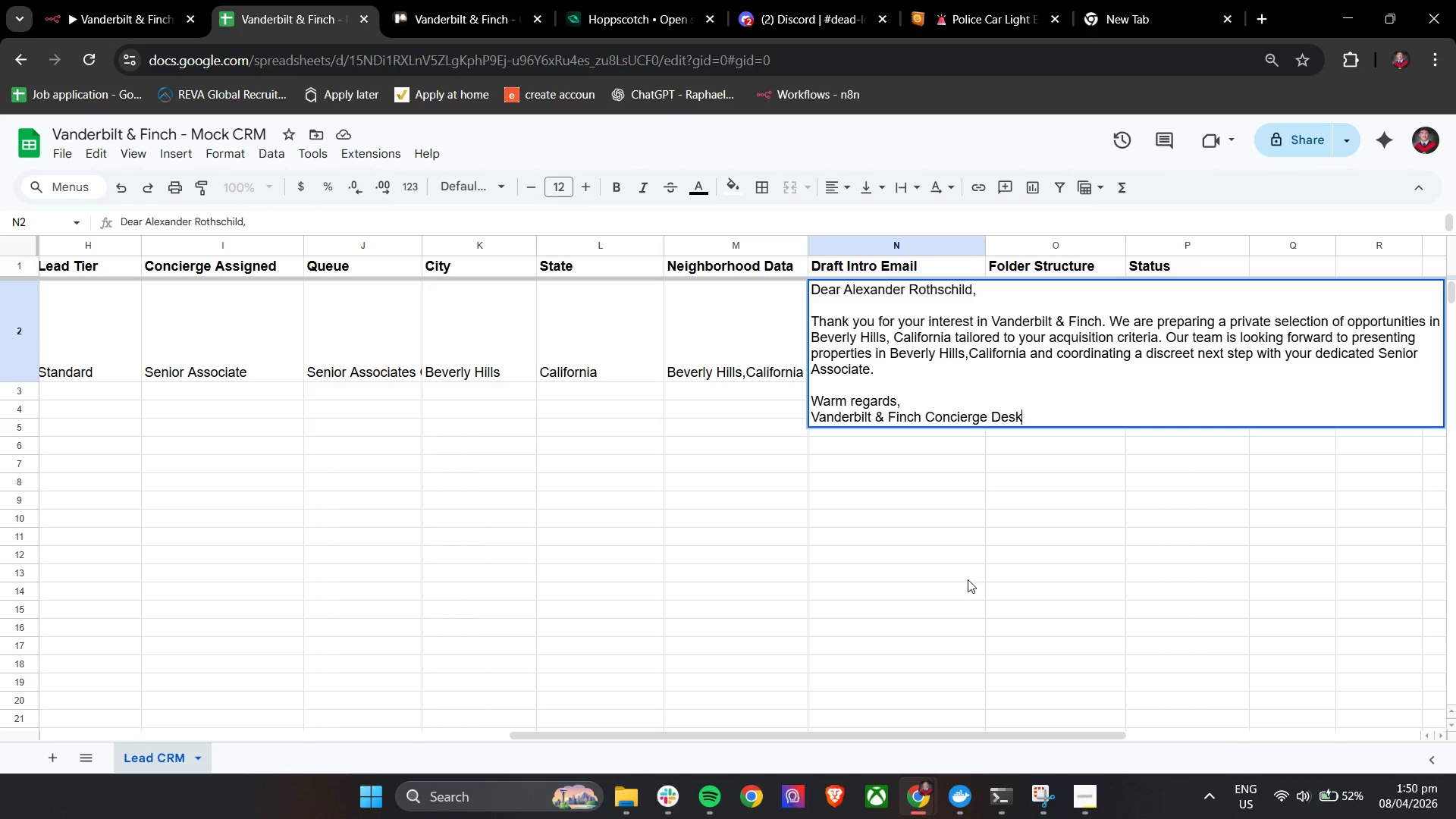 
left_click([661, 801])
 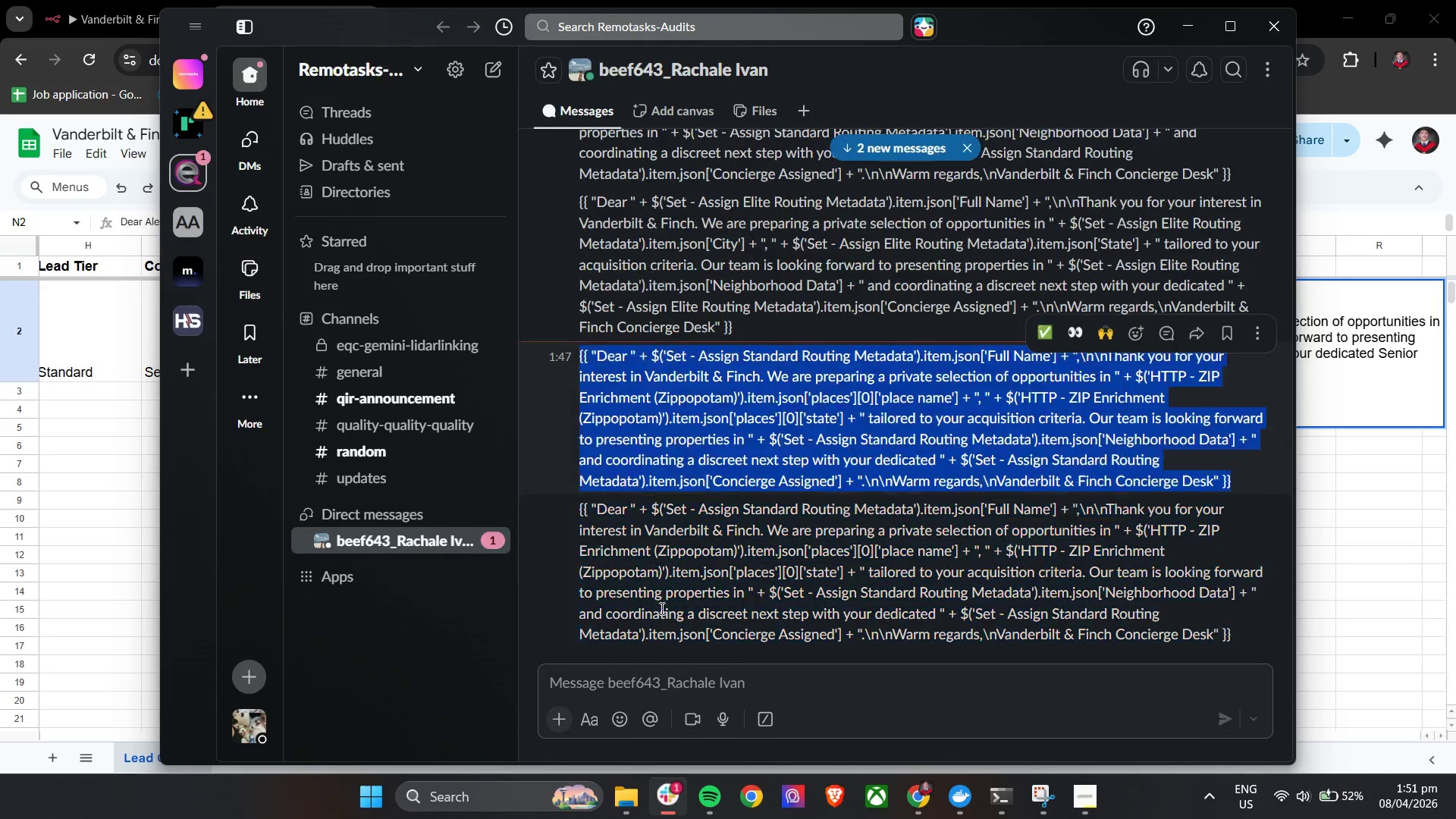 
scroll: coordinate [661, 608], scroll_direction: down, amount: 4.0
 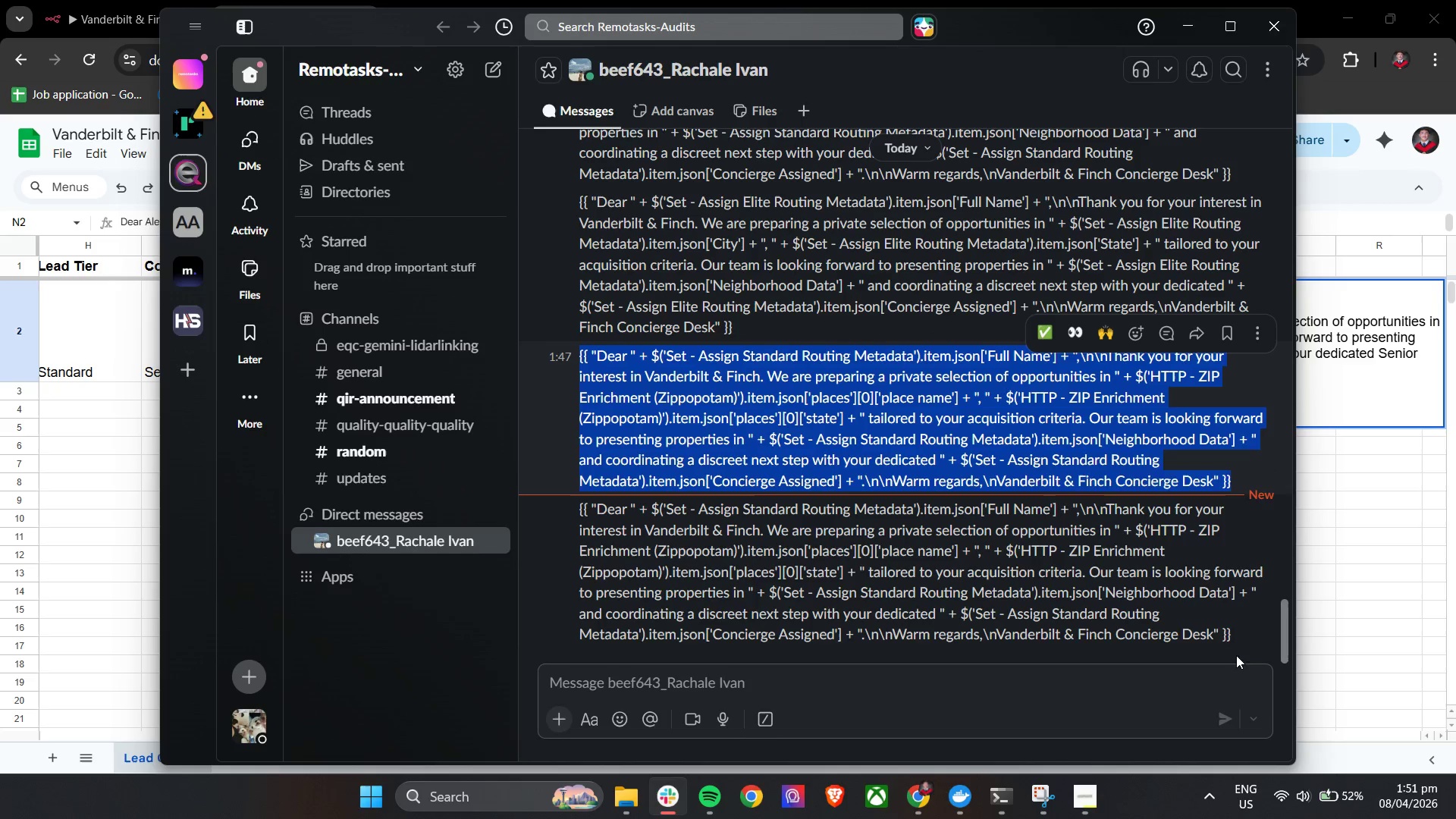 
left_click_drag(start_coordinate=[1245, 637], to_coordinate=[579, 514])
 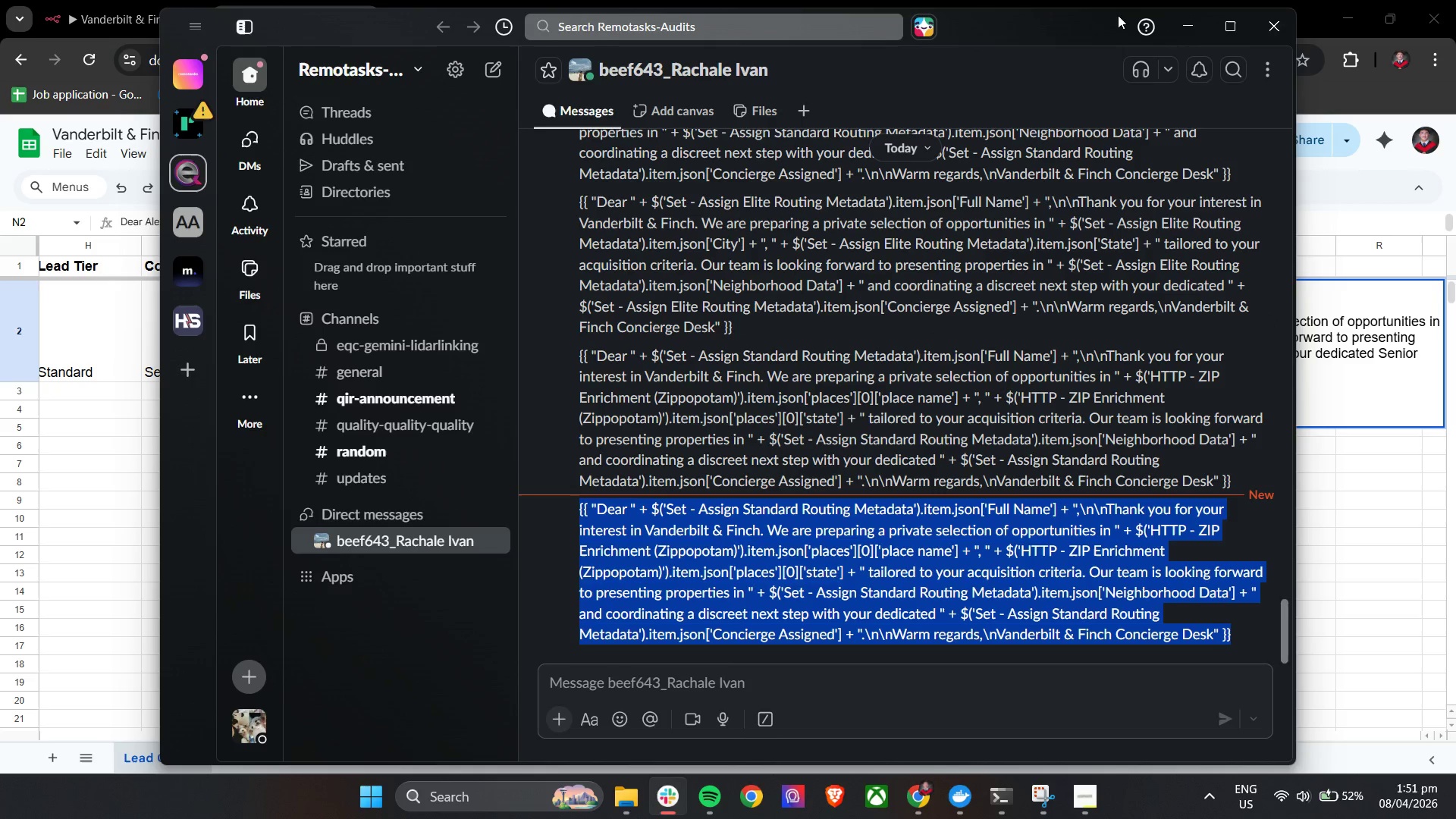 
key(Control+C)
 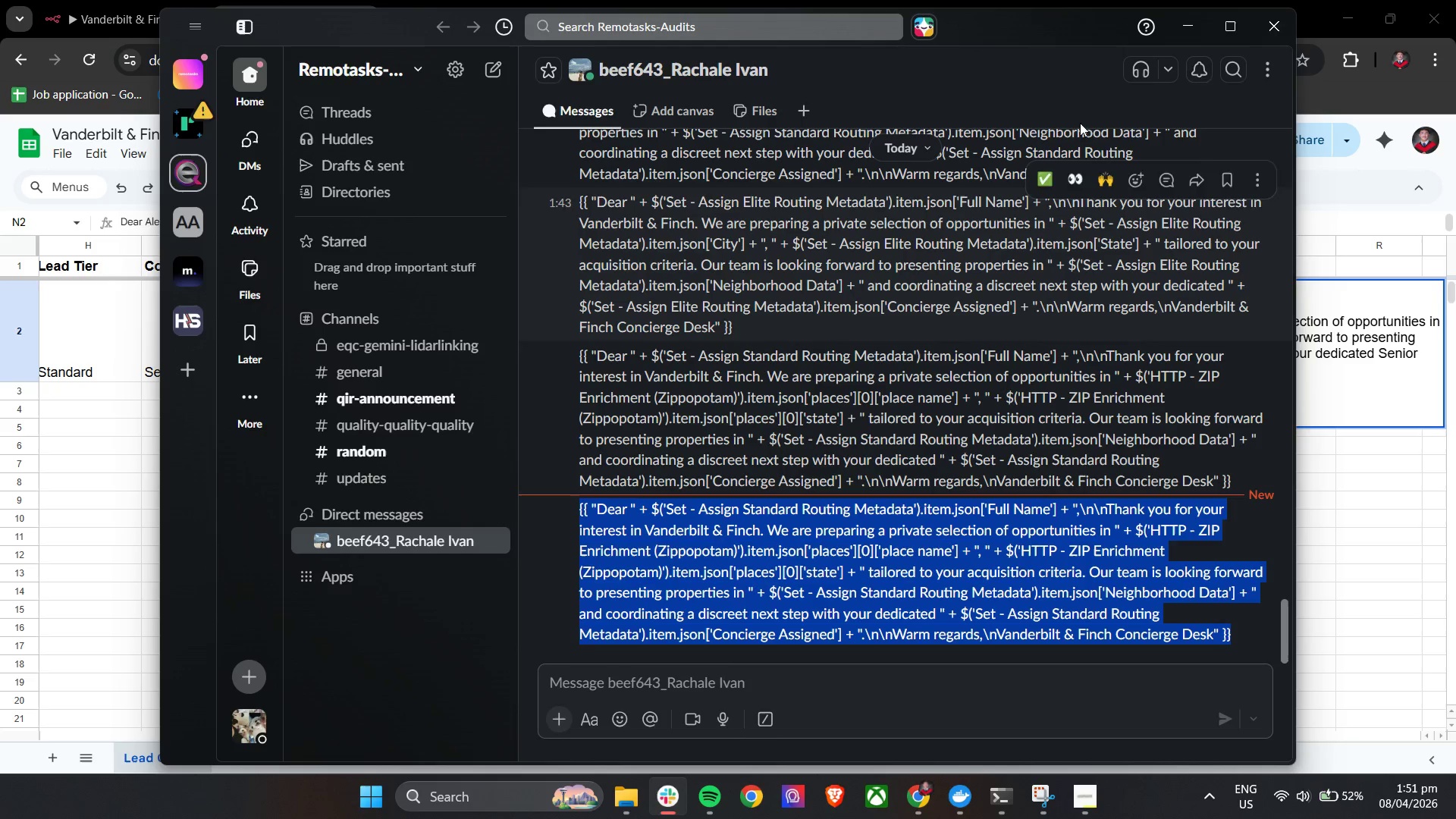 
key(Control+C)
 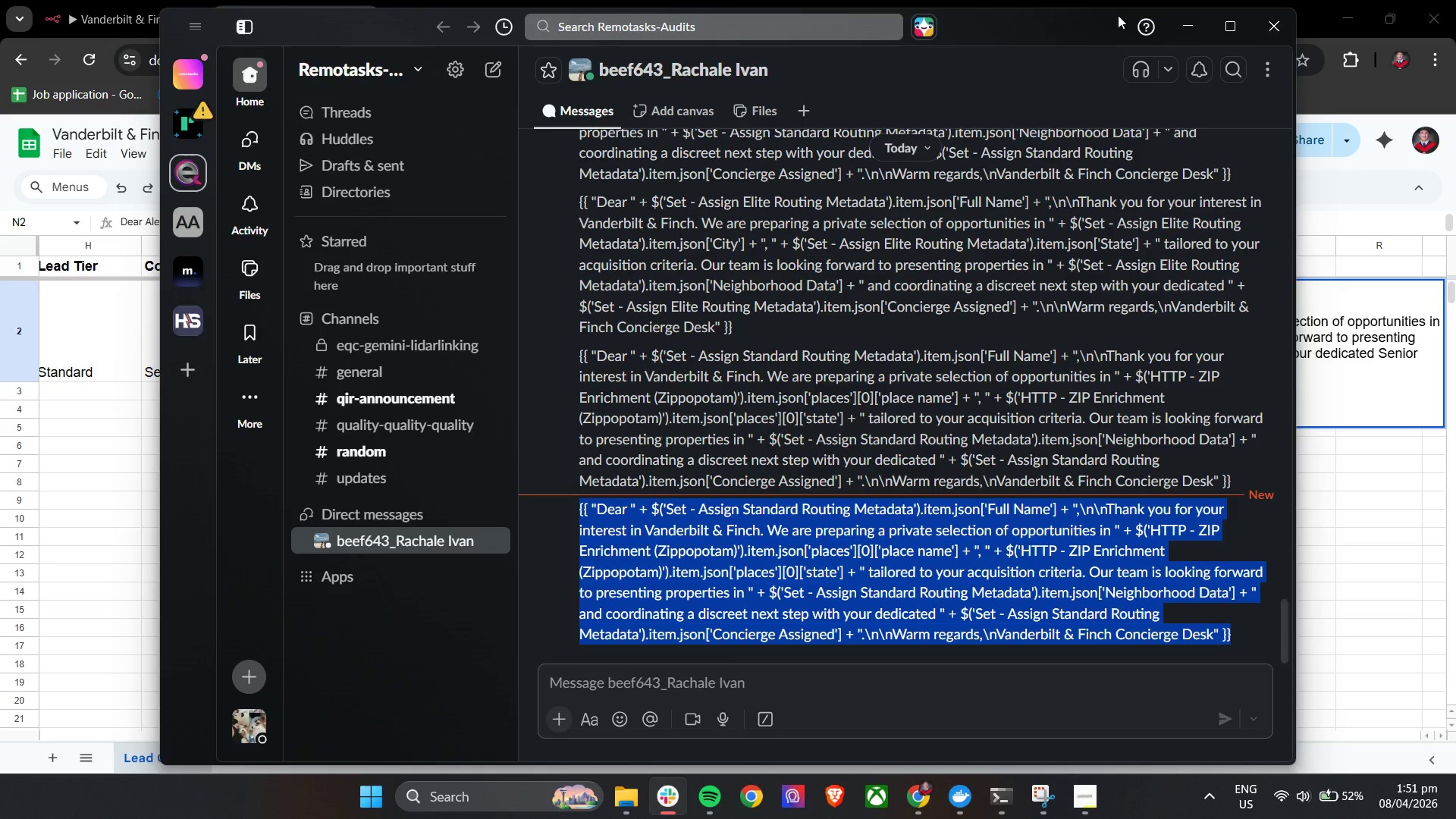 
key(Control+C)
 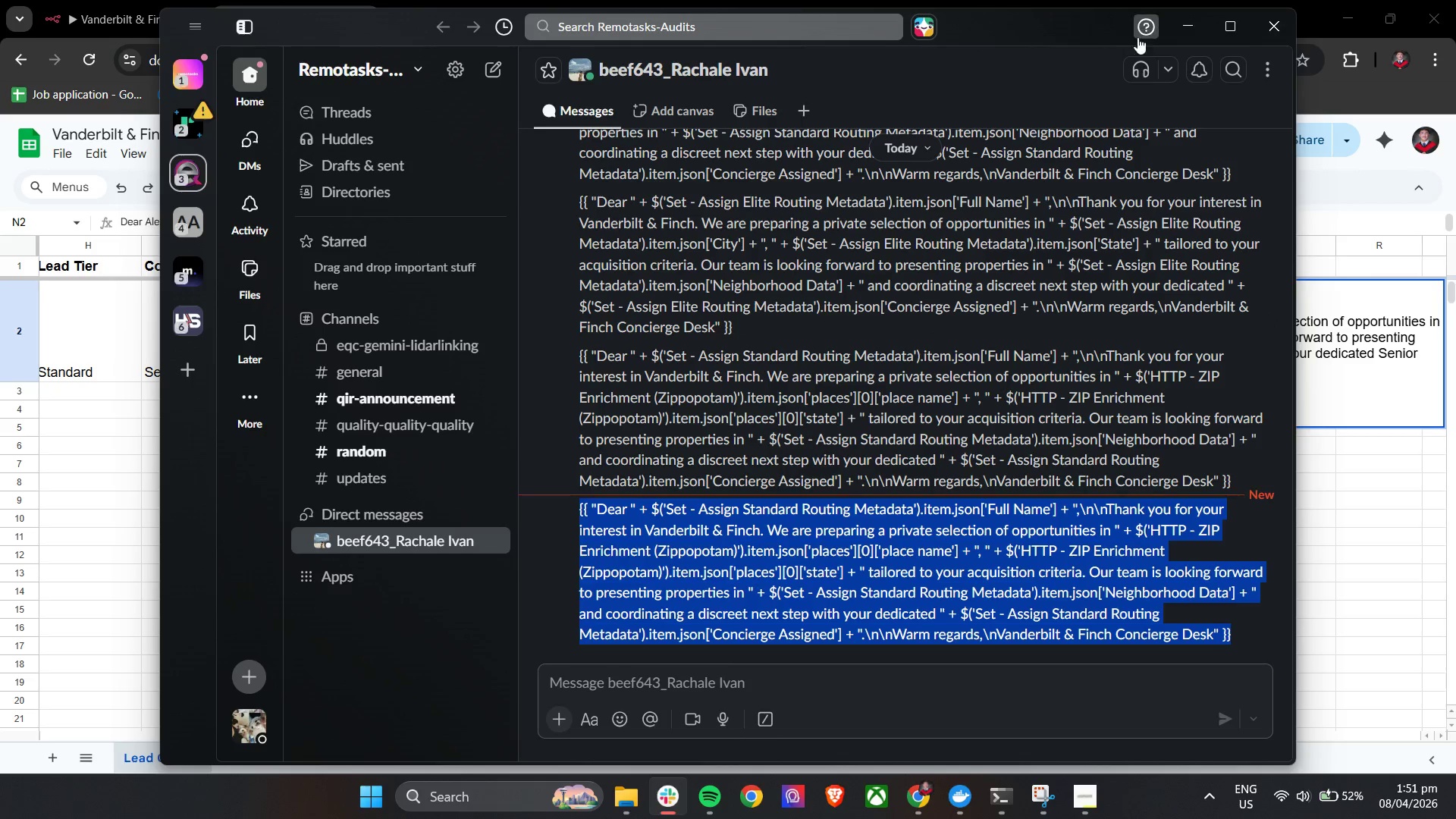 
key(Control+C)
 